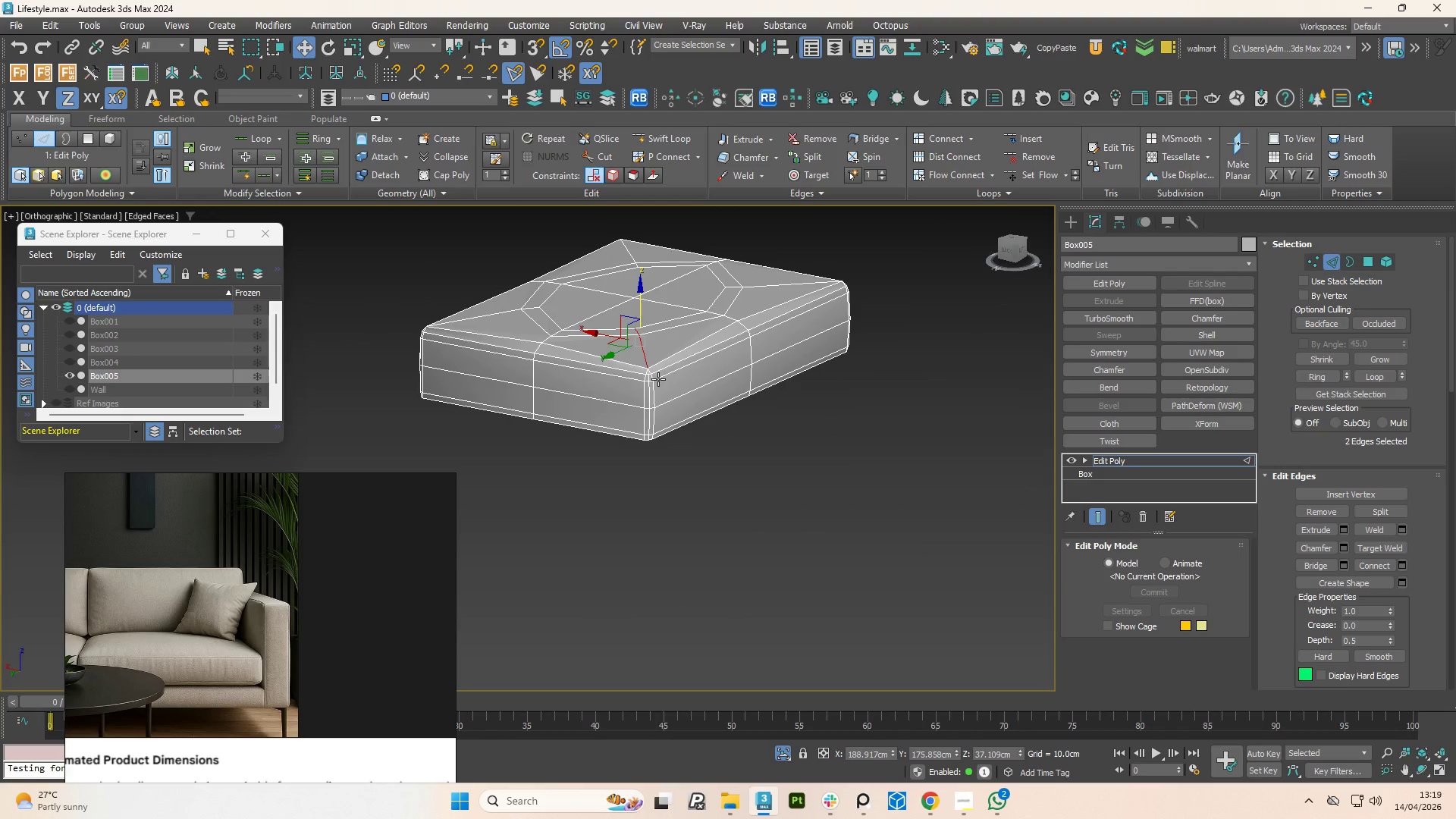 
scroll: coordinate [713, 380], scroll_direction: down, amount: 2.0
 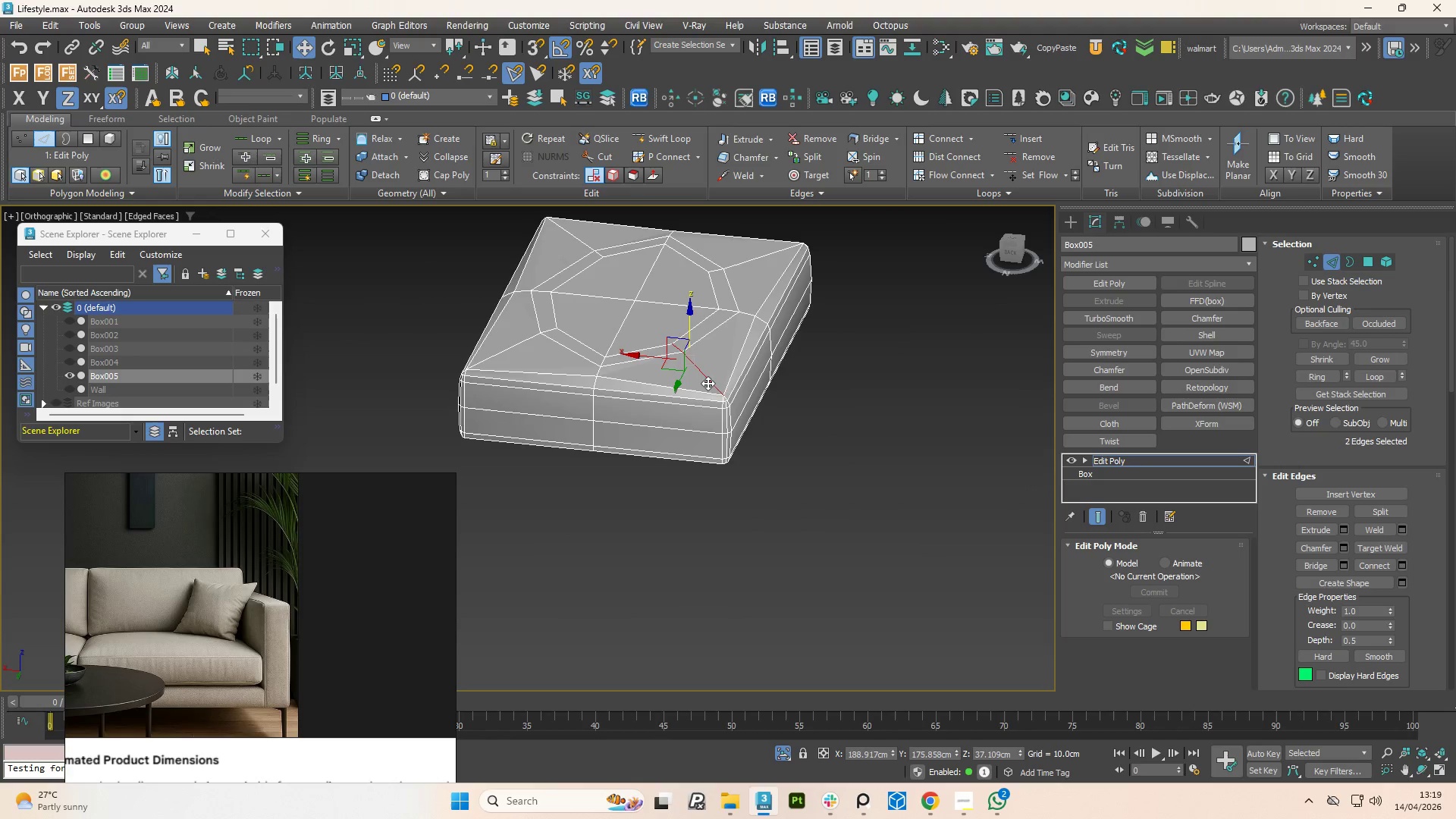 
scroll: coordinate [658, 363], scroll_direction: up, amount: 3.0
 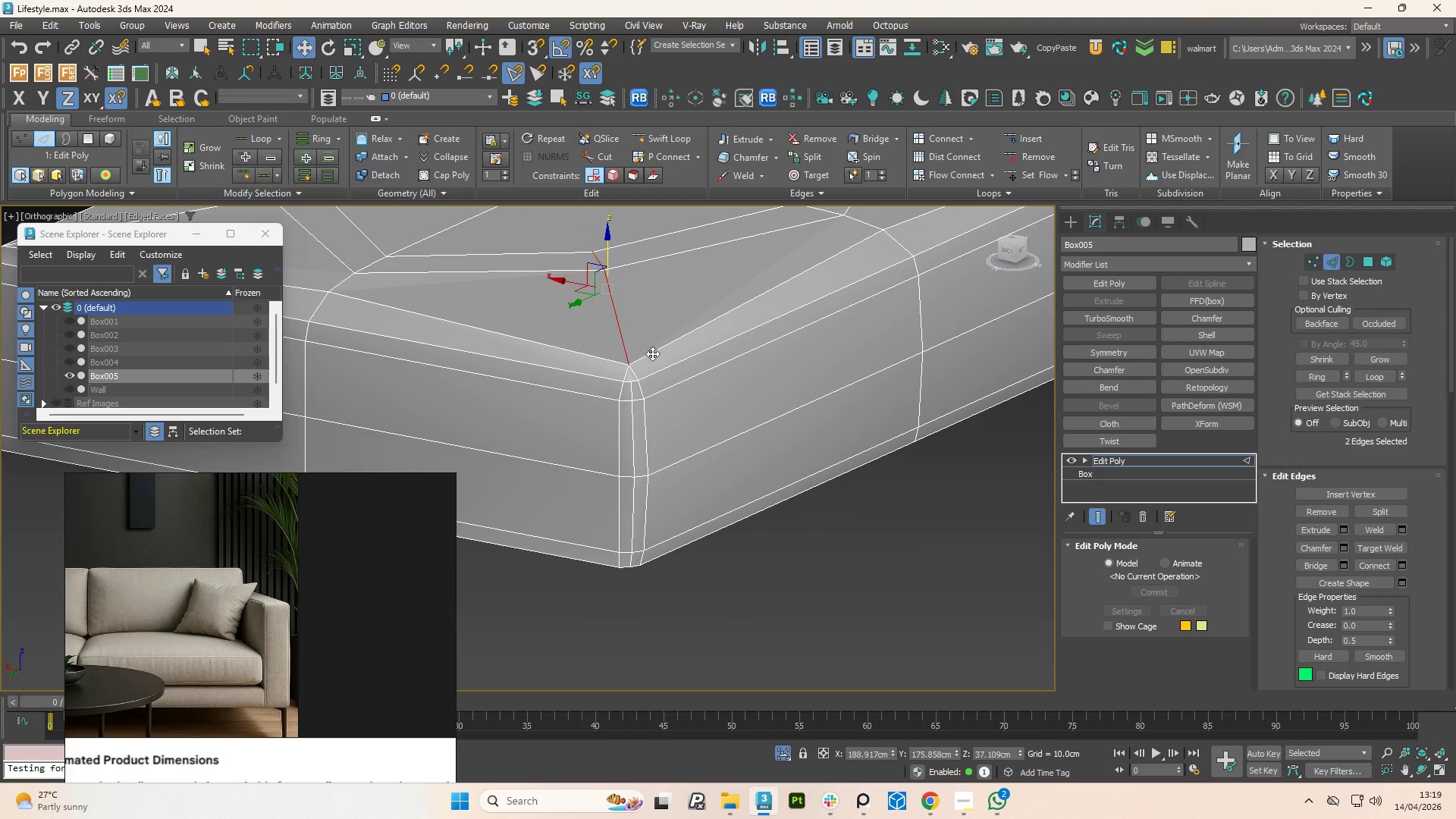 
double_click([652, 353])
 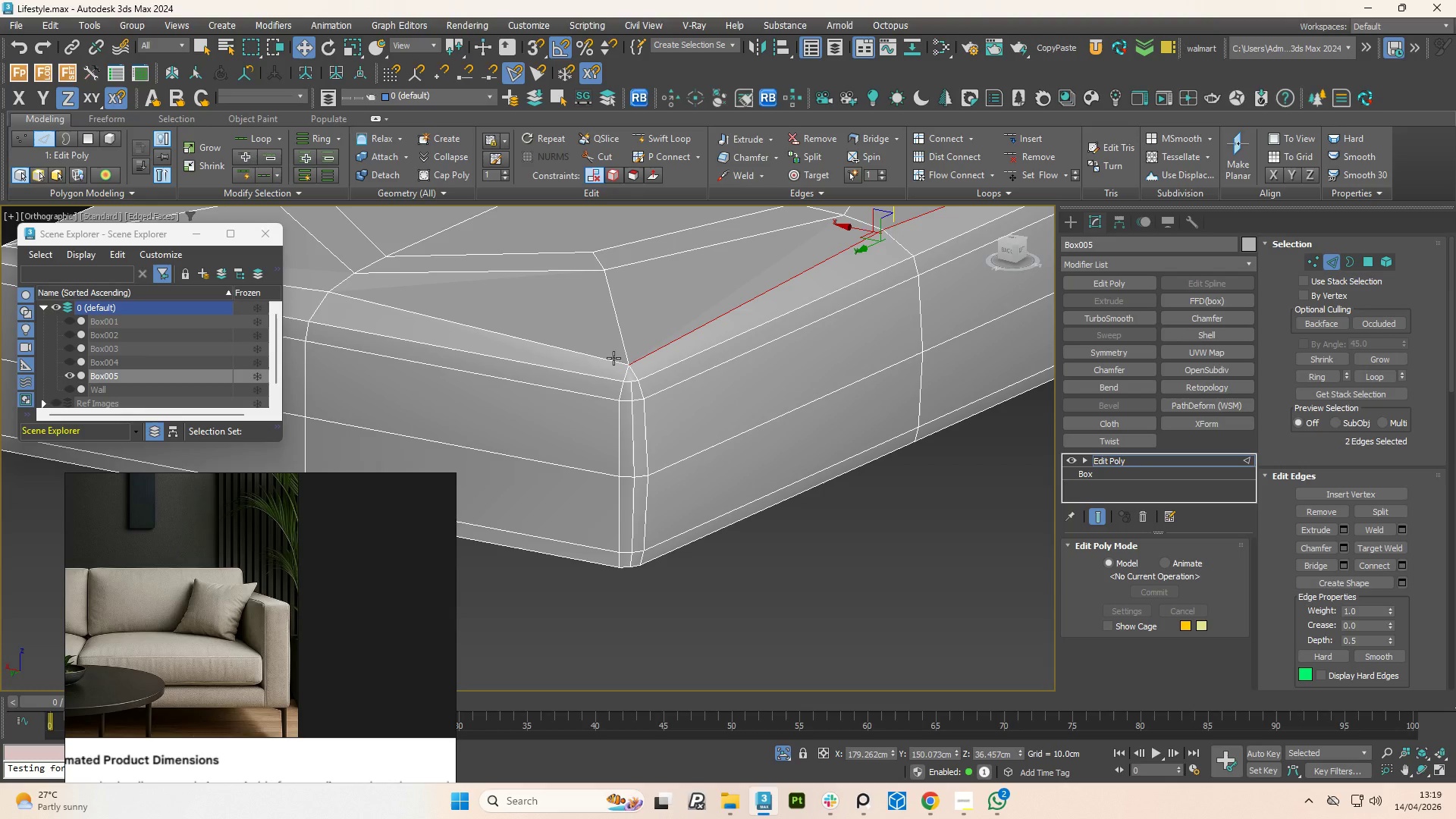 
hold_key(key=ControlLeft, duration=0.53)
double_click([588, 364])
 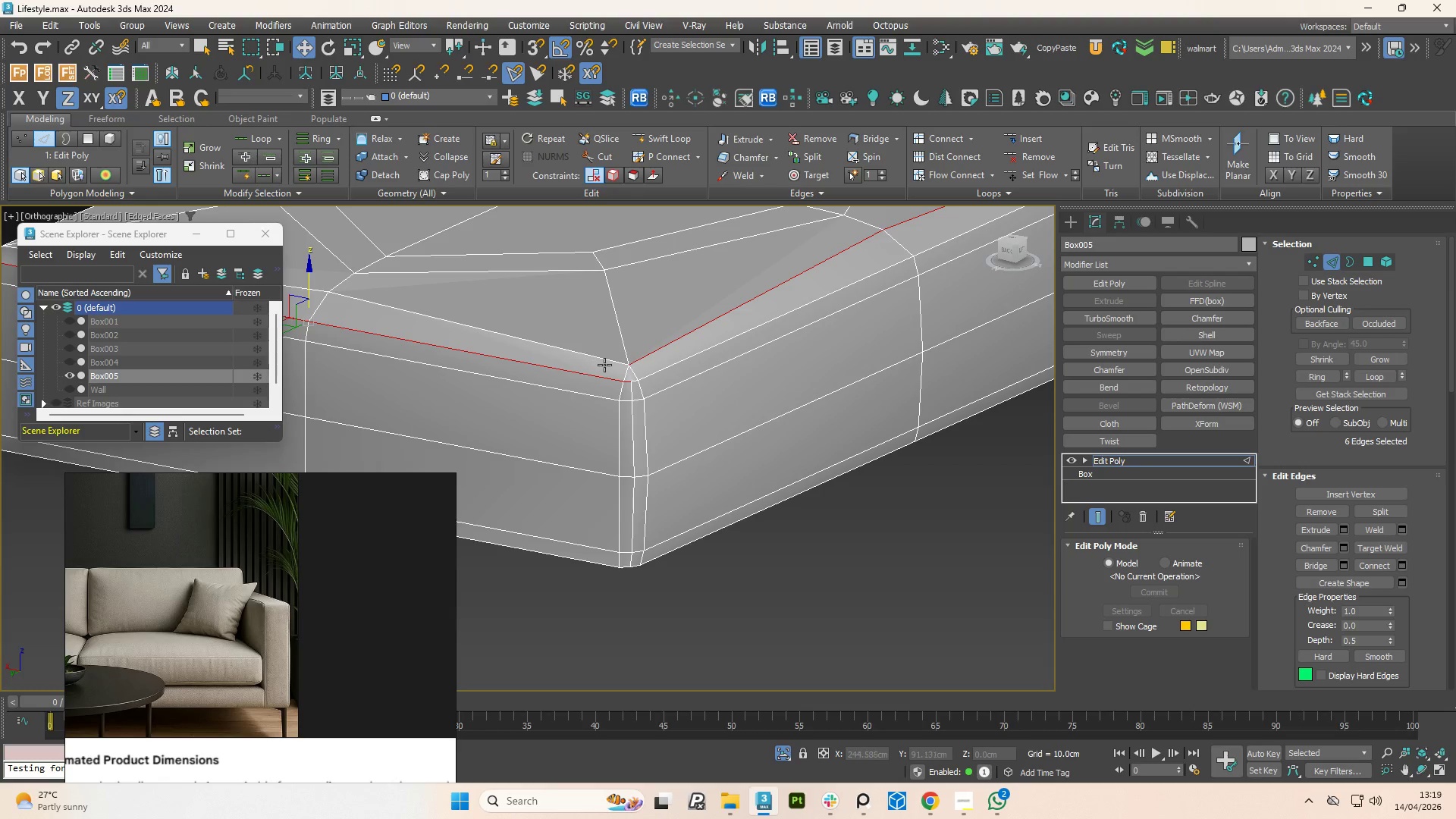 
key(Control+Z)
 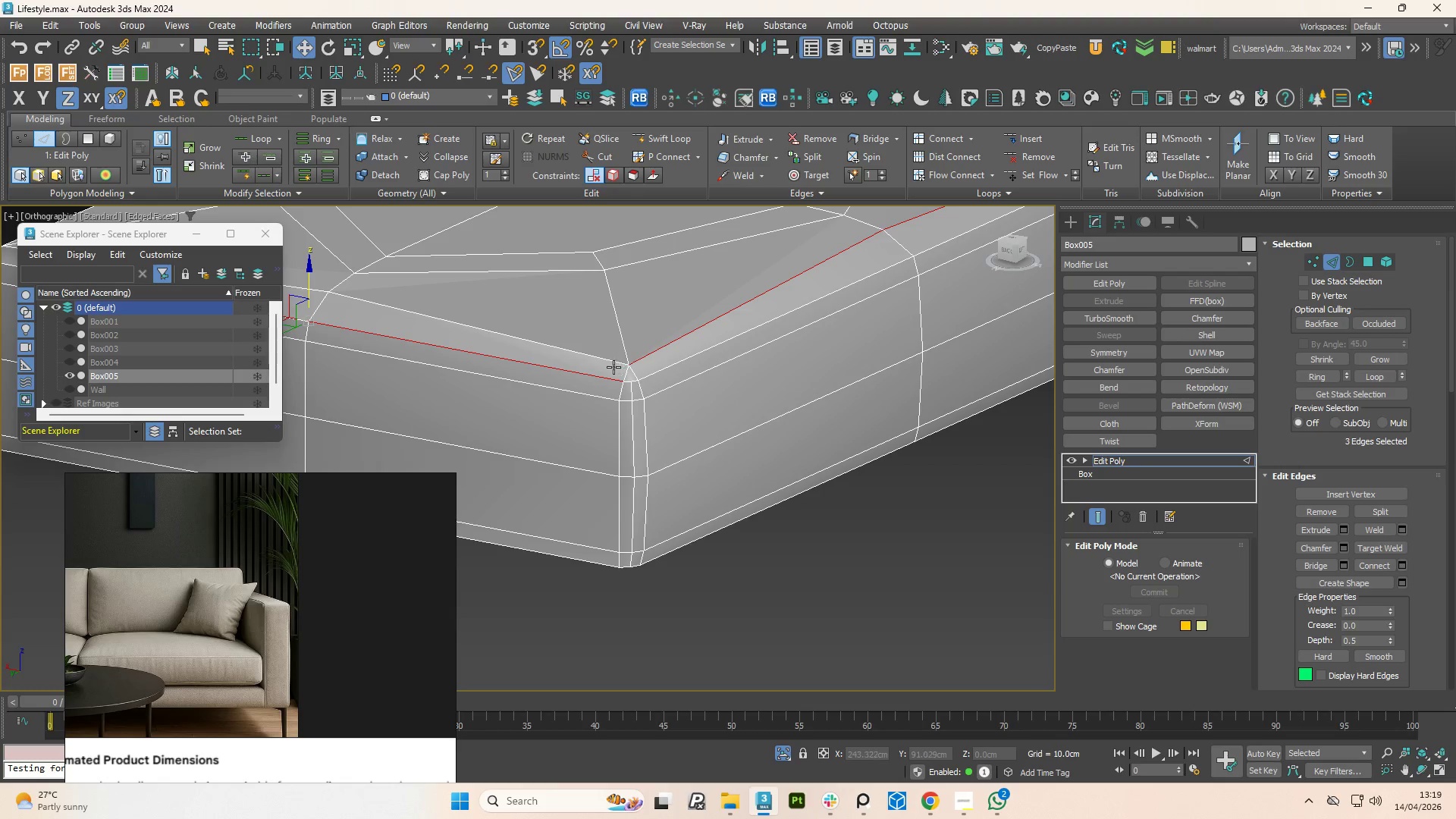 
key(Control+Z)
 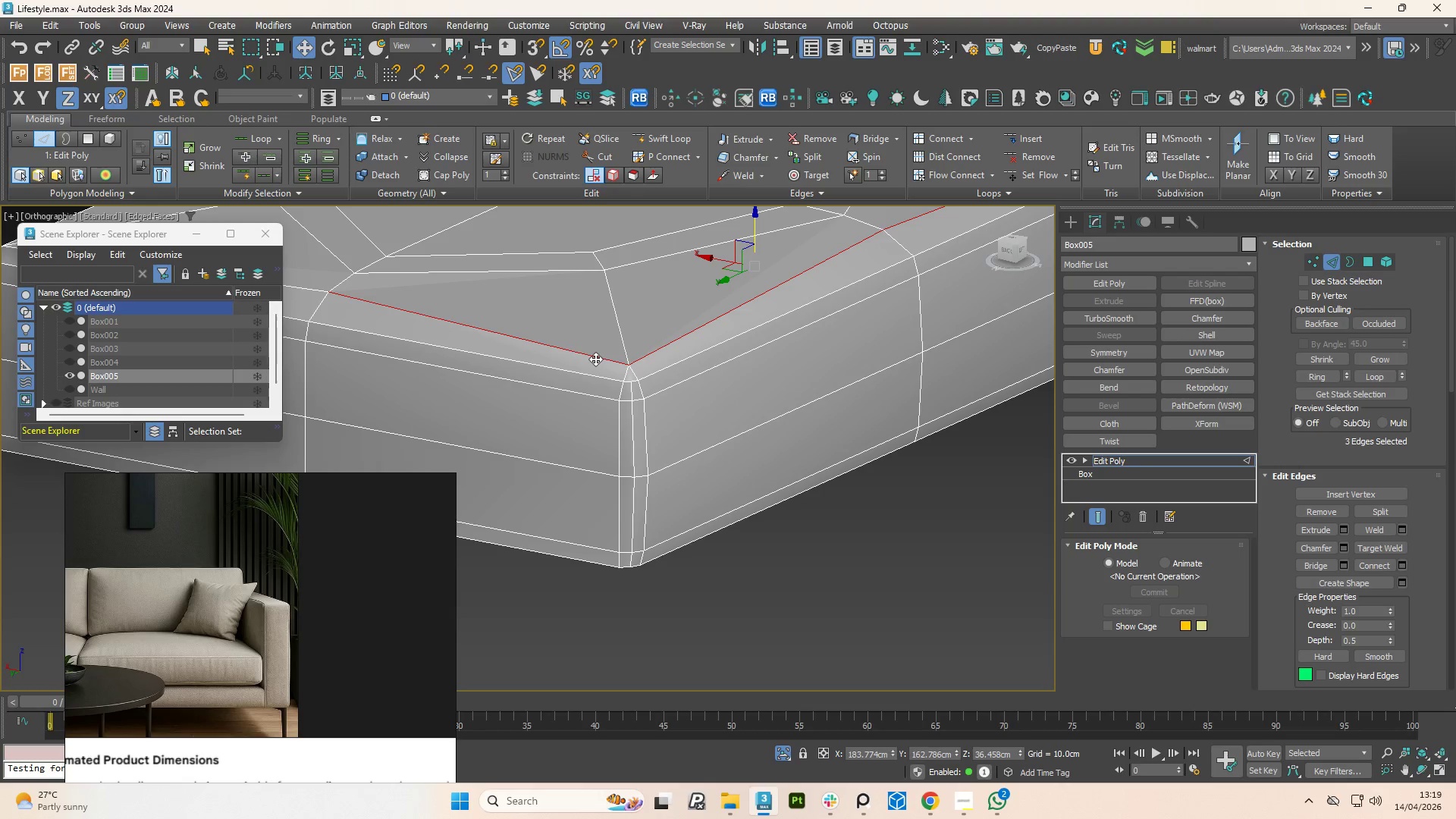 
double_click([595, 359])
 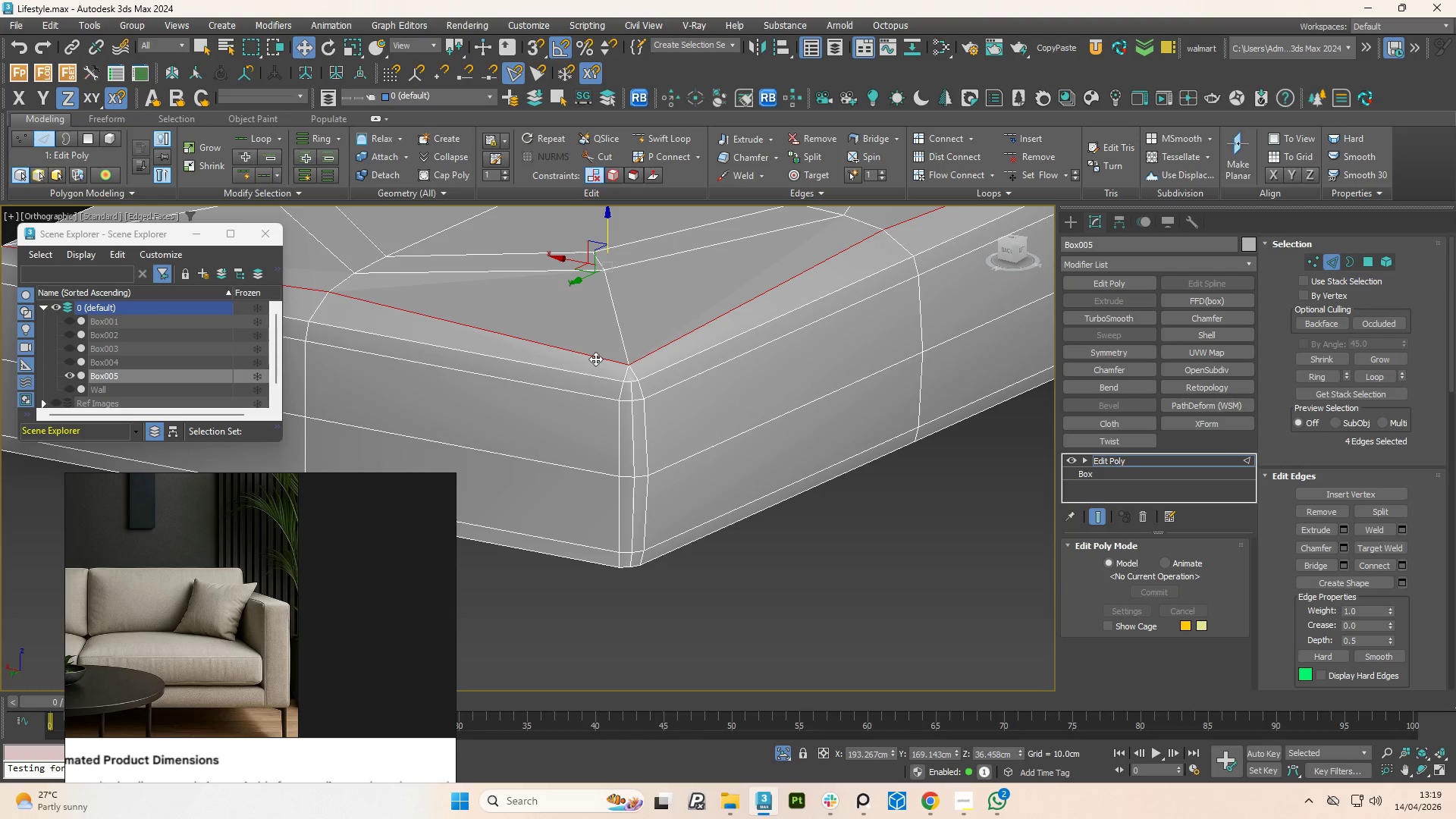 
hold_key(key=AltLeft, duration=0.52)
 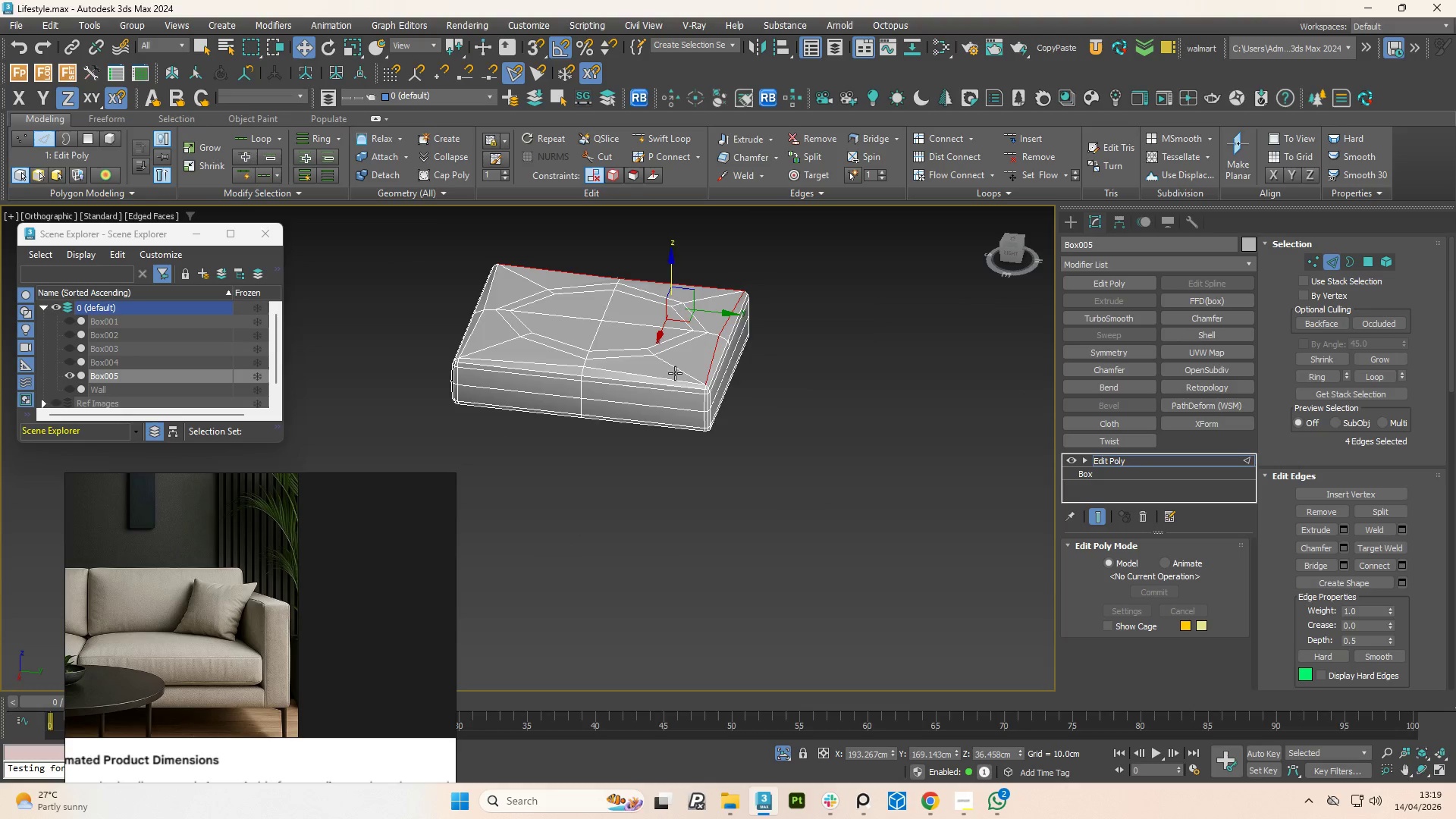 
scroll: coordinate [606, 372], scroll_direction: down, amount: 4.0
 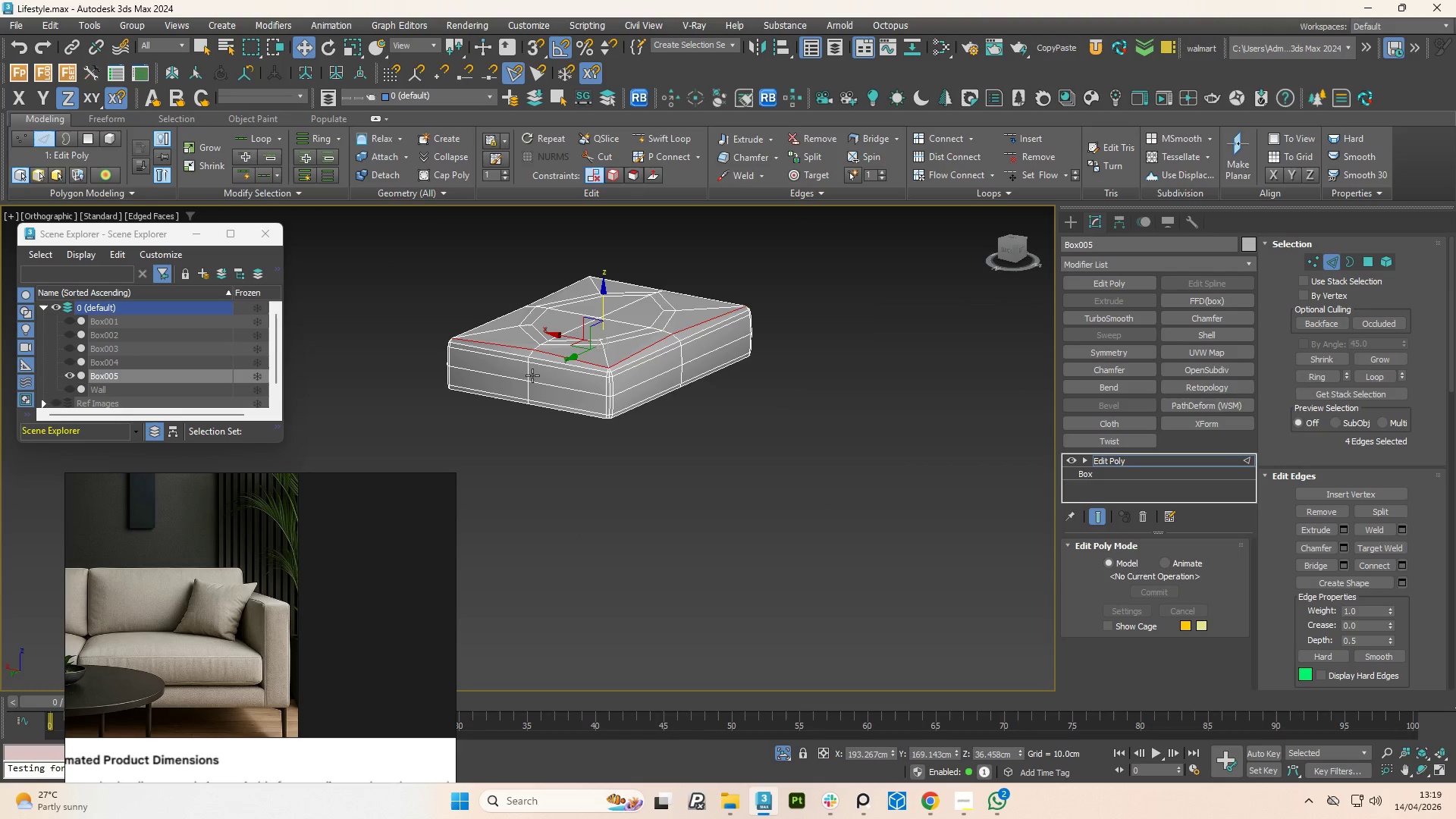 
hold_key(key=ControlLeft, duration=1.05)
 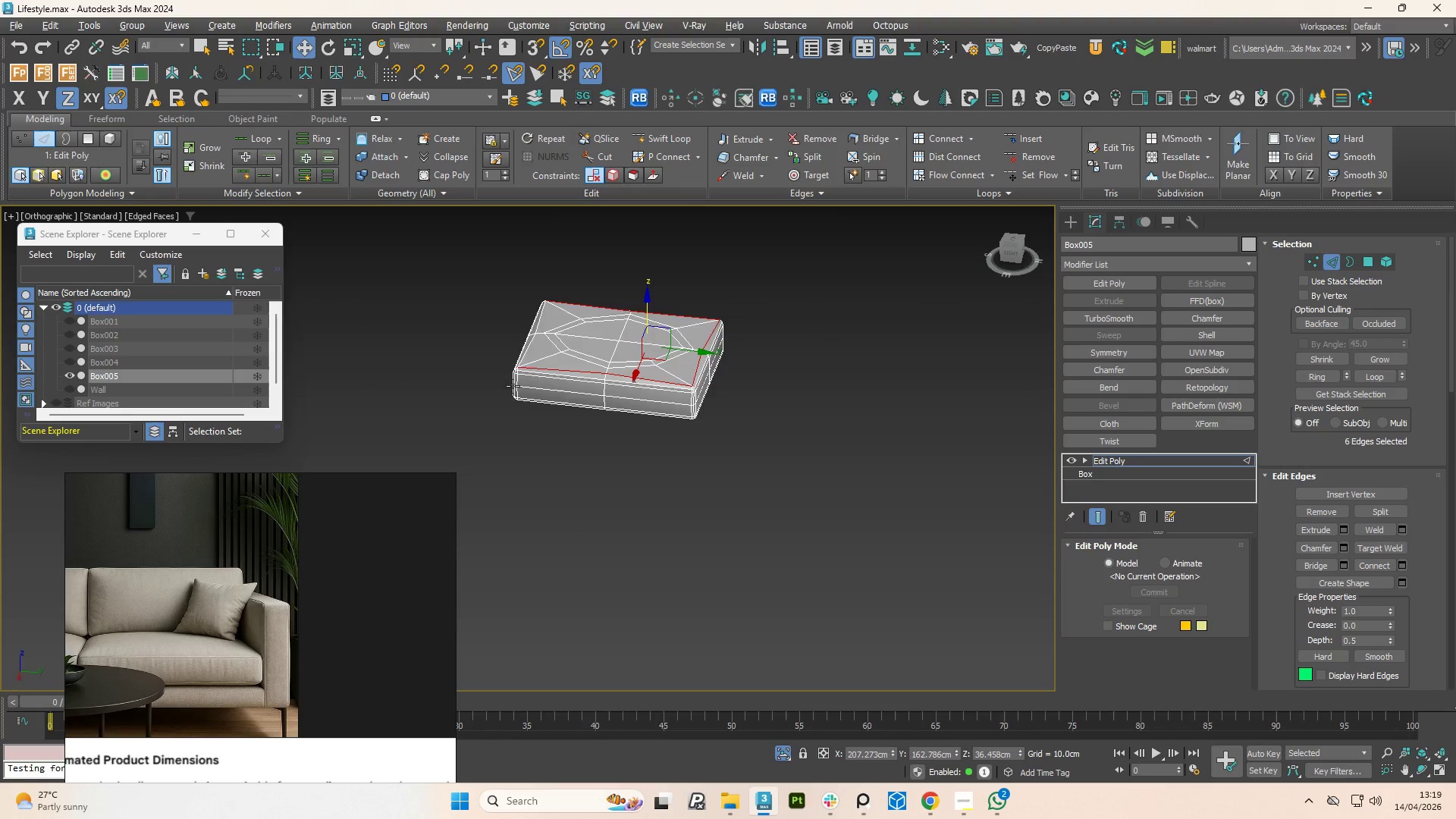 
scroll: coordinate [675, 373], scroll_direction: up, amount: 2.0
 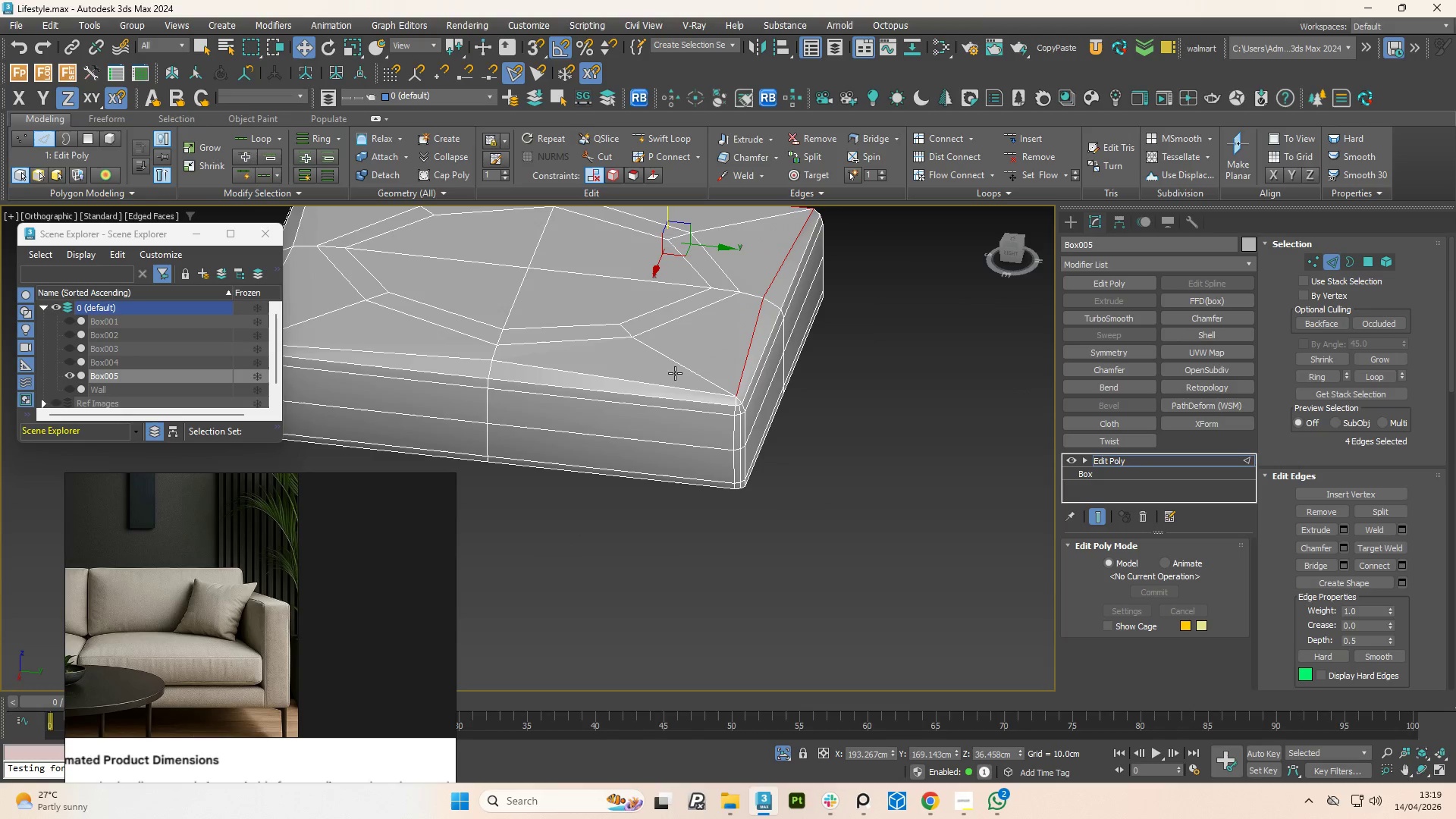 
left_click([670, 389])
 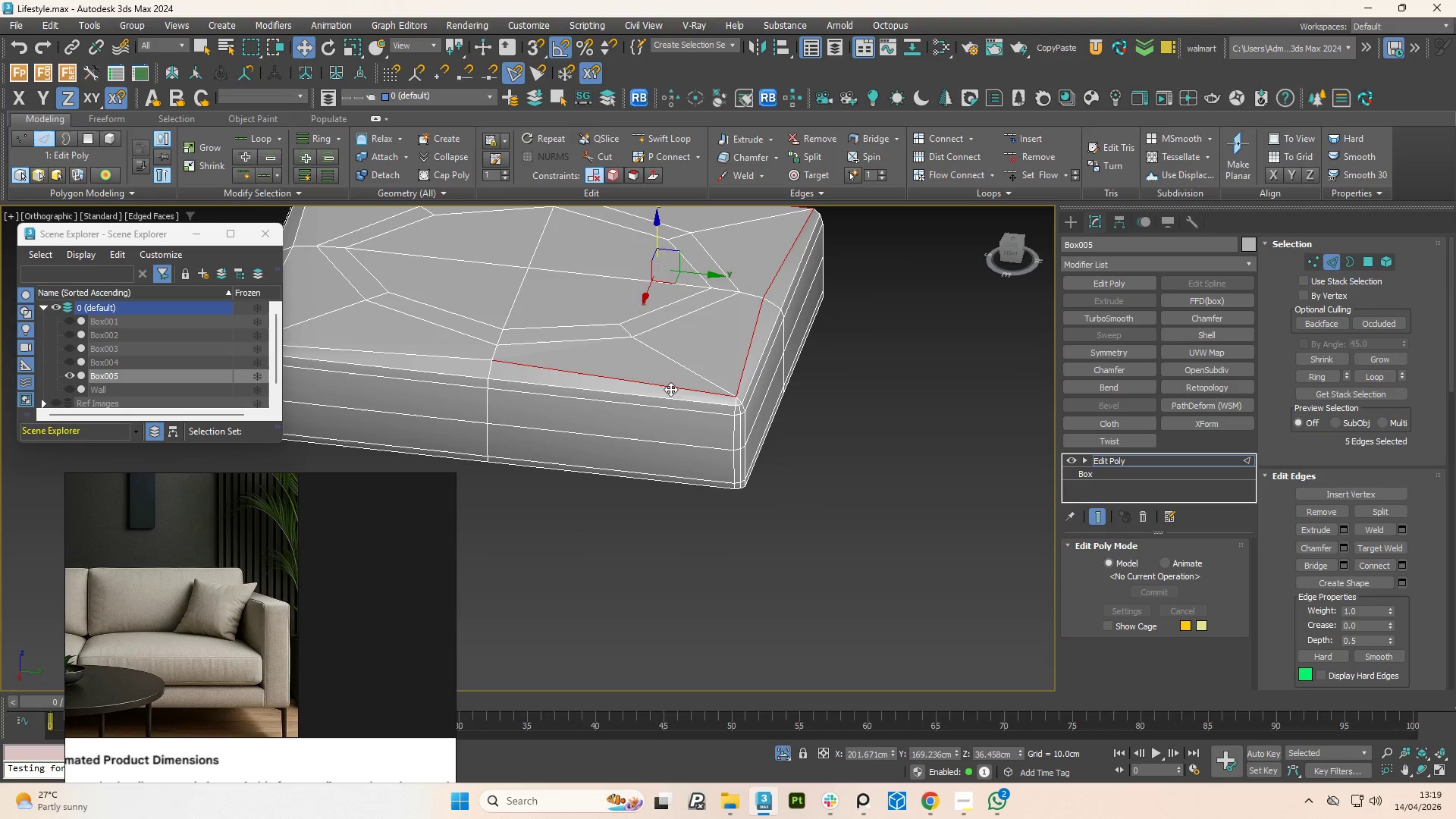 
double_click([670, 389])
 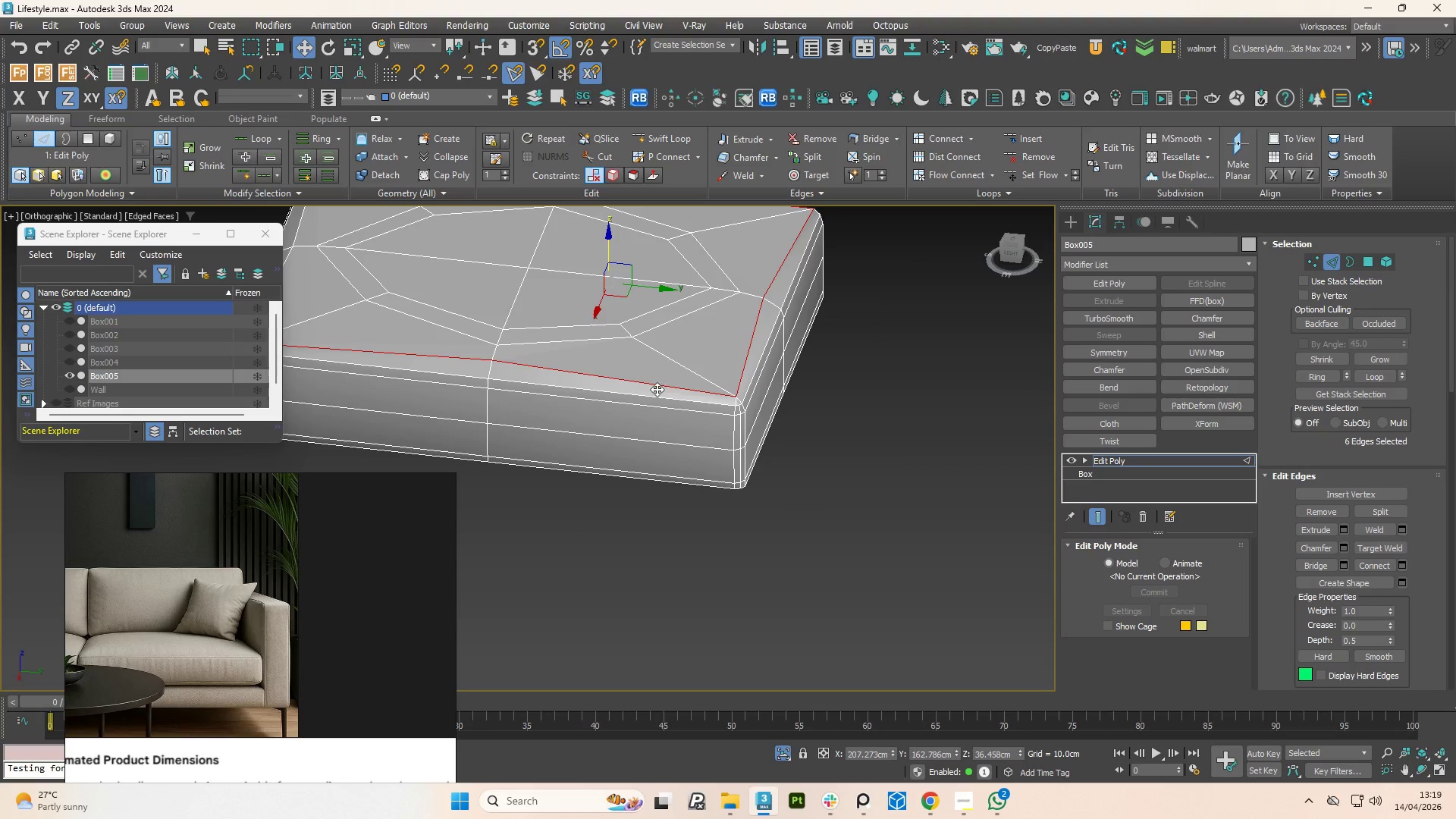 
hold_key(key=AltLeft, duration=0.52)
 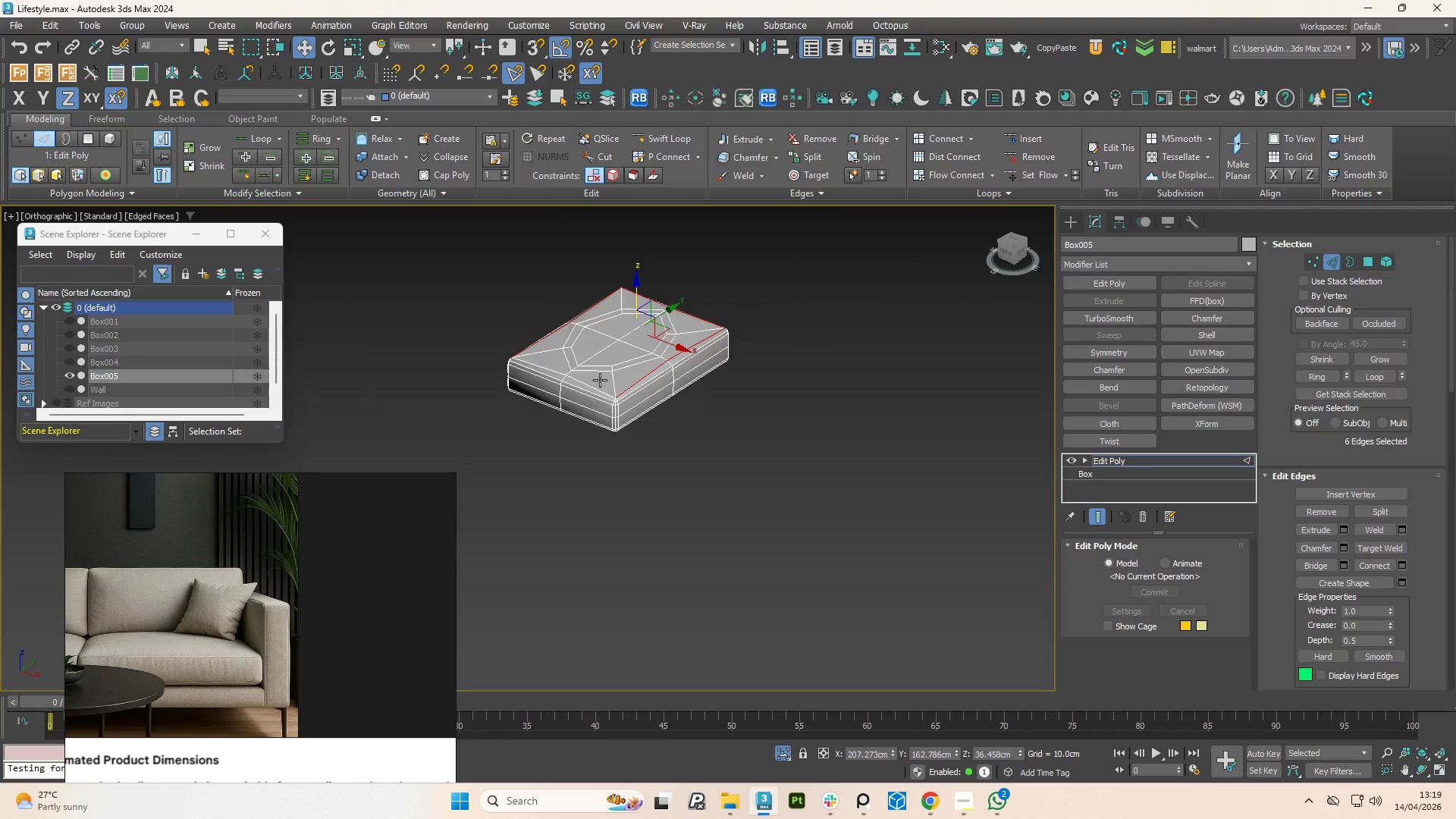 
scroll: coordinate [676, 378], scroll_direction: down, amount: 3.0
 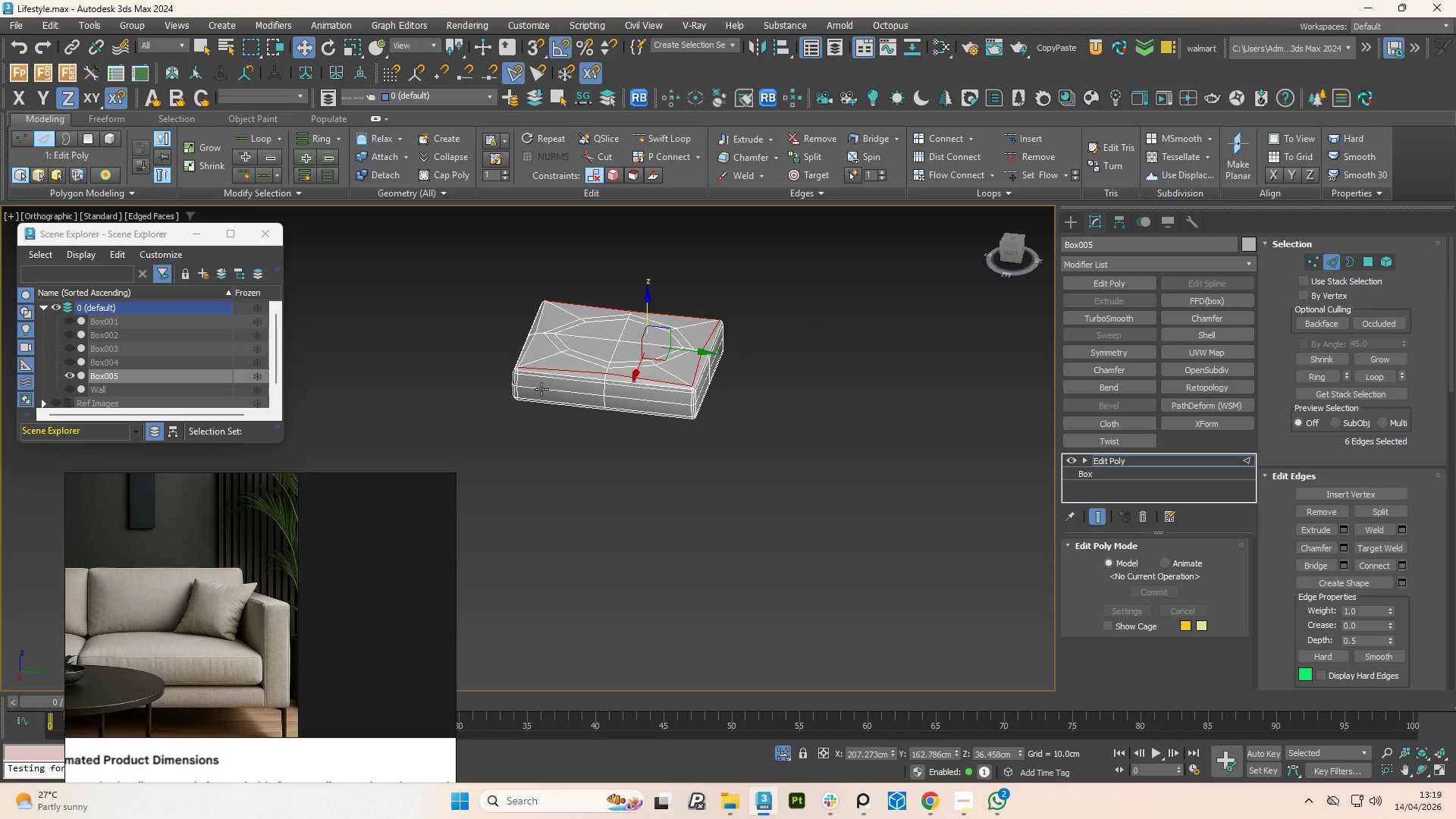 
hold_key(key=ControlLeft, duration=0.72)
left_click([588, 397])
 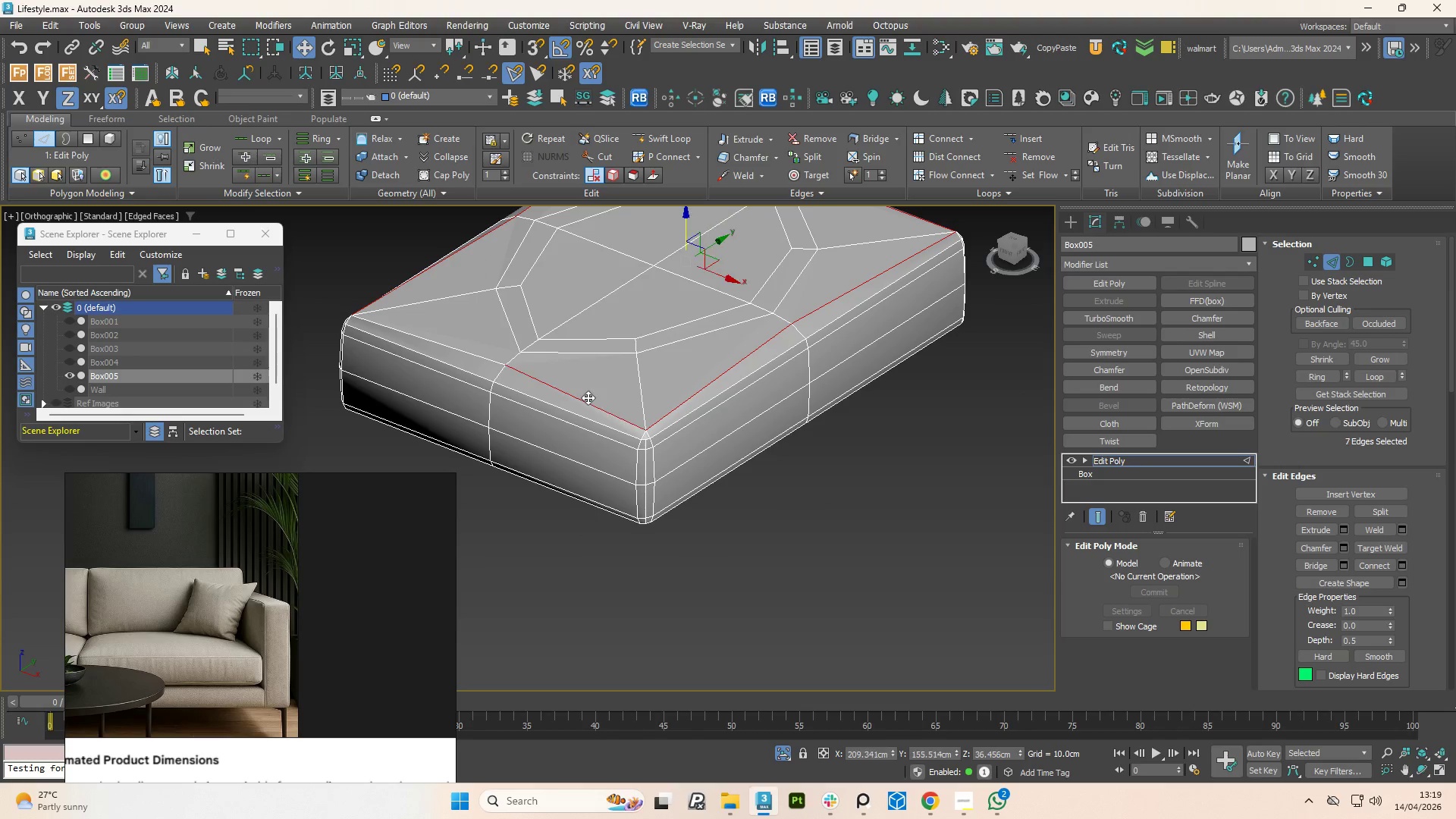 
scroll: coordinate [598, 381], scroll_direction: up, amount: 3.0
 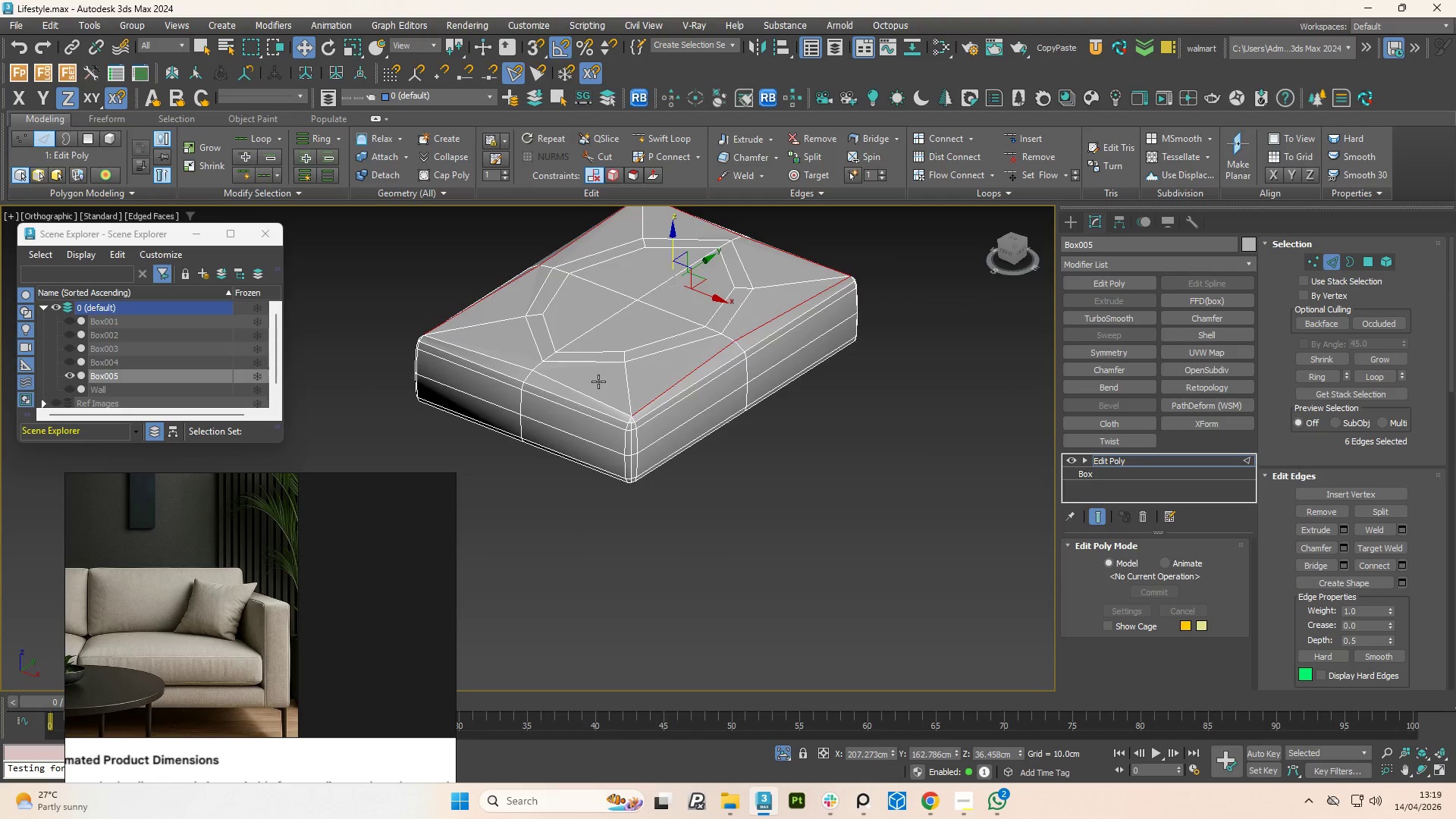 
double_click([588, 397])
 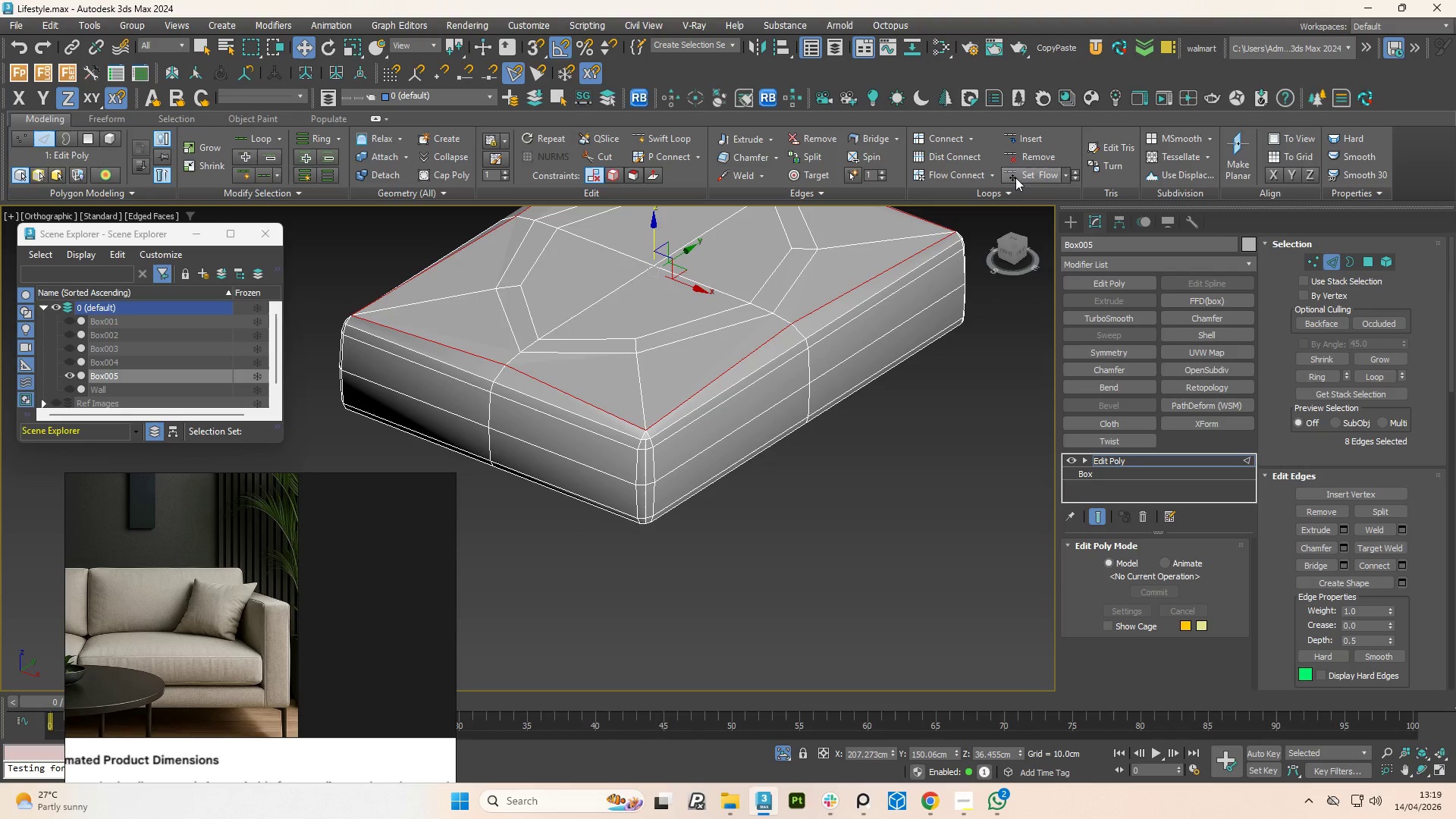 
left_click([1021, 176])
 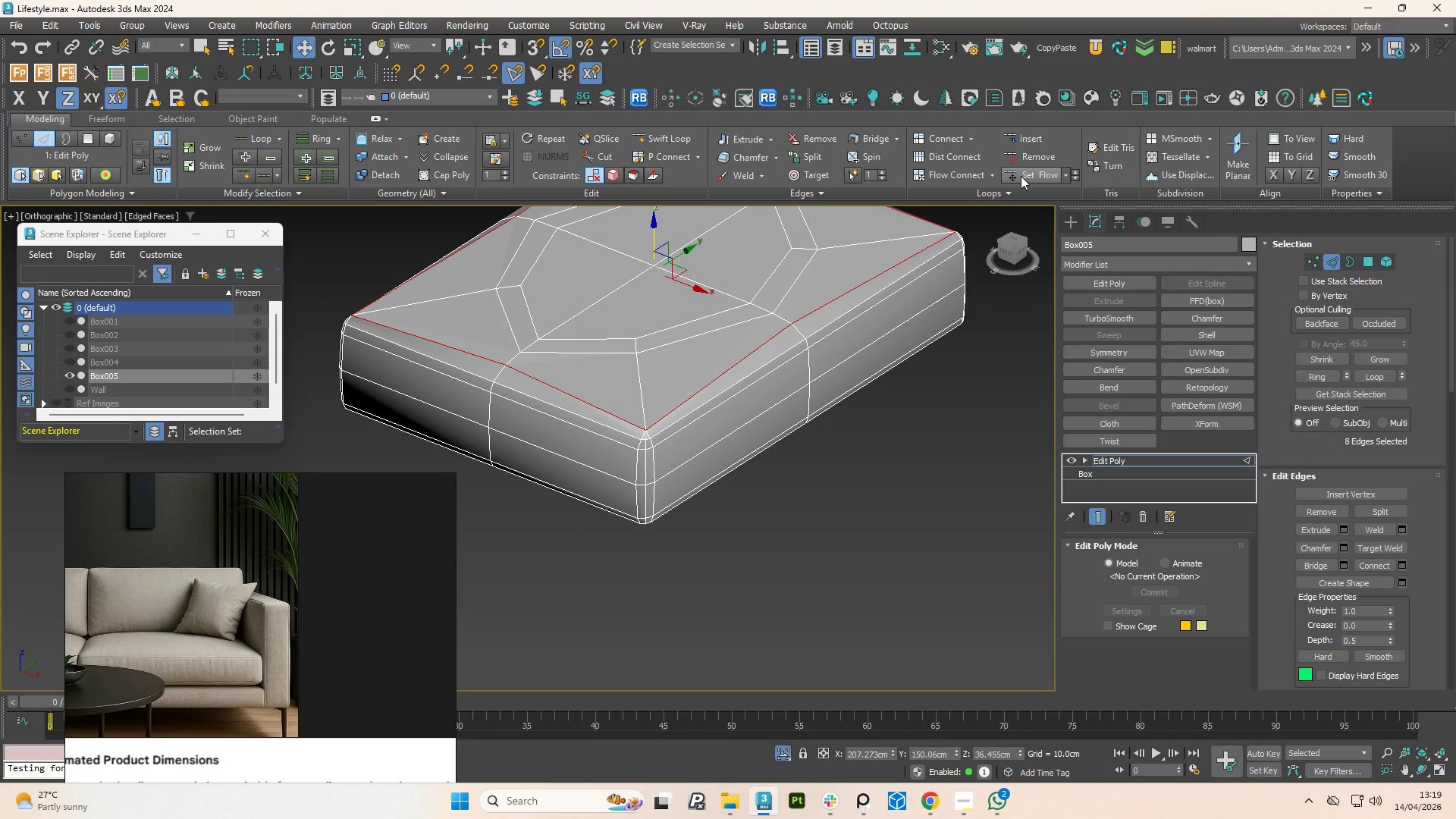 
left_click([1021, 176])
 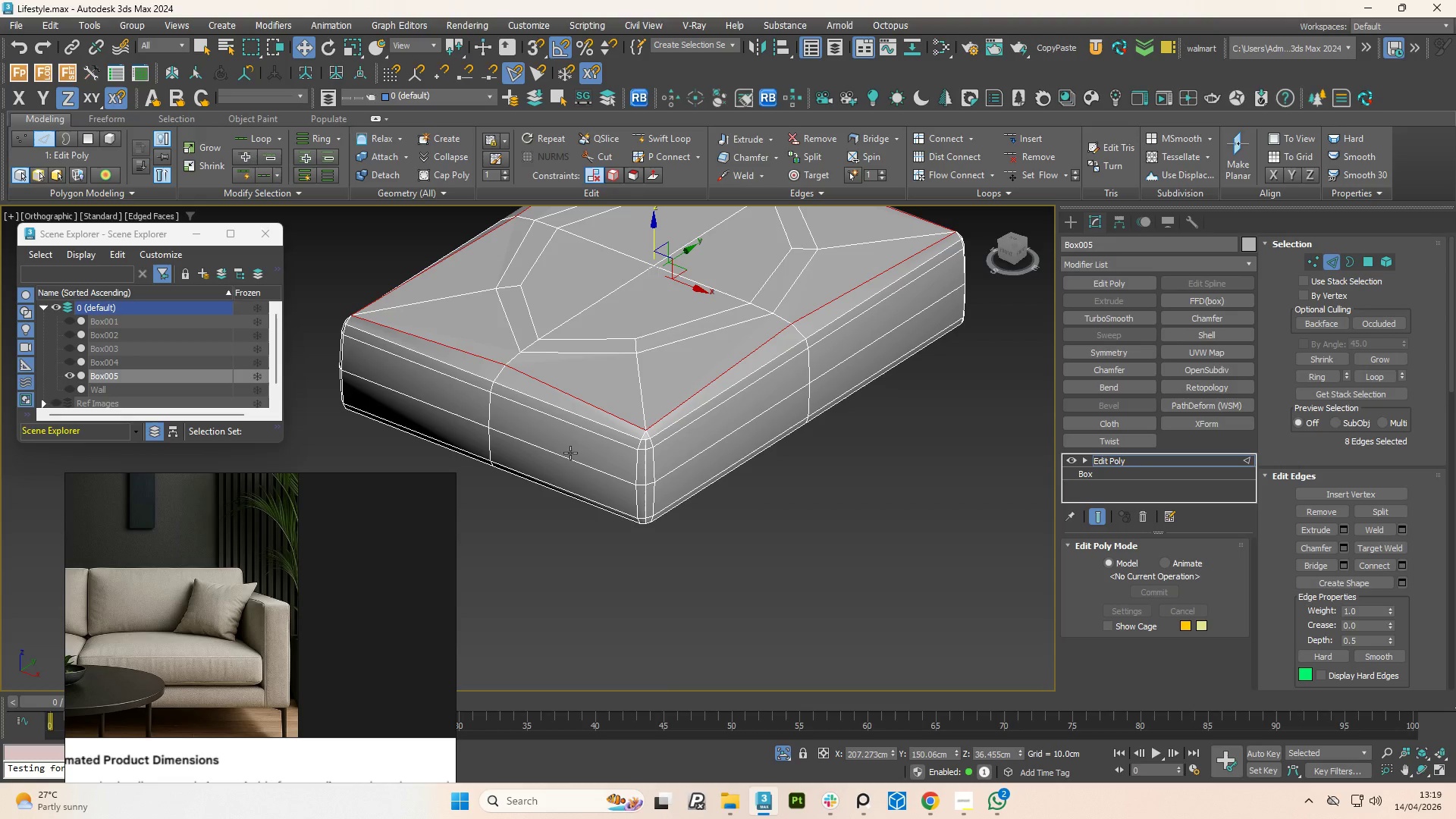 
hold_key(key=AltLeft, duration=0.55)
 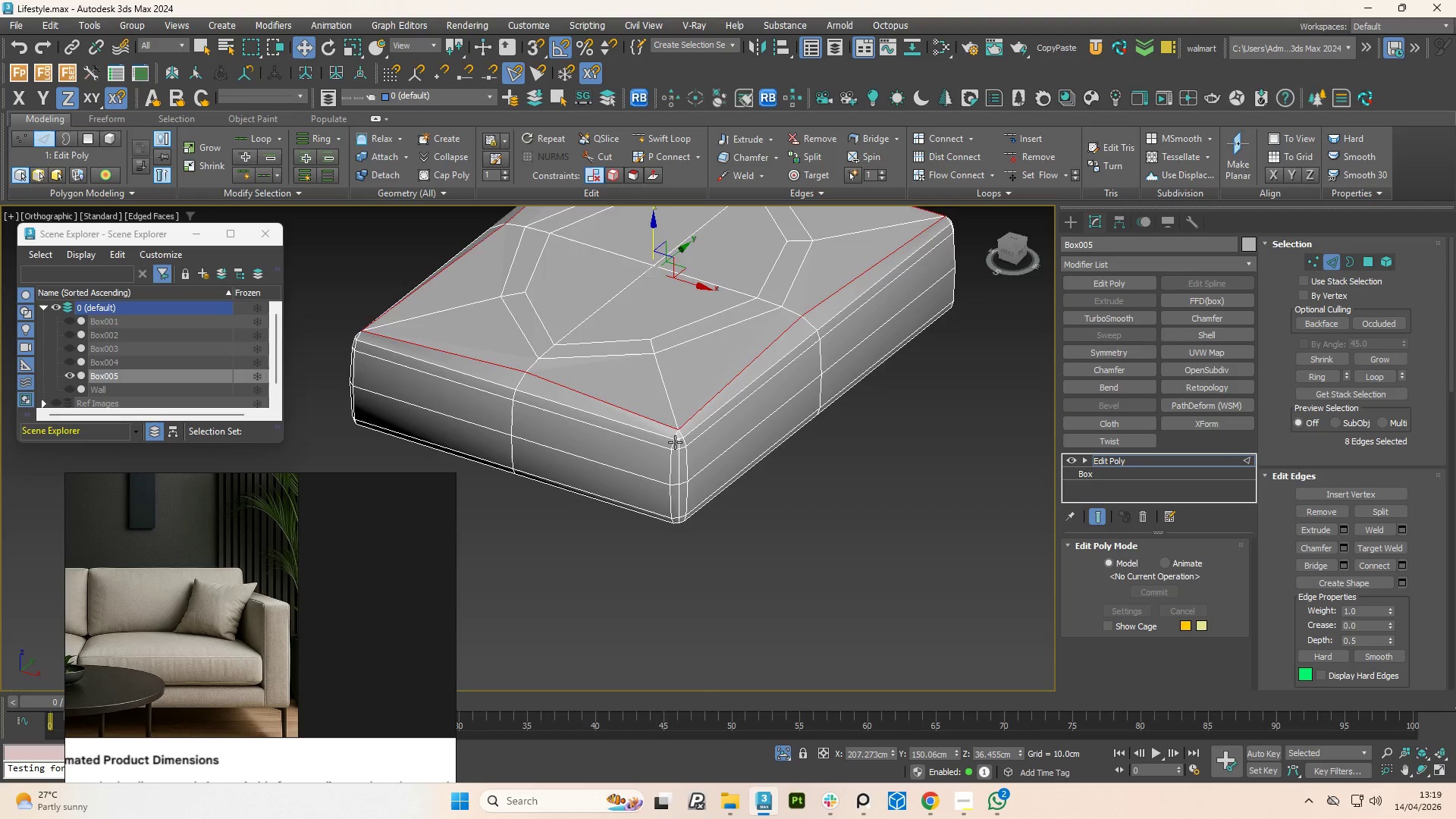 
scroll: coordinate [682, 426], scroll_direction: up, amount: 3.0
 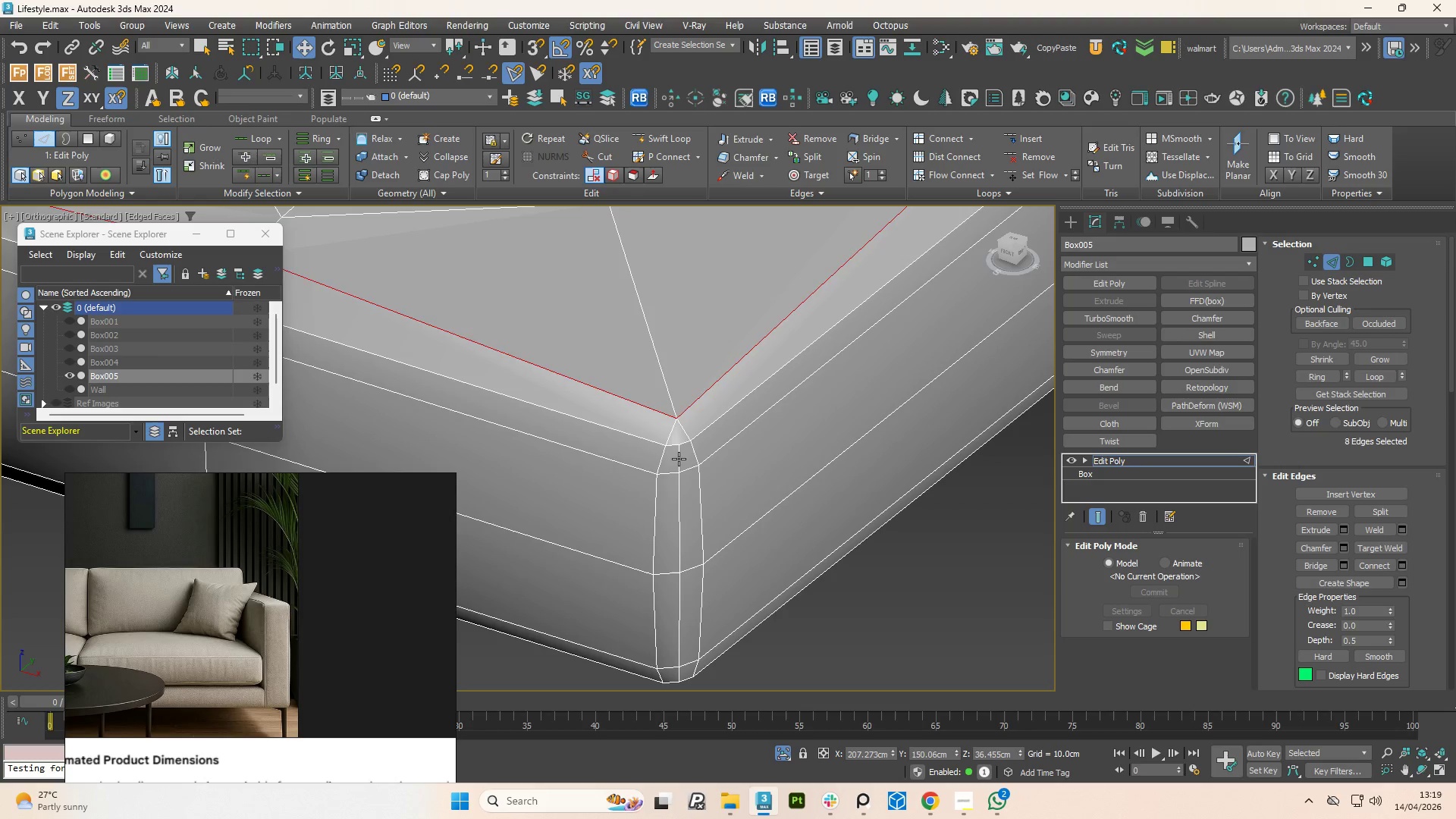 
double_click([679, 459])
 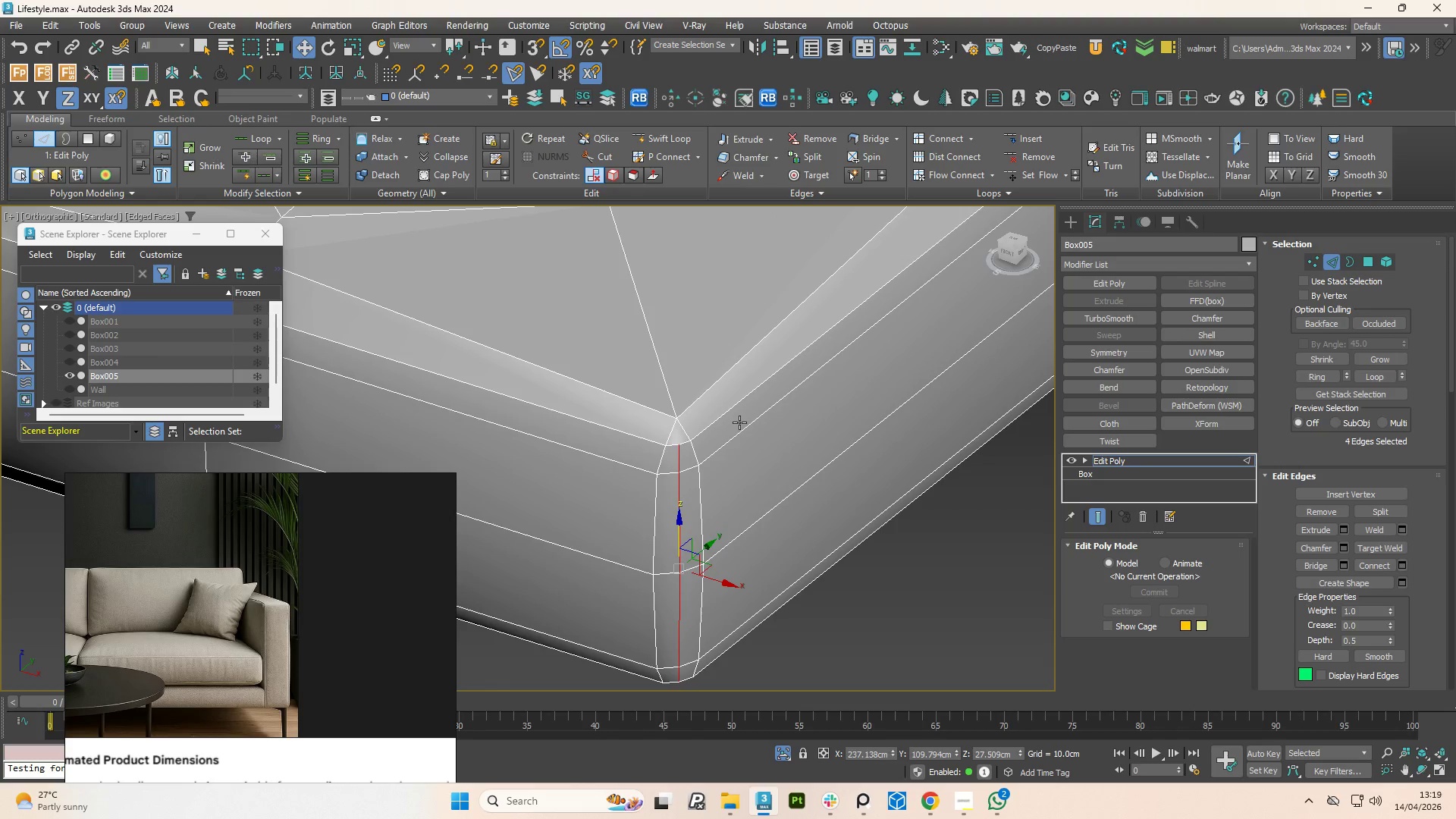 
left_click([739, 416])
 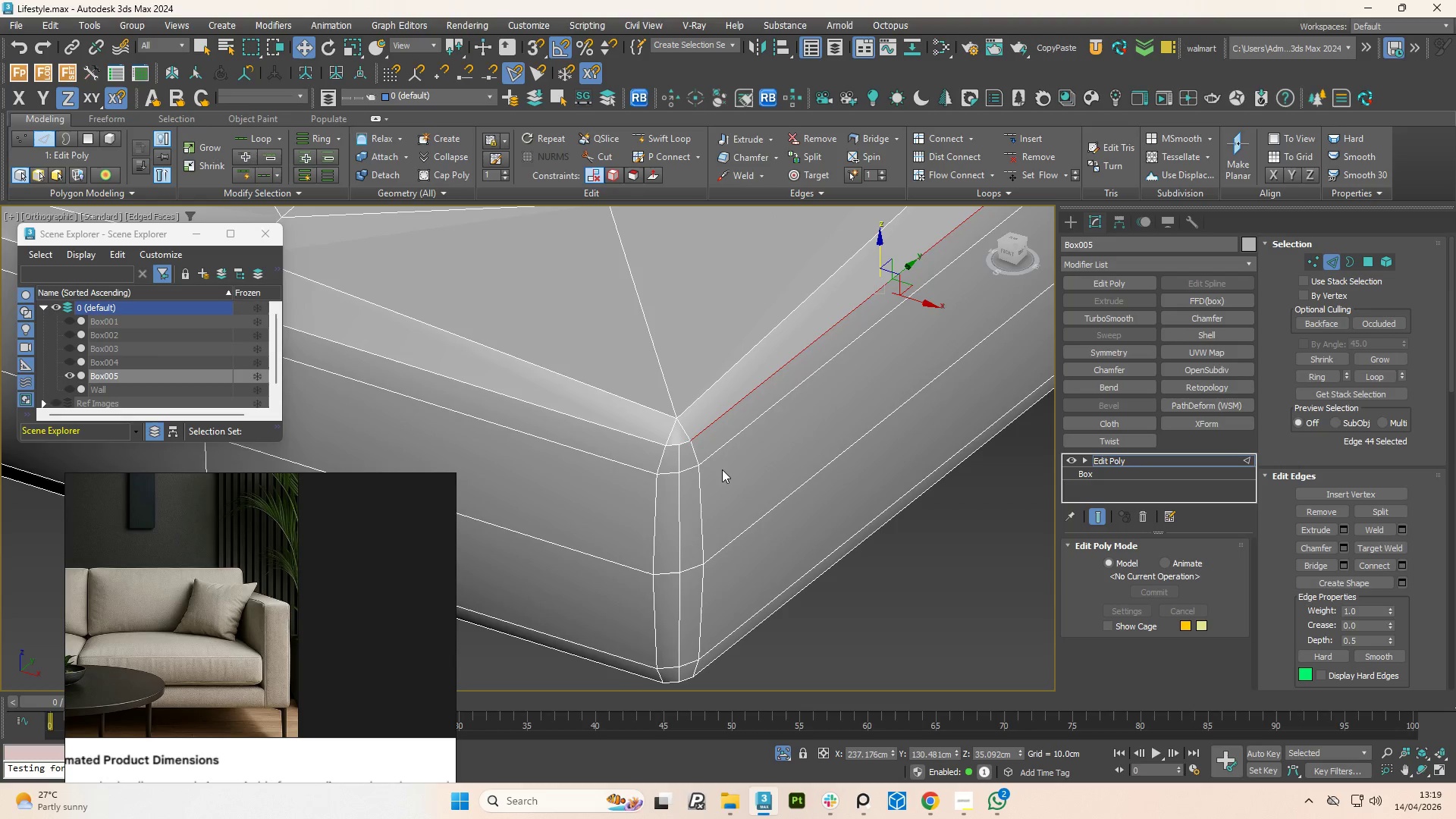 
scroll: coordinate [722, 470], scroll_direction: down, amount: 1.0
 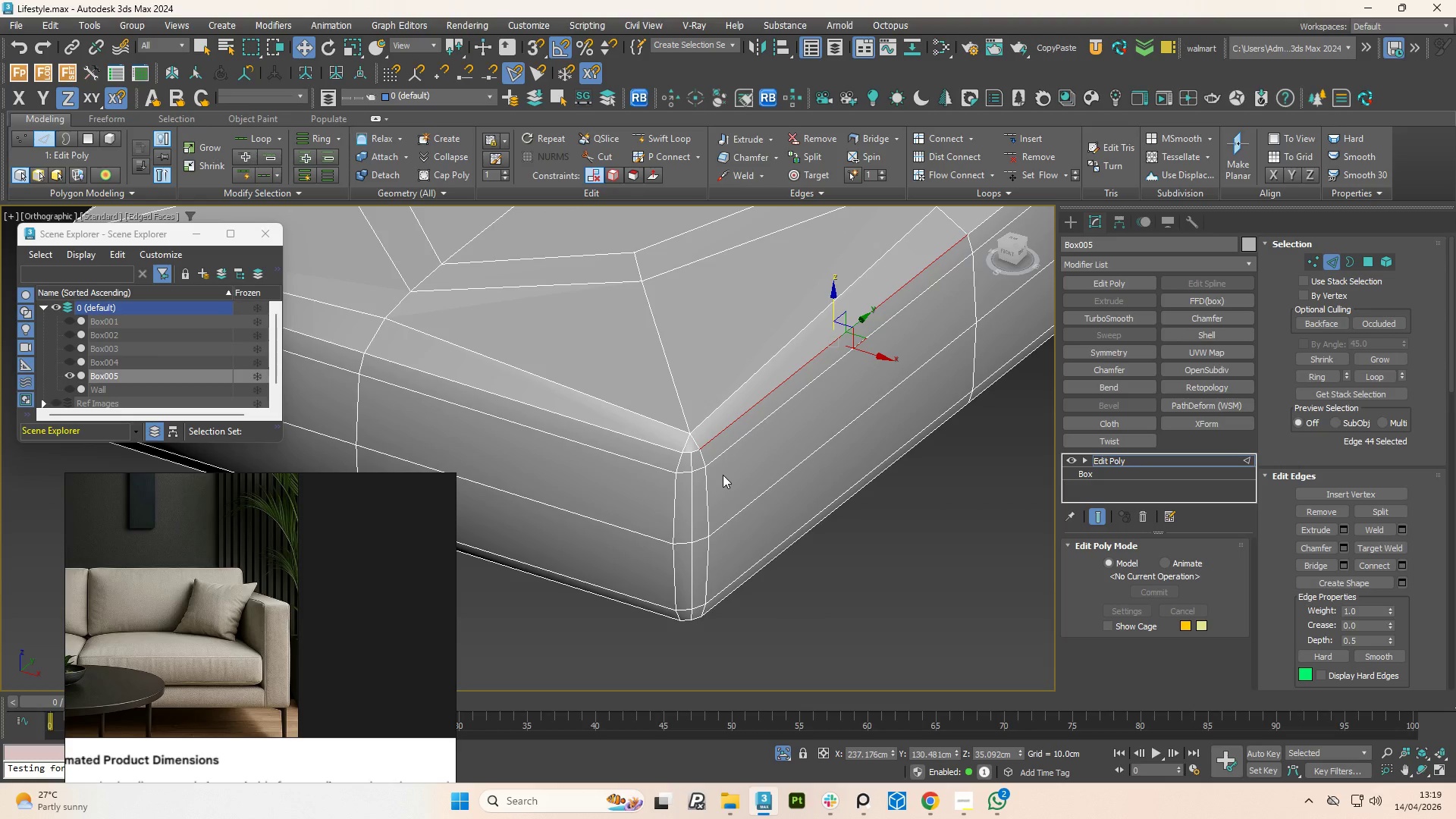 
key(F4)
 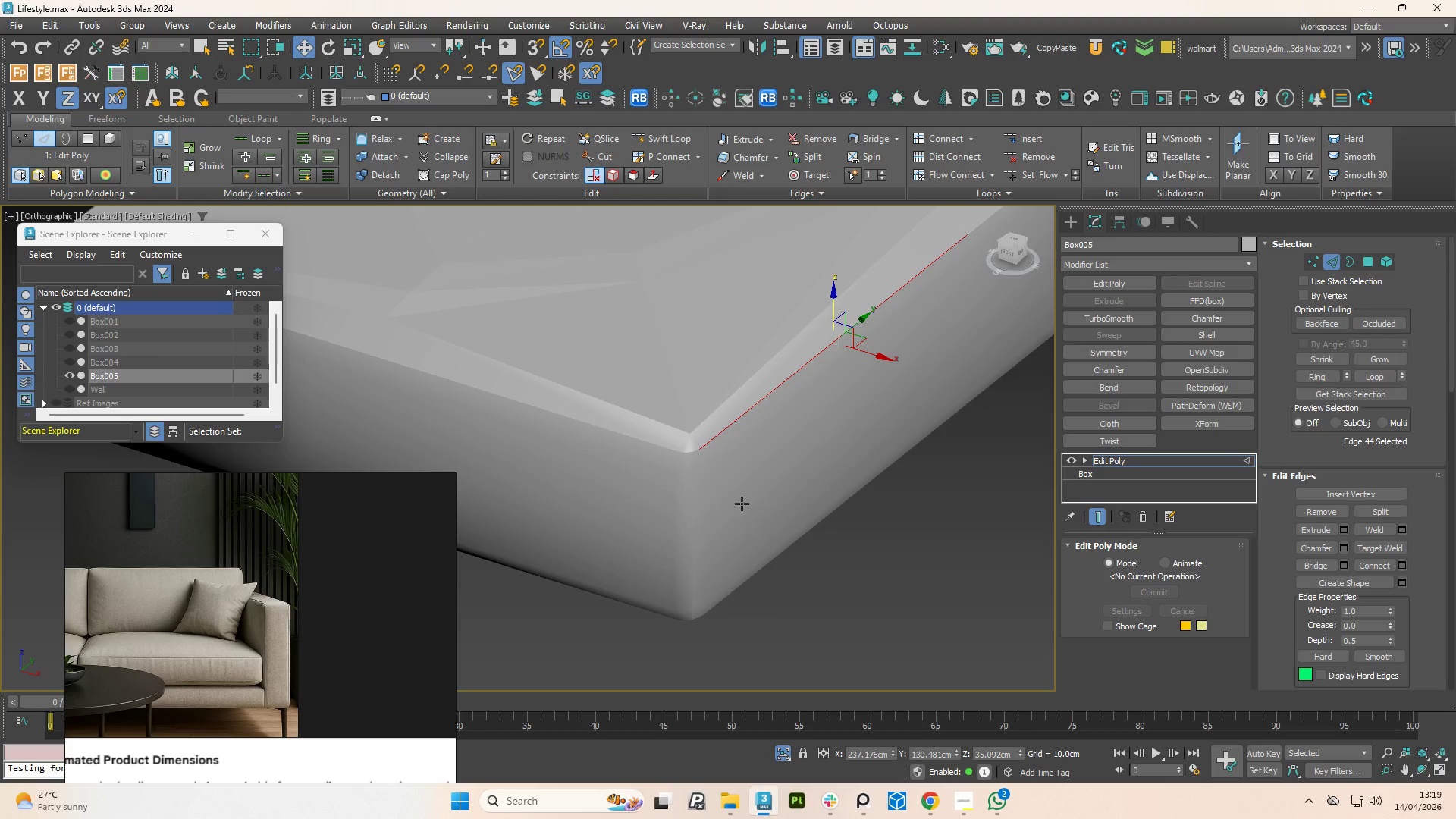 
left_click([840, 571])
 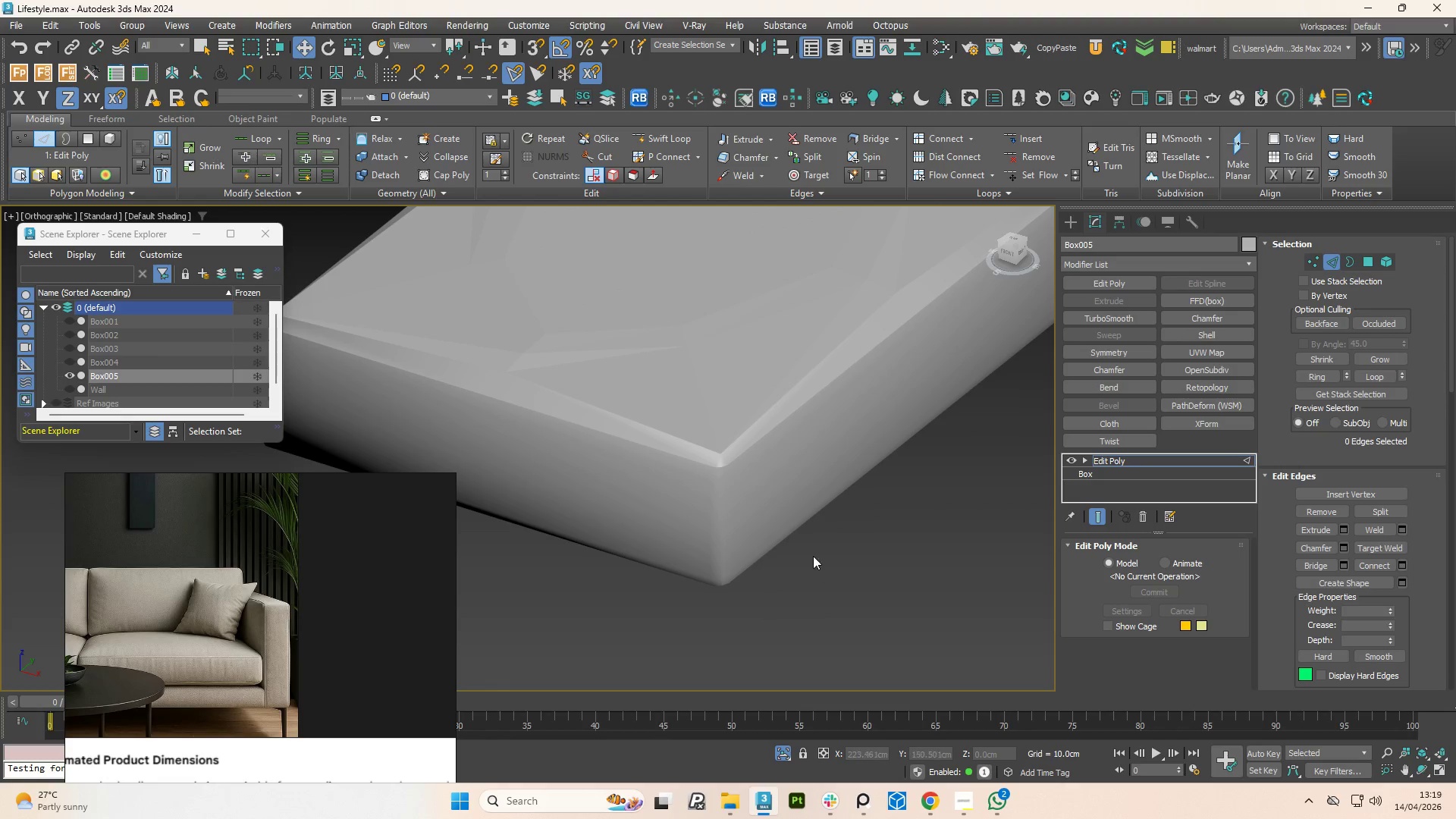 
scroll: coordinate [795, 503], scroll_direction: down, amount: 1.0
 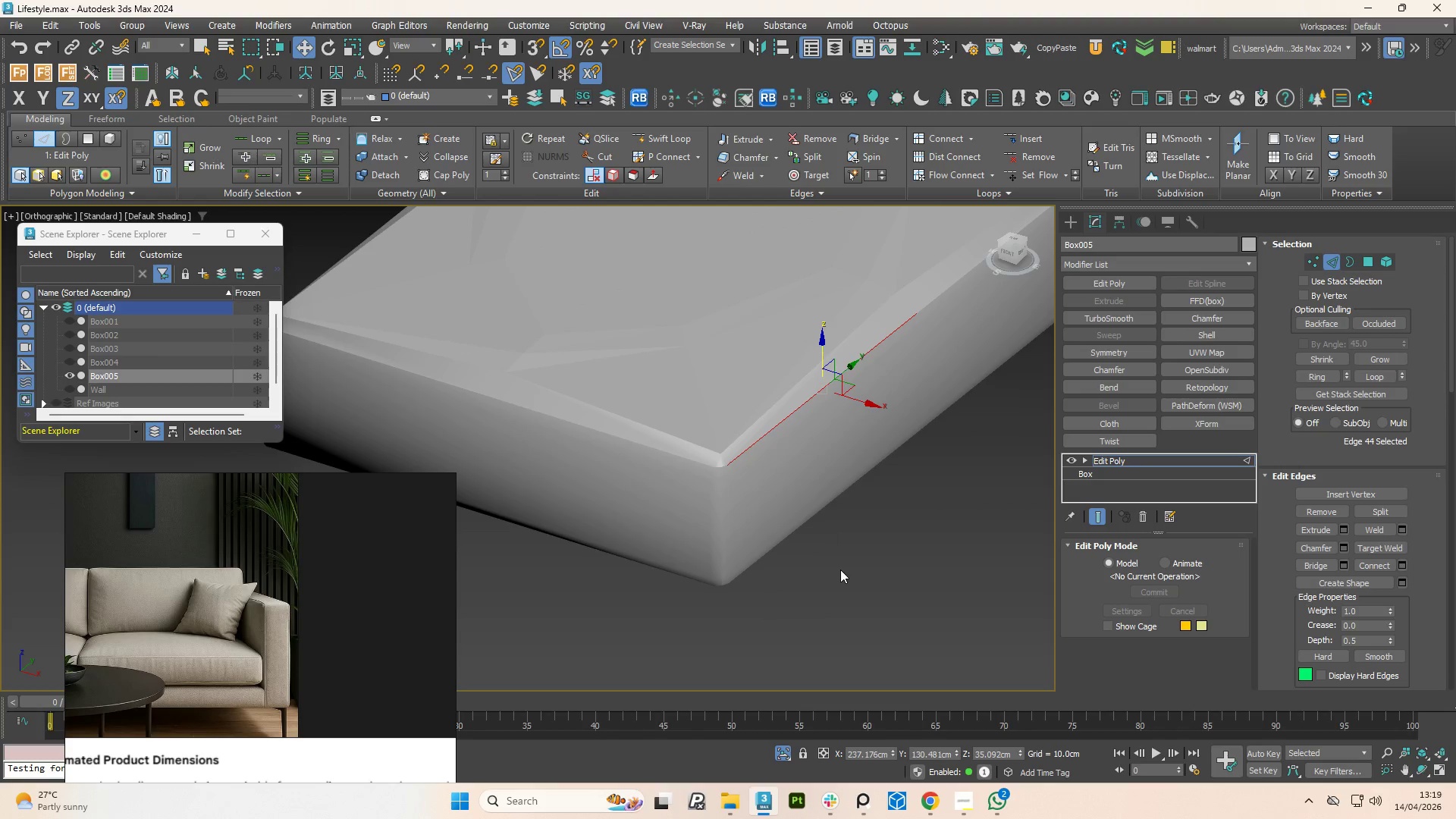 
hold_key(key=AltLeft, duration=1.52)
 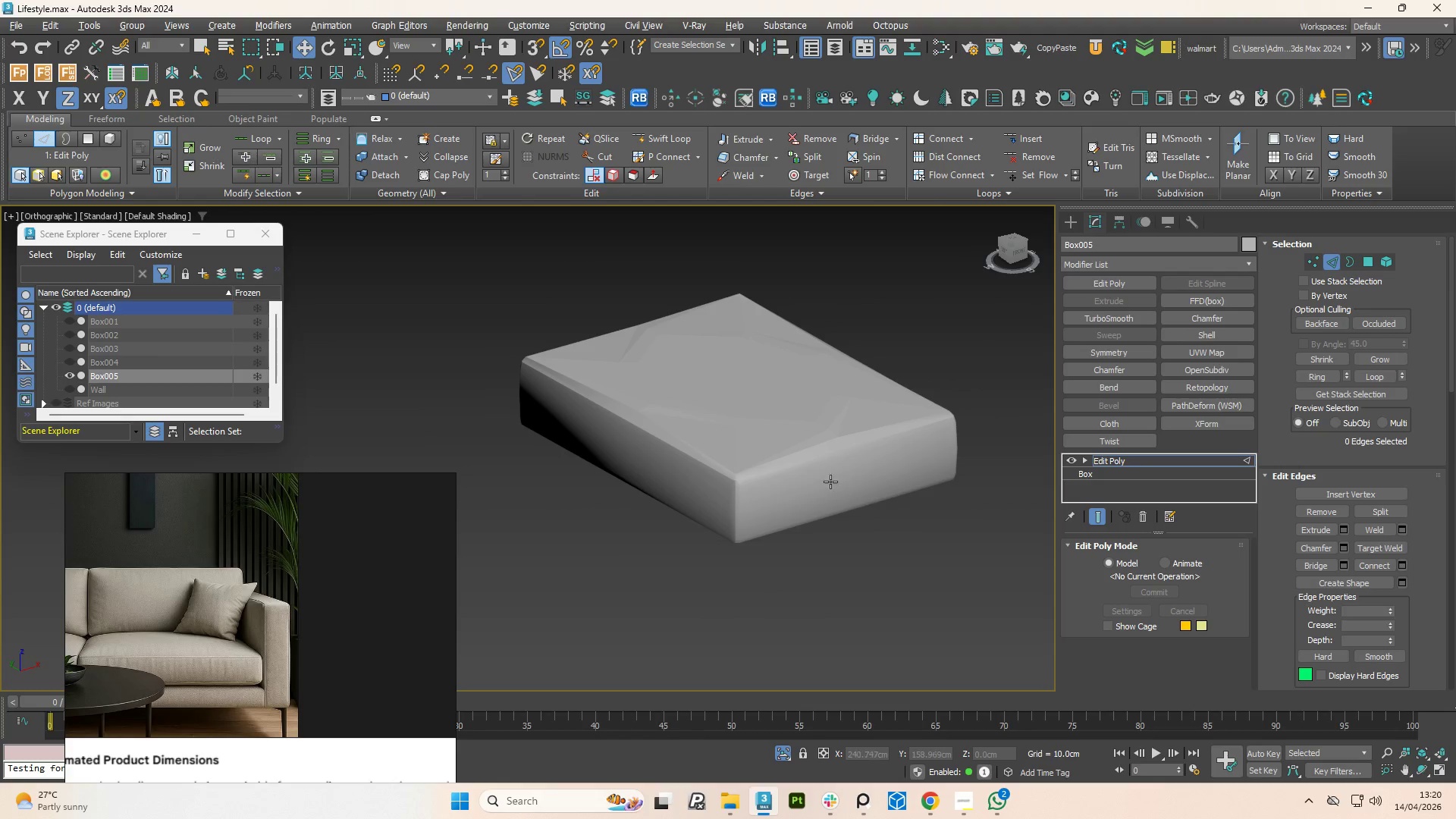 
scroll: coordinate [795, 538], scroll_direction: down, amount: 2.0
 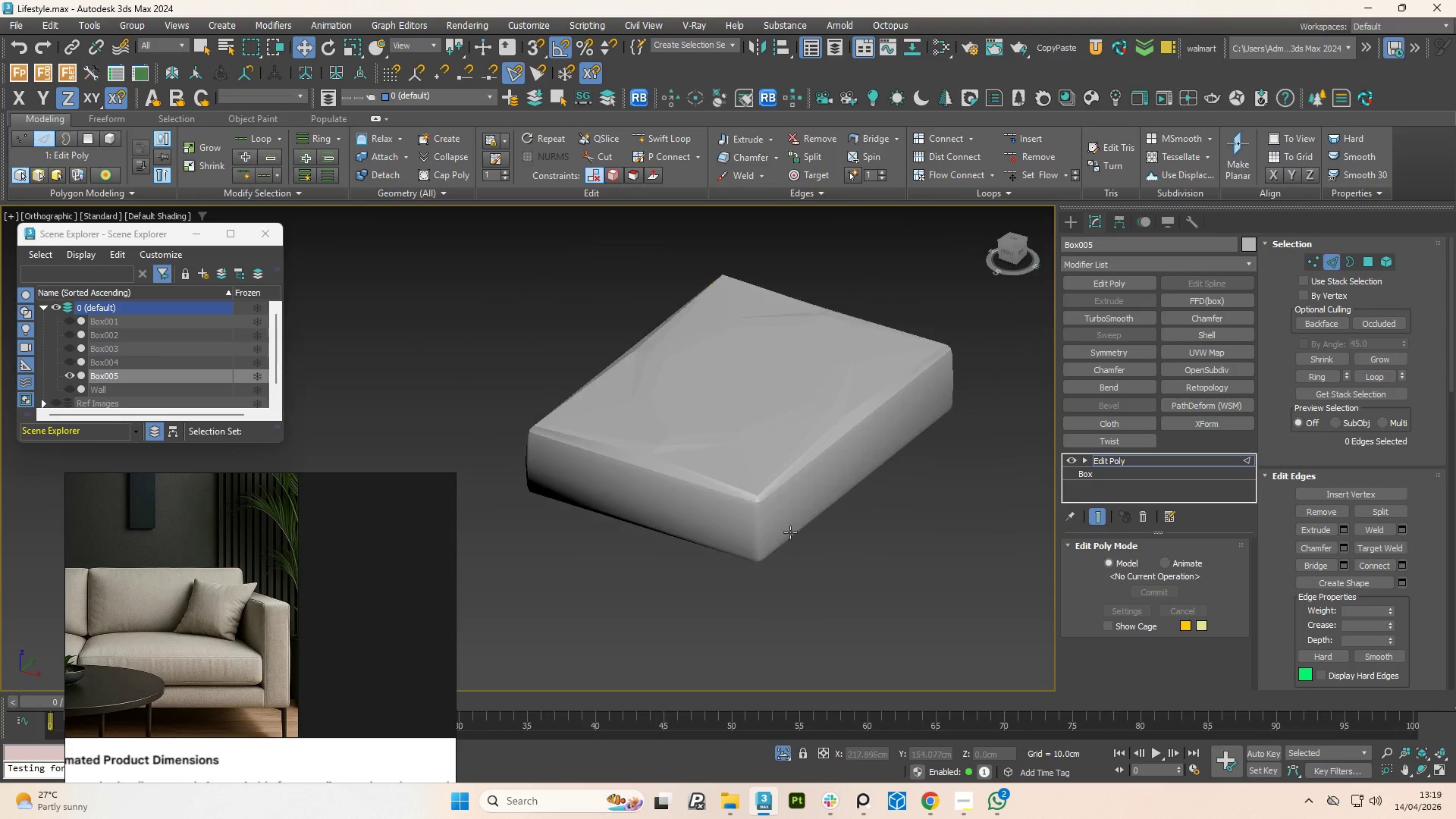 
key(Alt+AltLeft)
 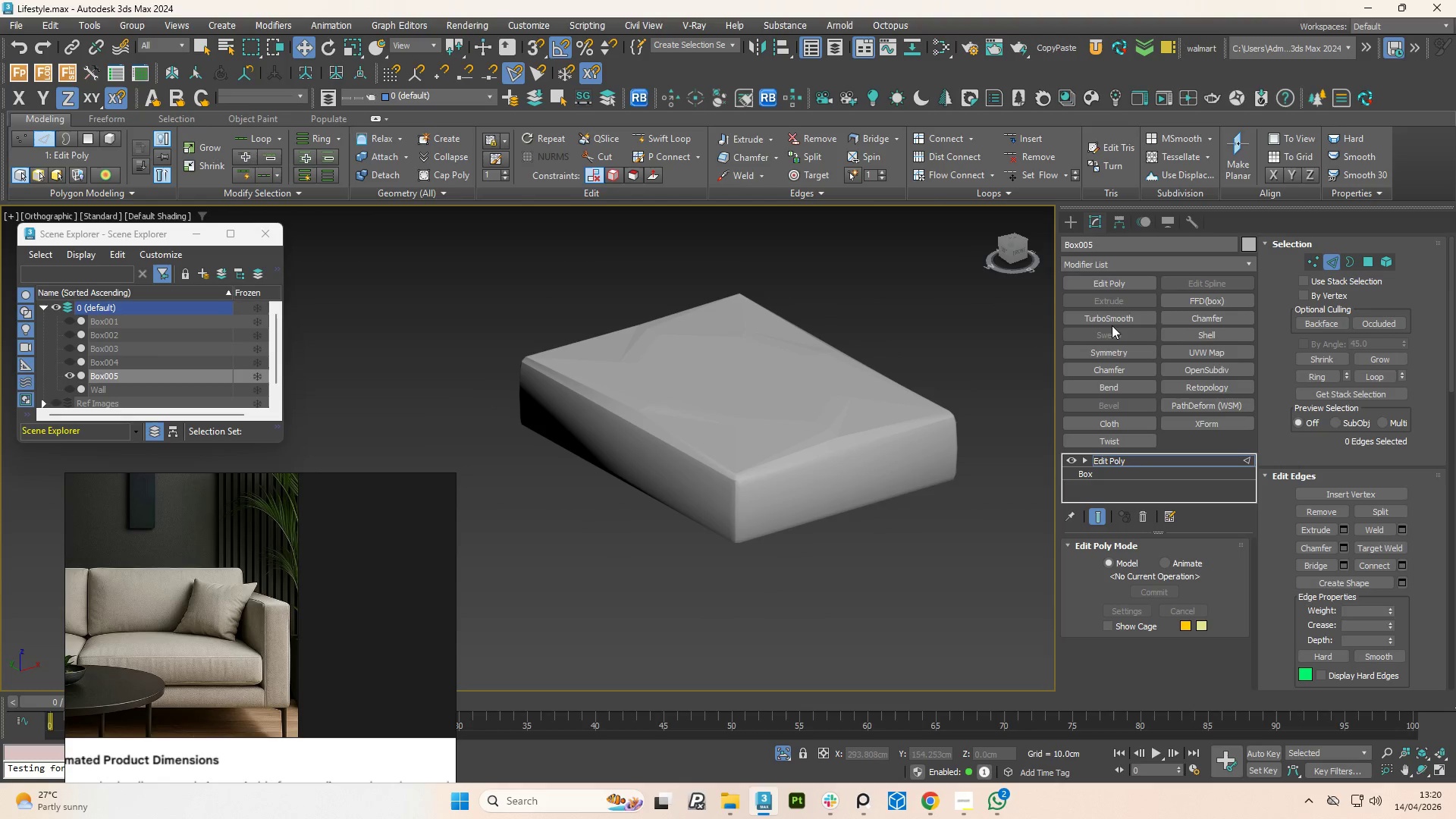 
left_click([1112, 317])
 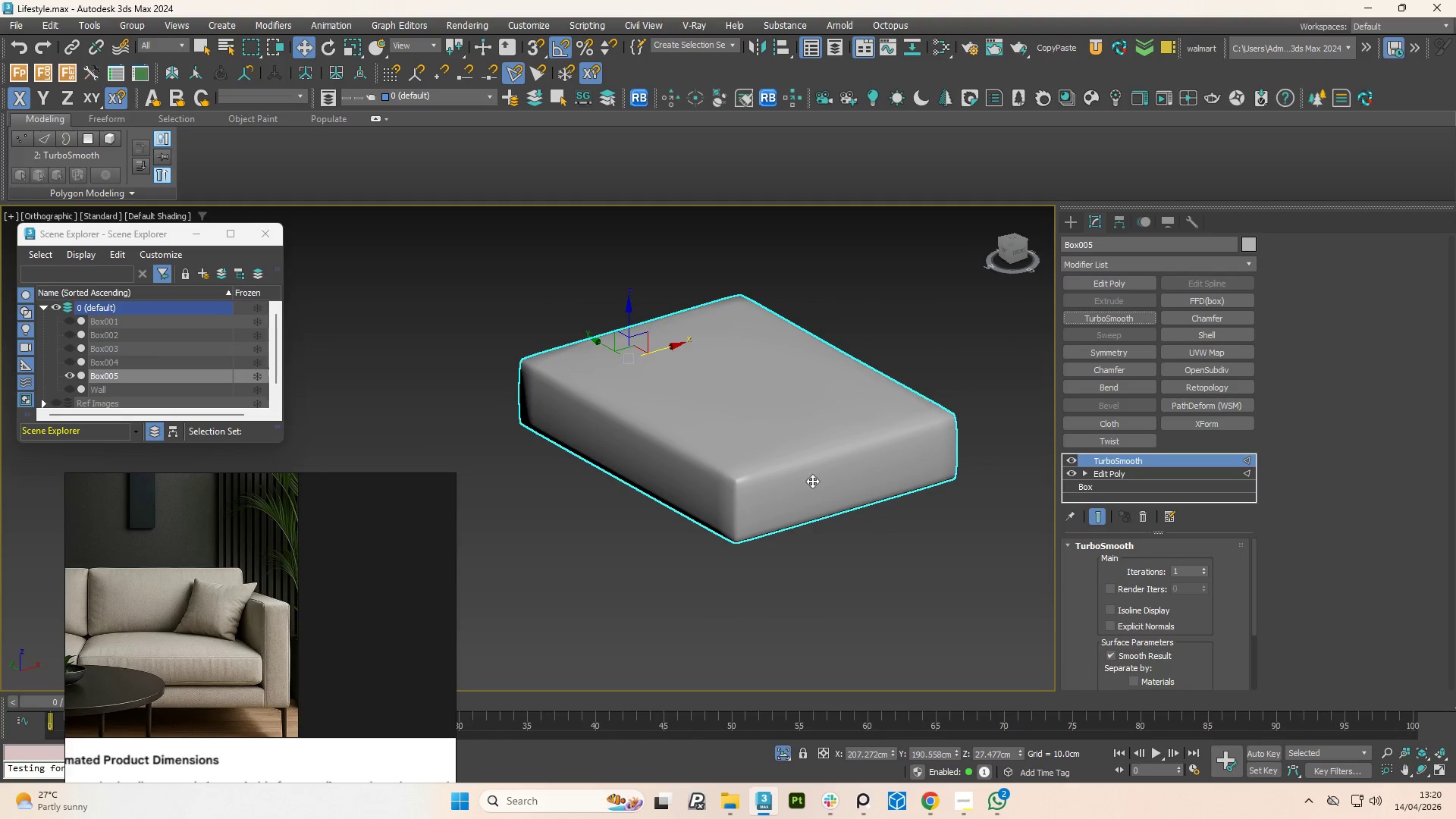 
hold_key(key=AltLeft, duration=1.5)
 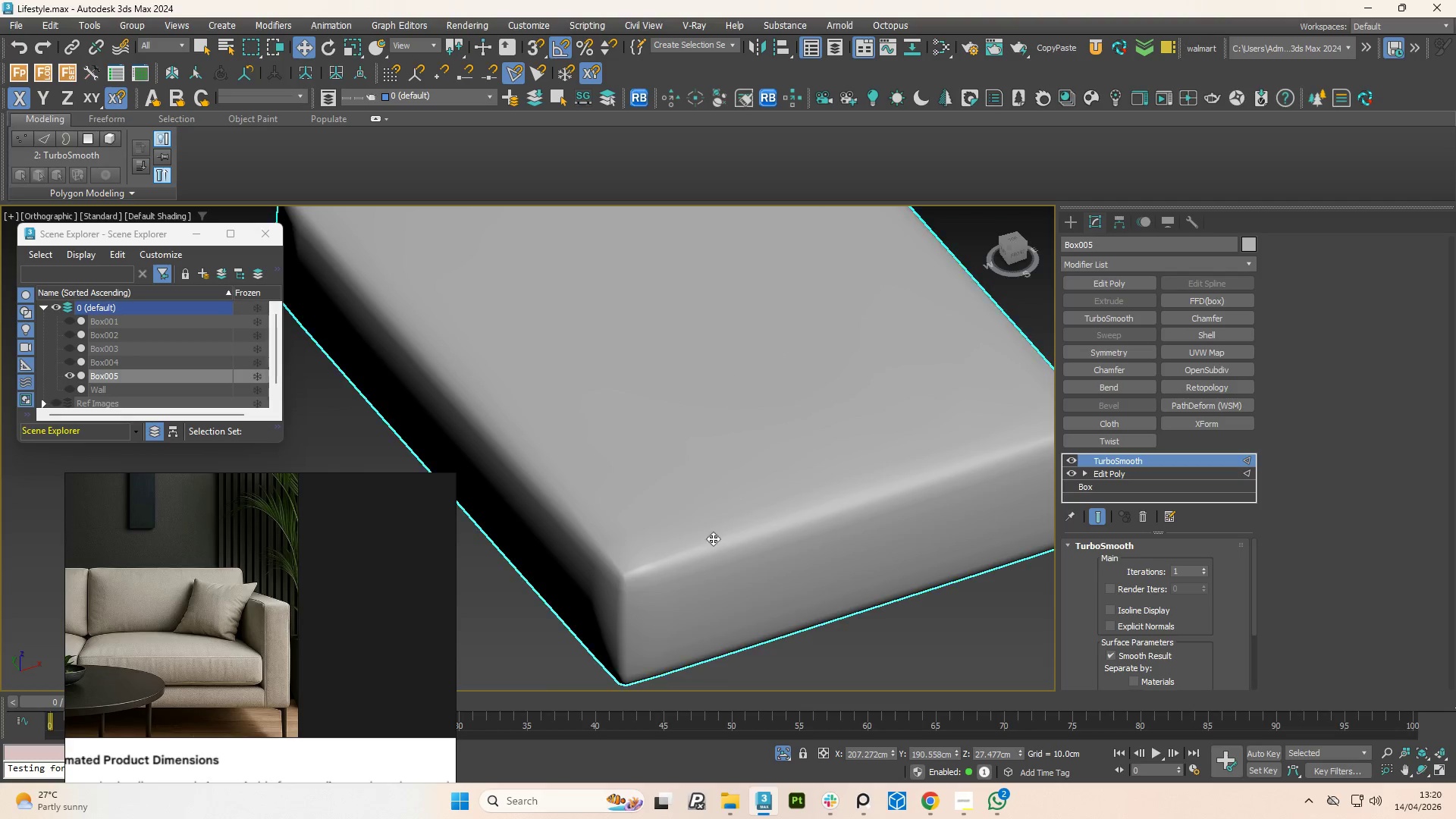 
scroll: coordinate [770, 472], scroll_direction: up, amount: 2.0
 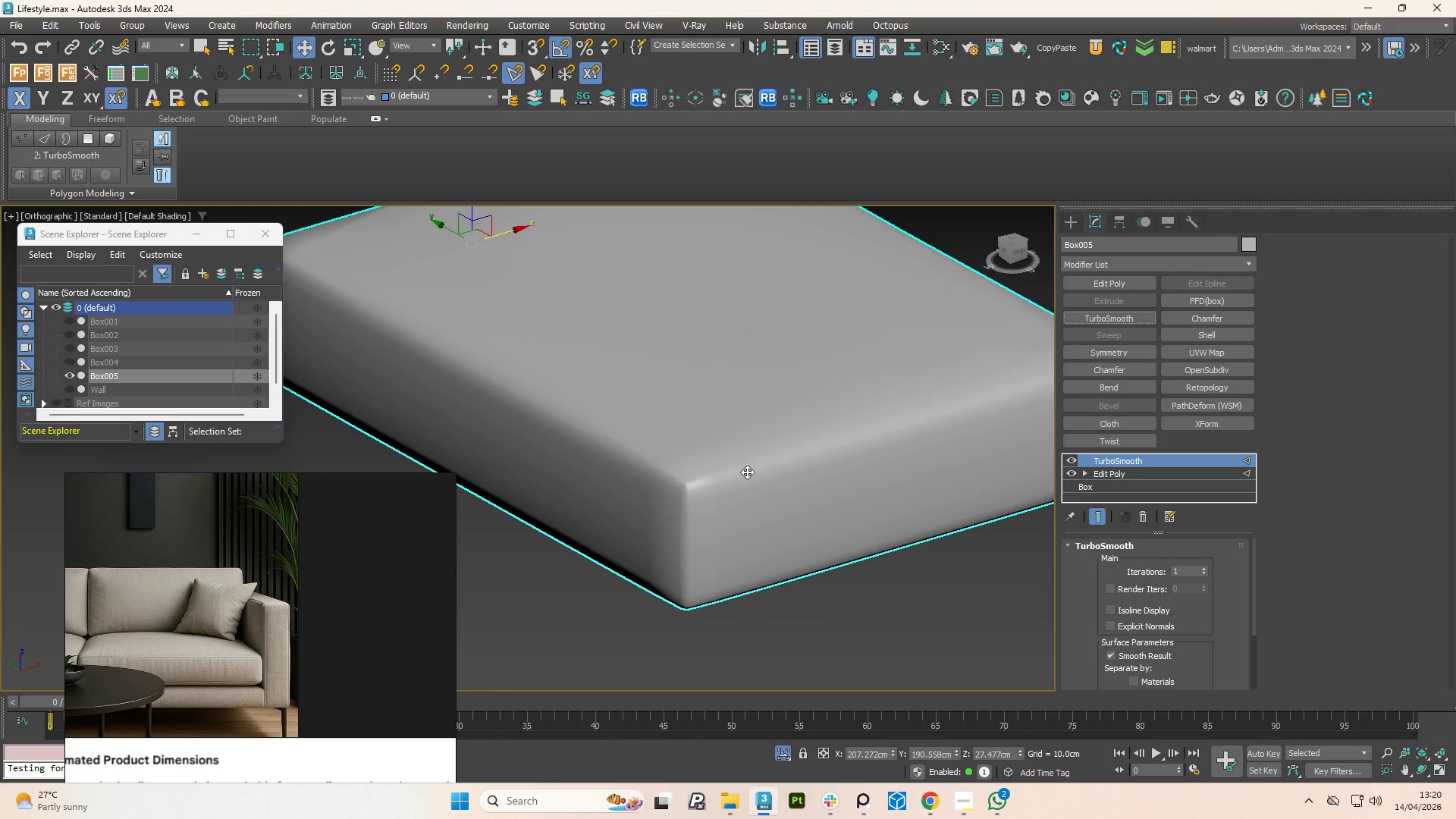 
hold_key(key=AltLeft, duration=0.41)
 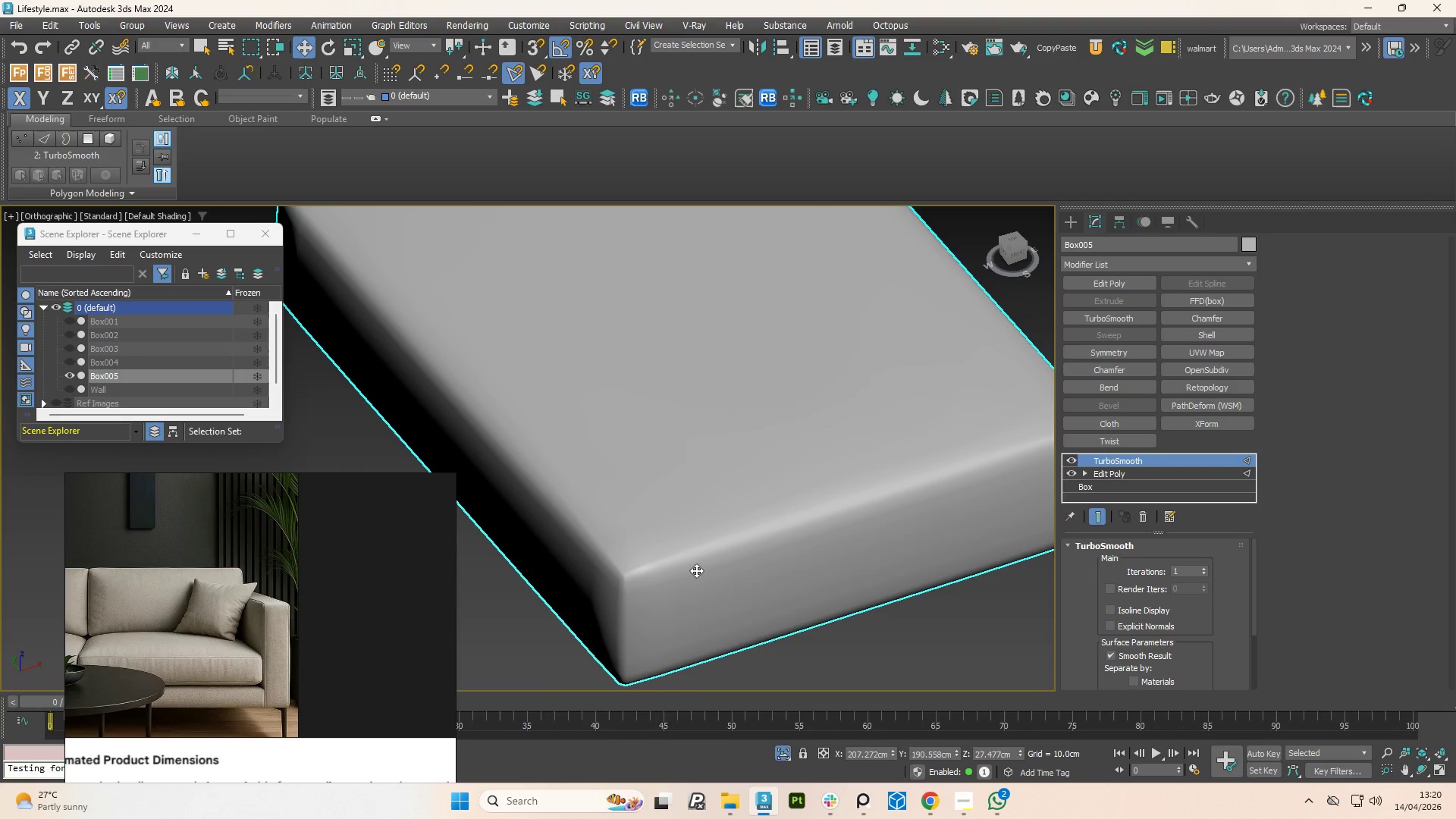 
key(Control+Z)
 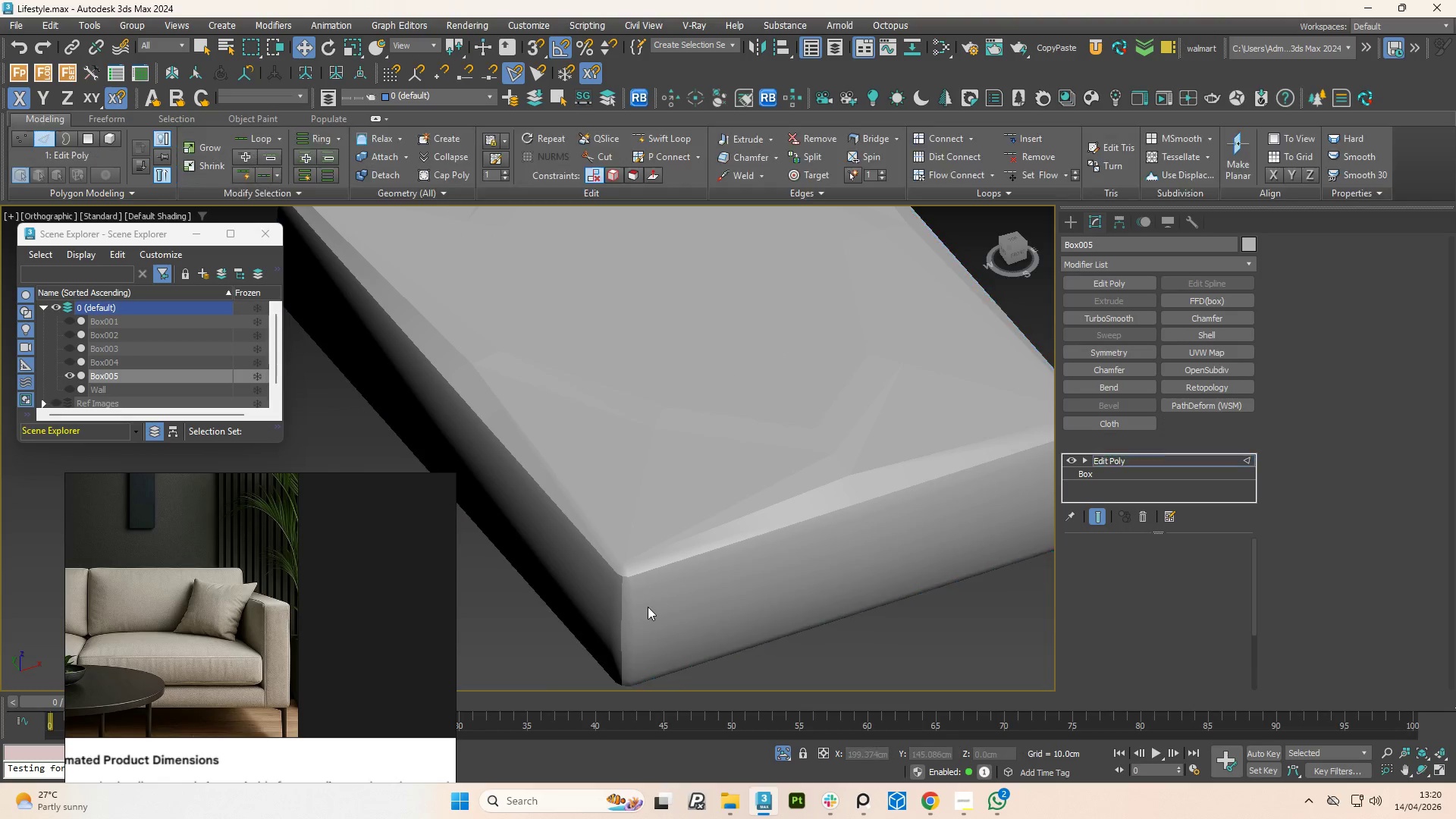 
scroll: coordinate [646, 607], scroll_direction: up, amount: 1.0
 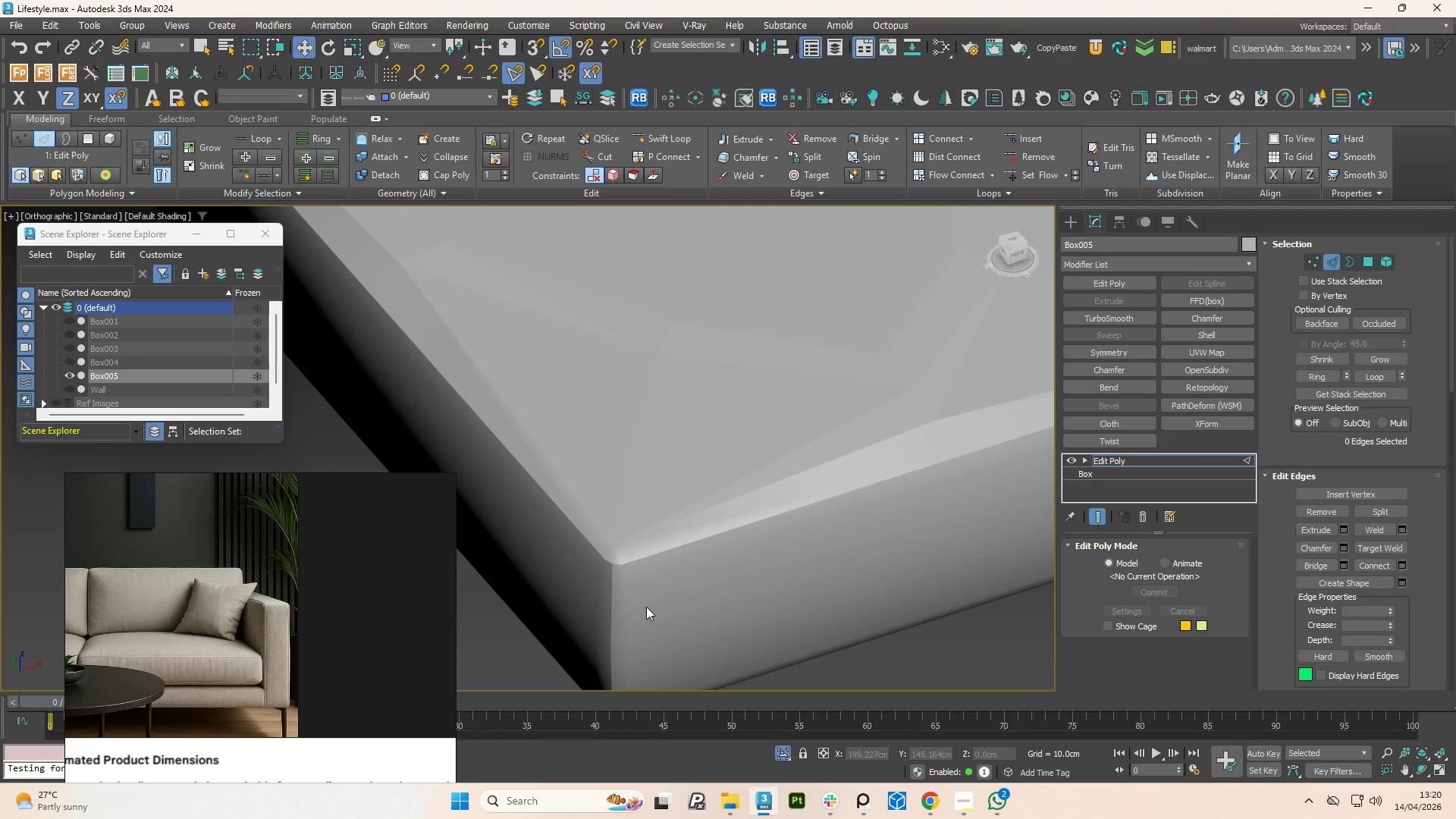 
key(F4)
 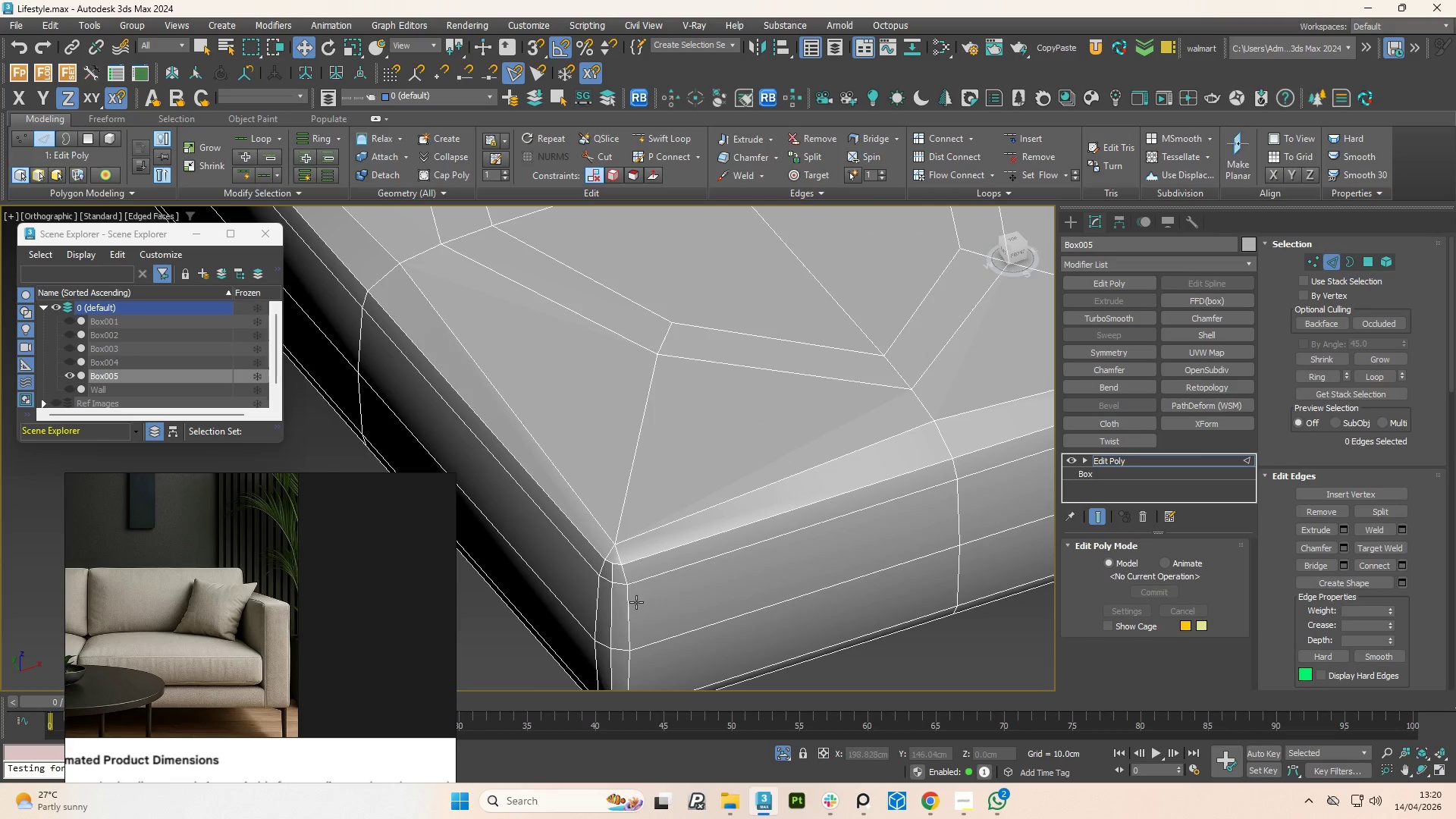 
double_click([624, 592])
 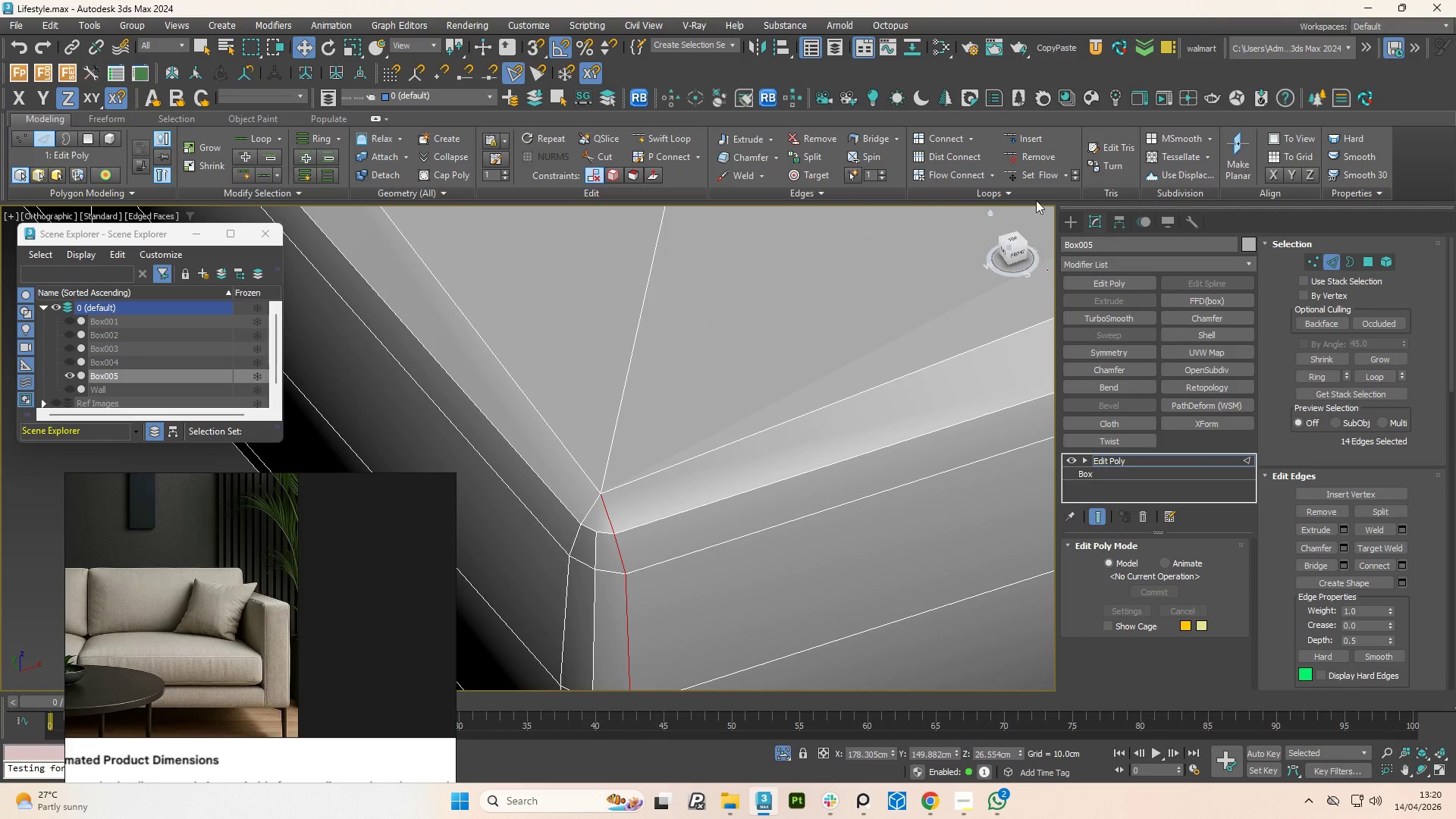 
scroll: coordinate [624, 592], scroll_direction: up, amount: 2.0
 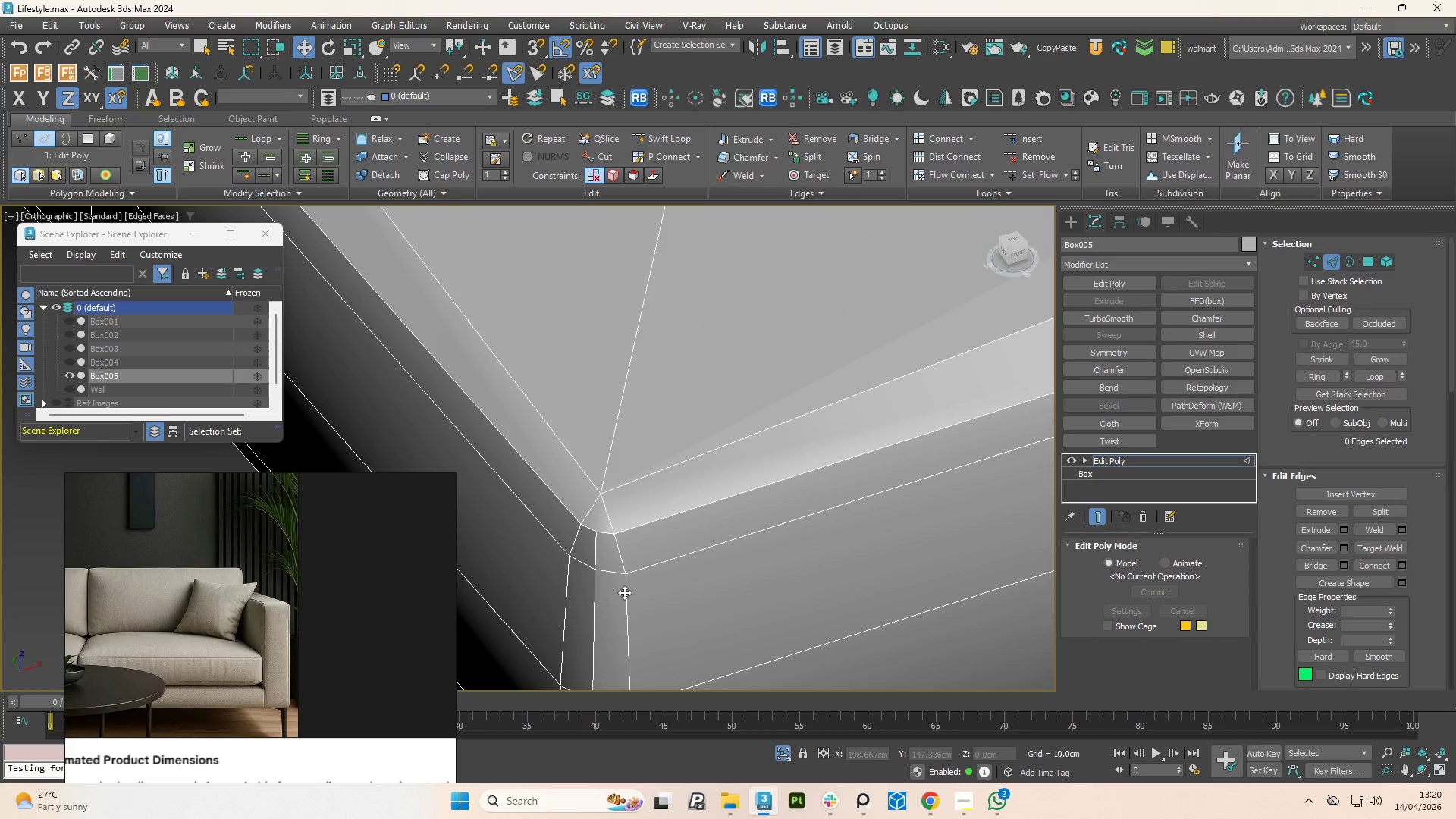 
left_click([1049, 175])
 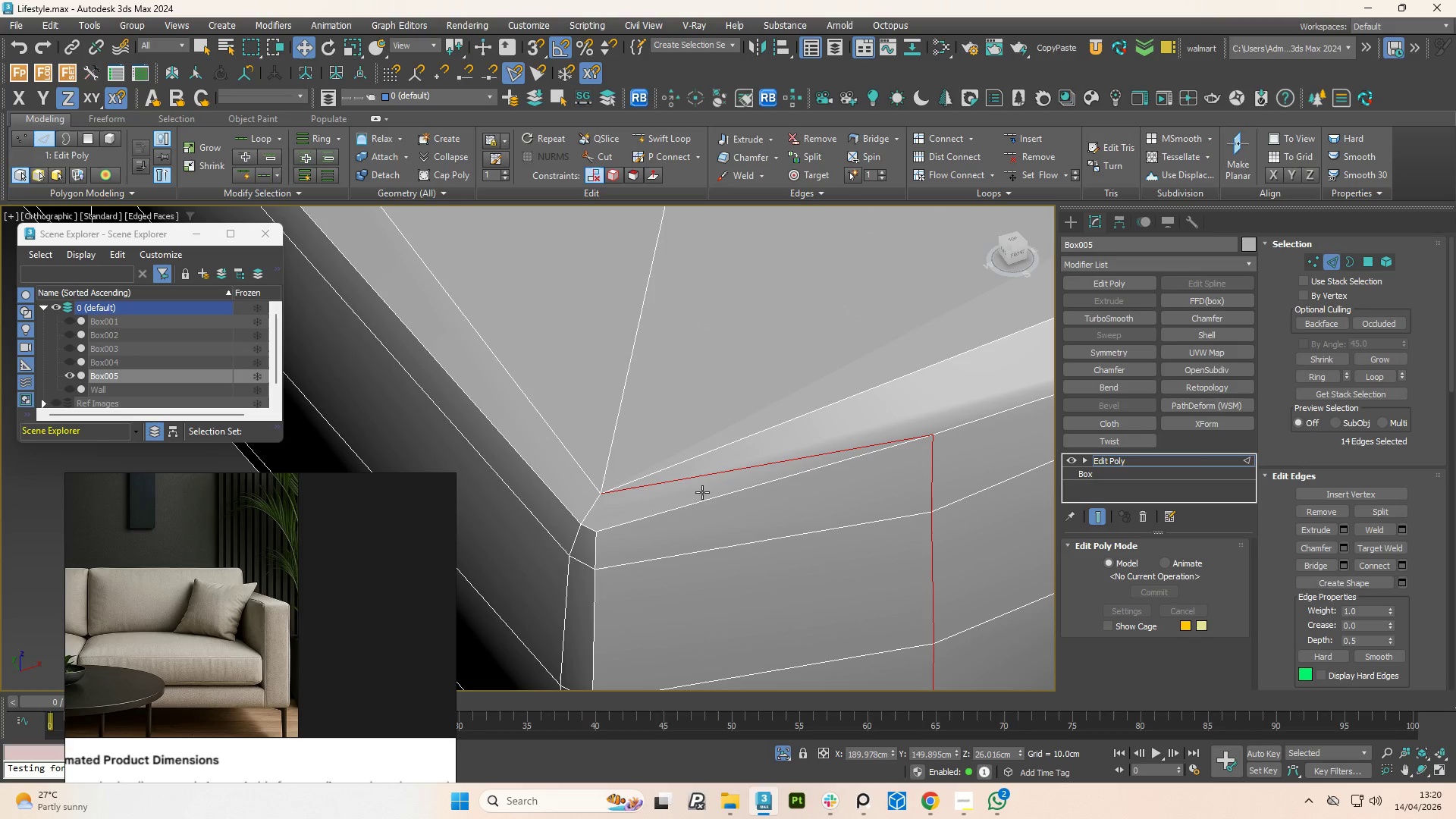 
scroll: coordinate [695, 525], scroll_direction: down, amount: 4.0
 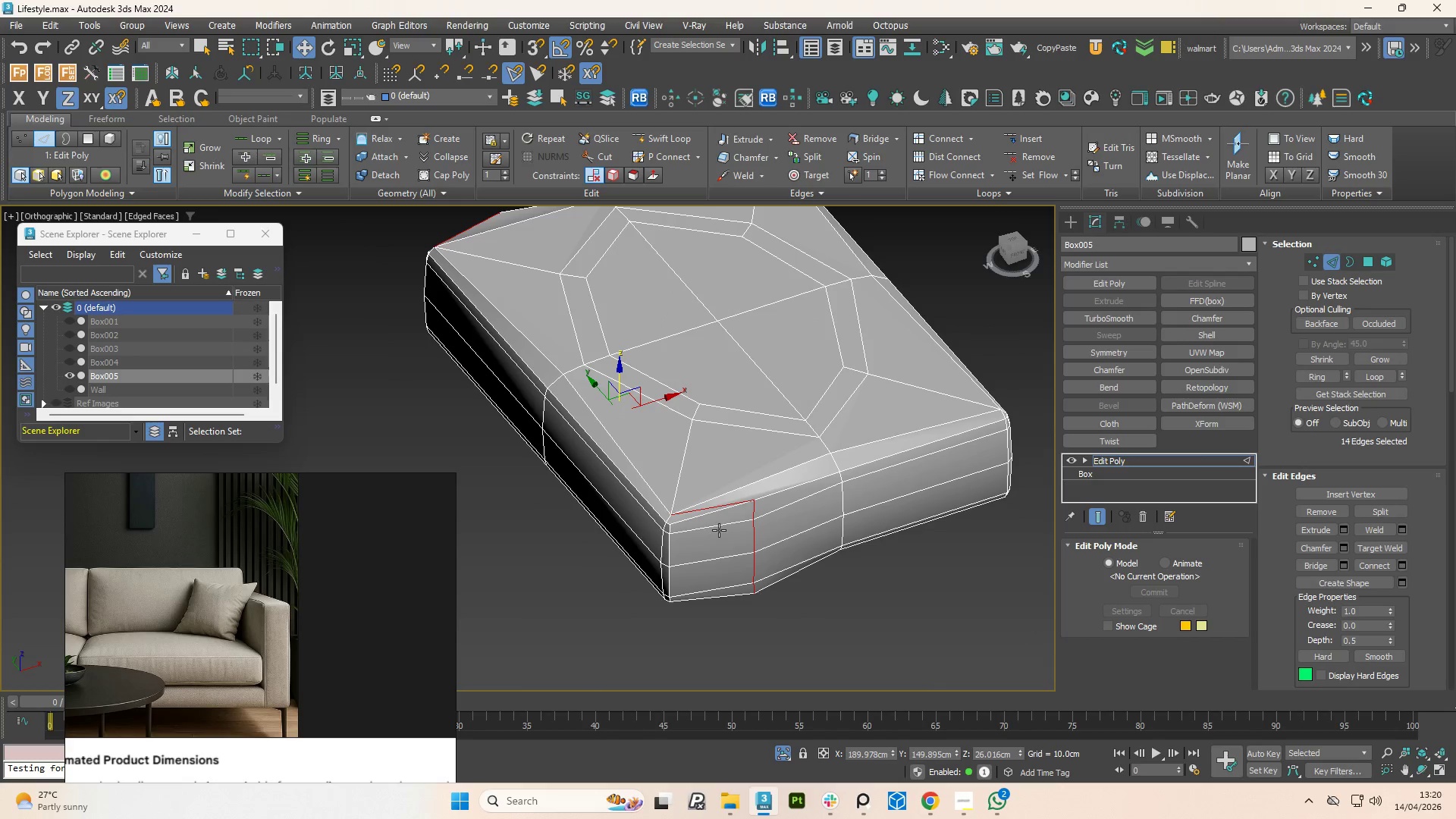 
key(Control+Z)
 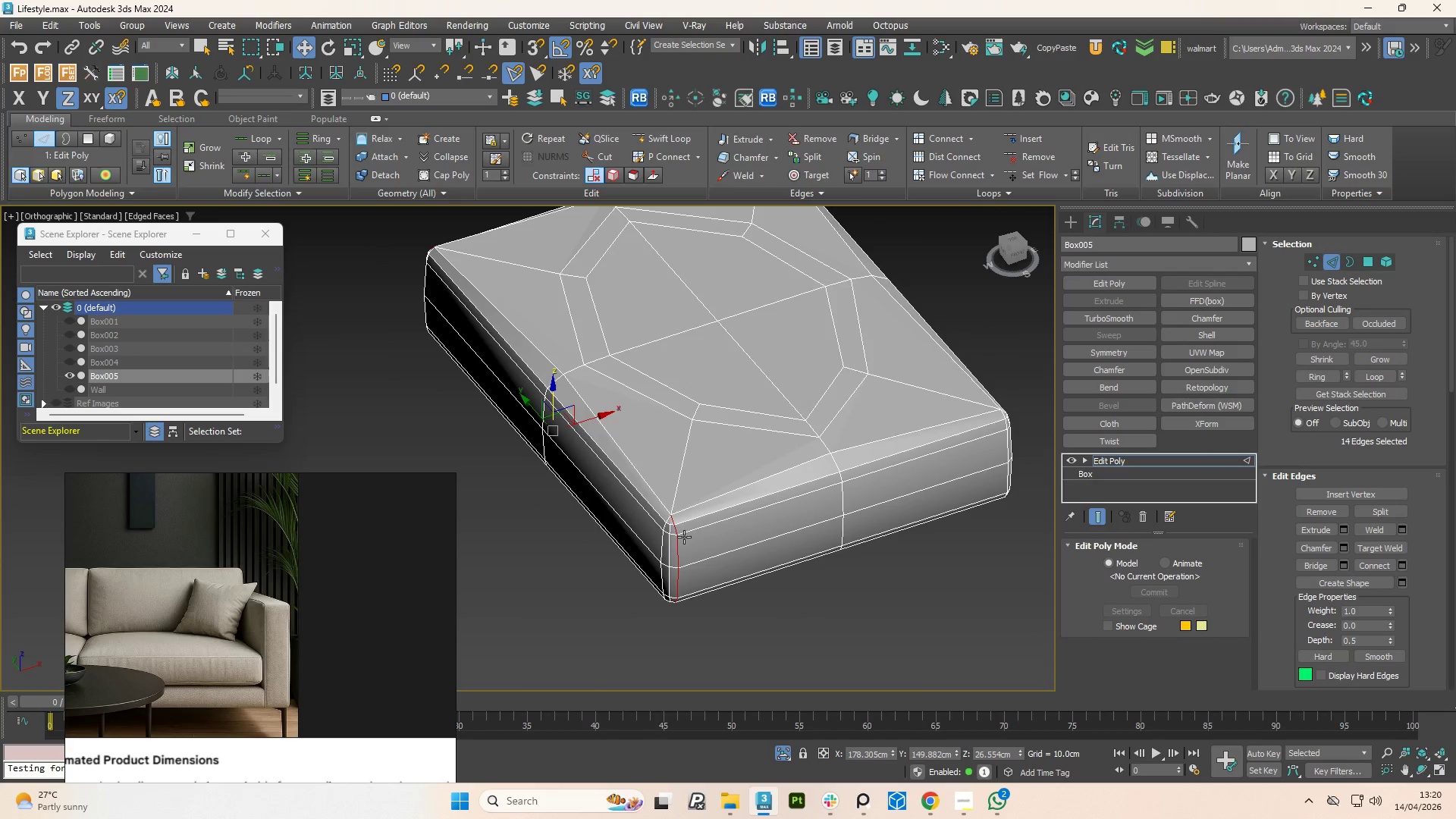 
scroll: coordinate [684, 510], scroll_direction: up, amount: 1.0
 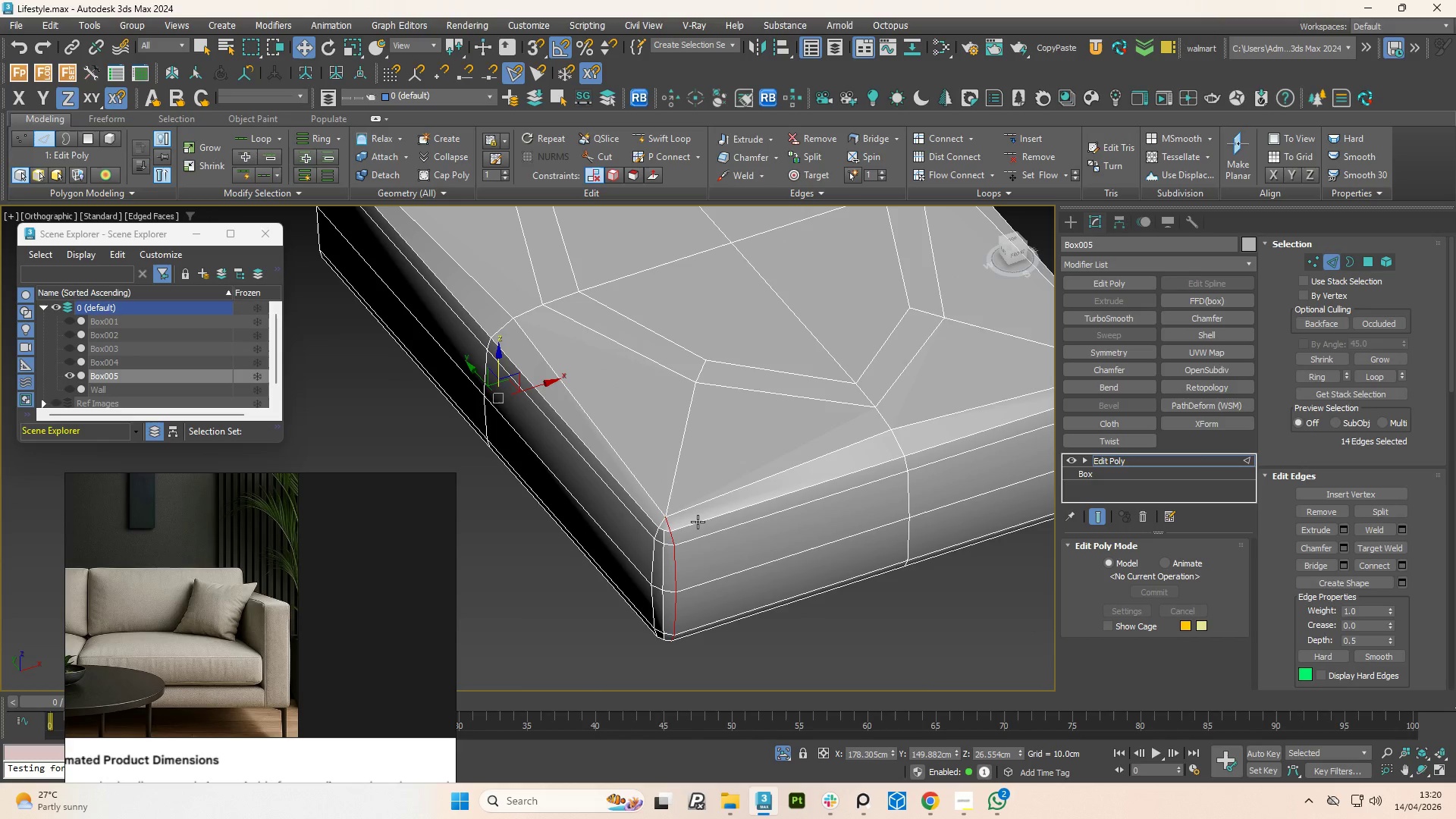 
key(Alt+1)
 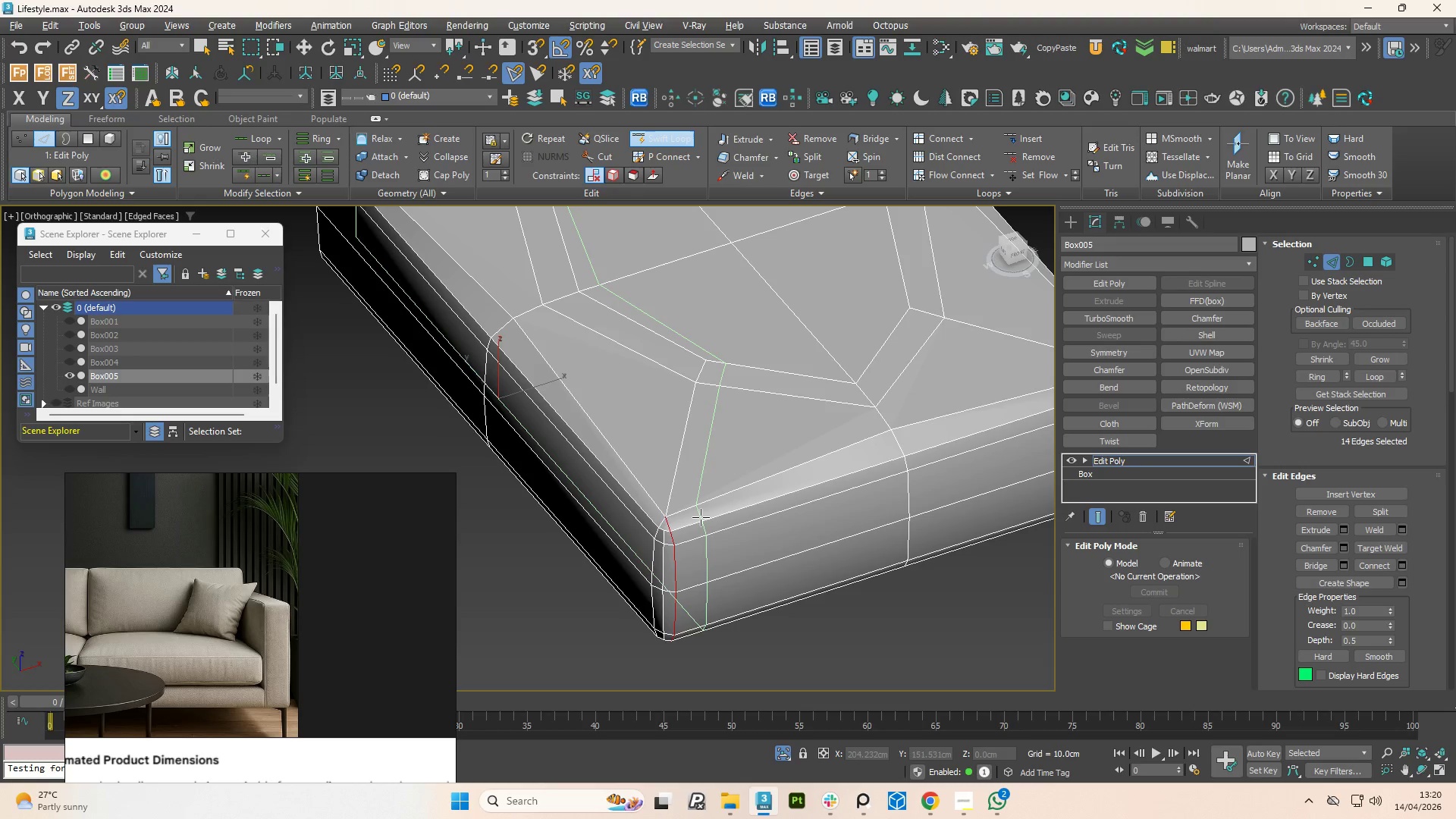 
right_click([703, 515])
 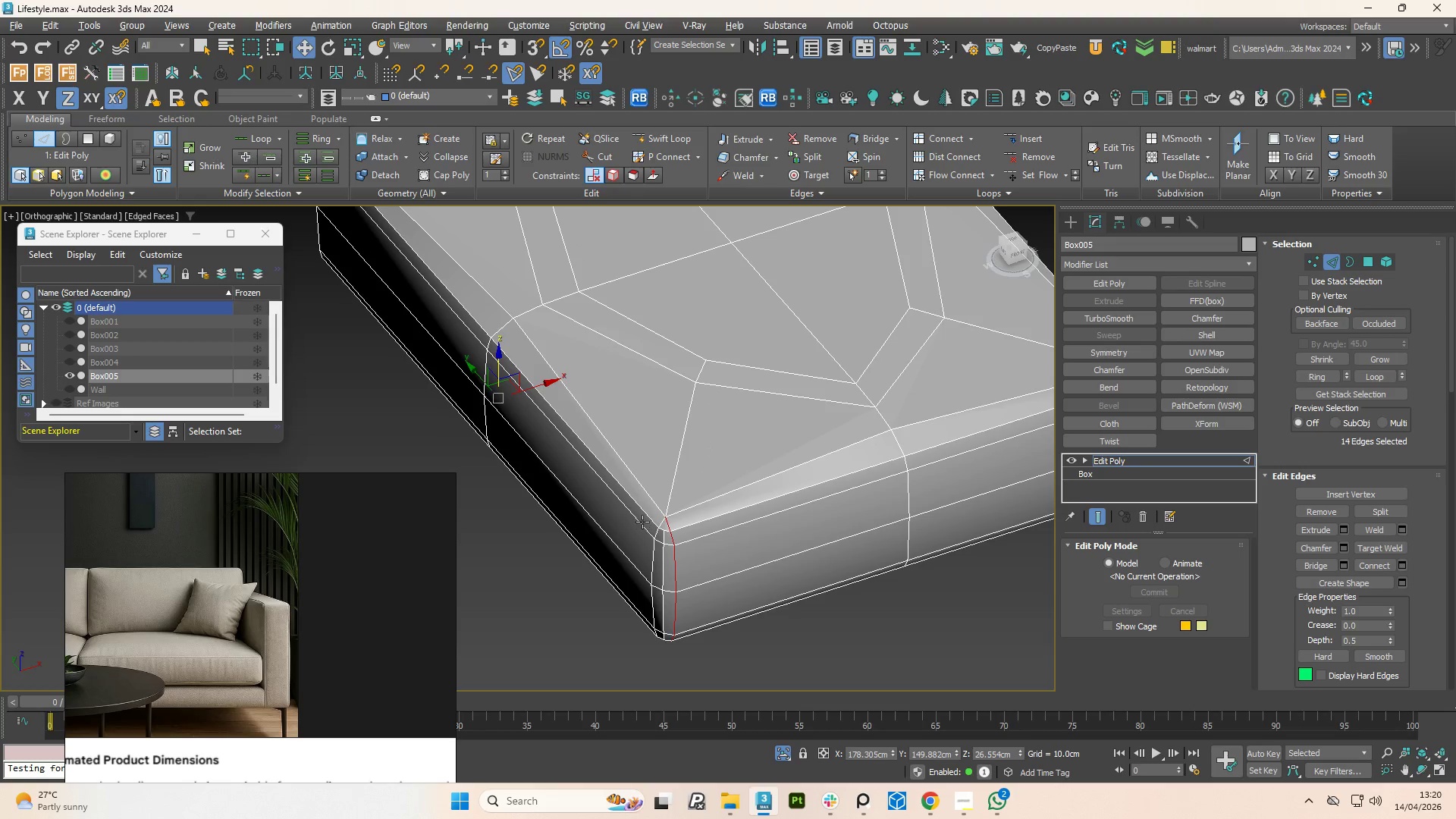 
key(Alt+AltLeft)
 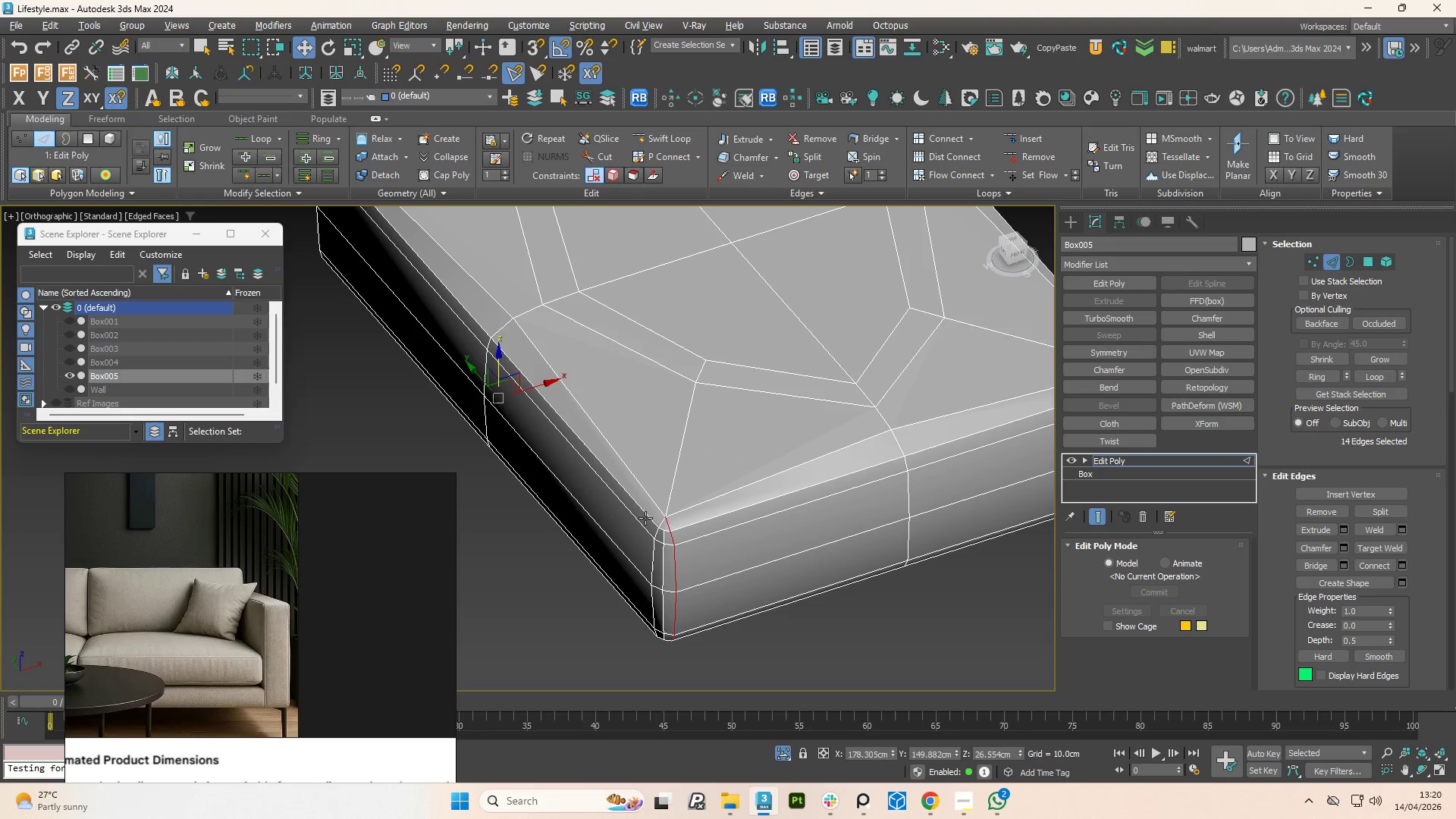 
key(Alt+1)
 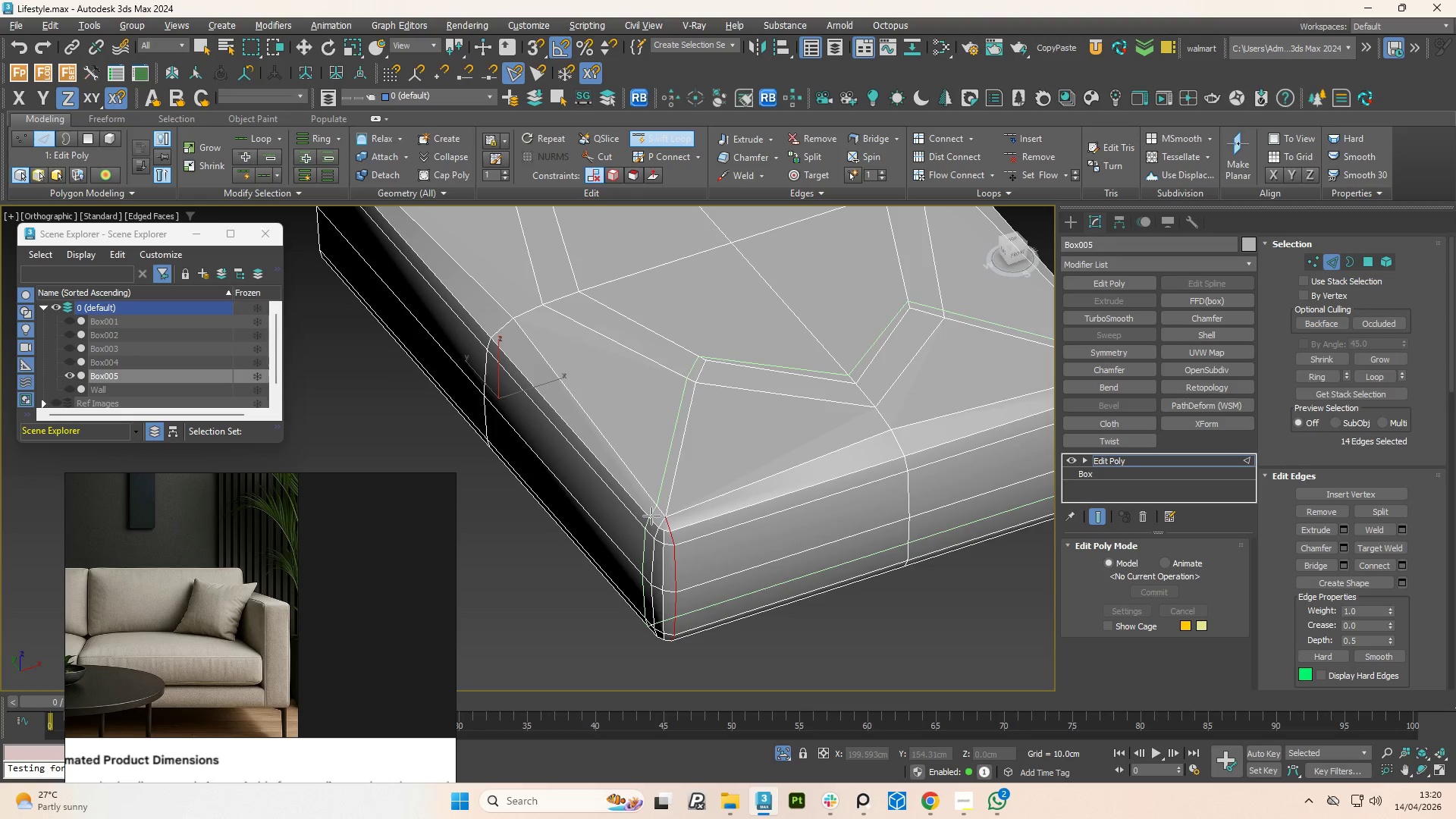 
left_click([651, 516])
 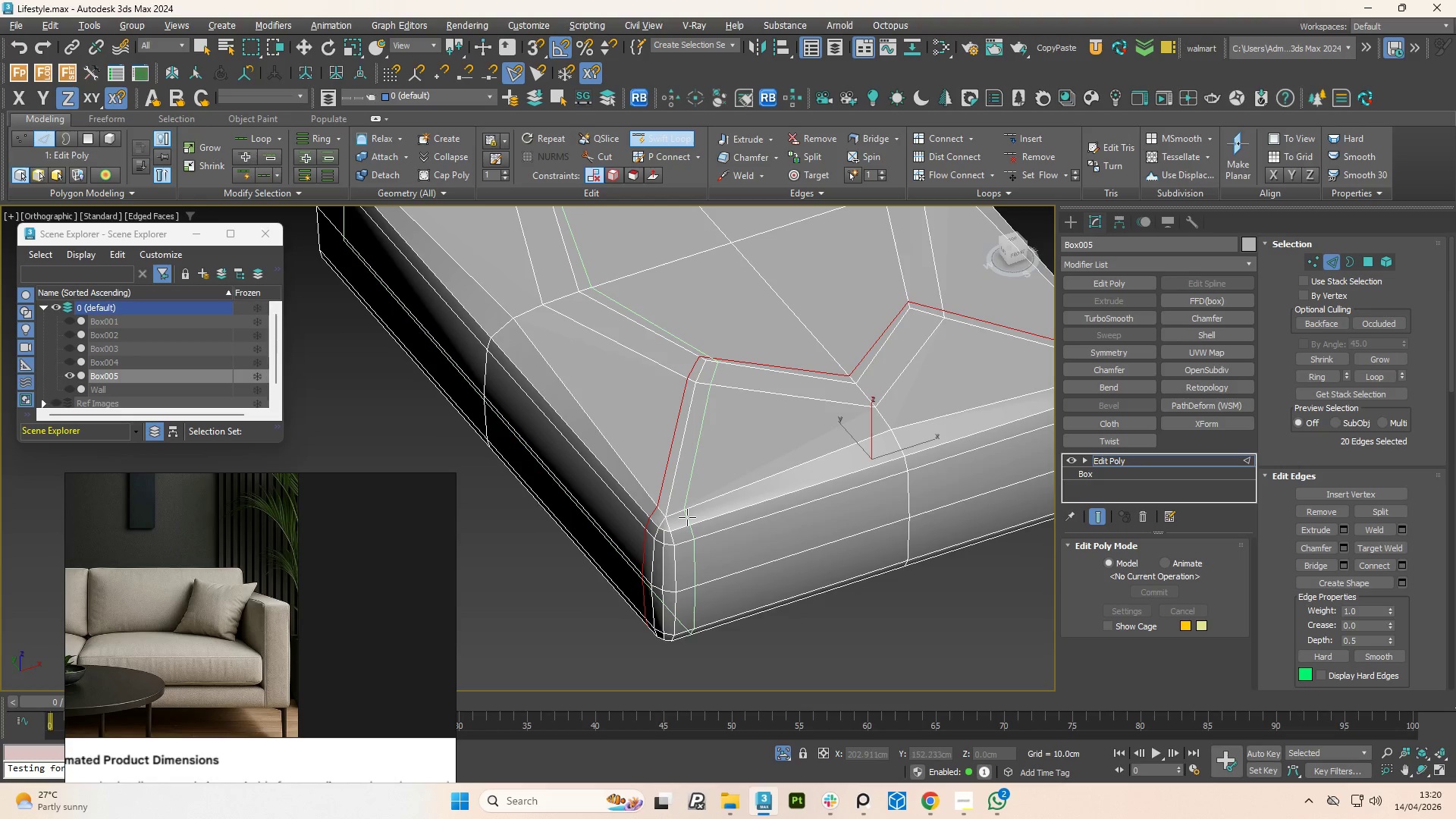 
left_click([681, 518])
 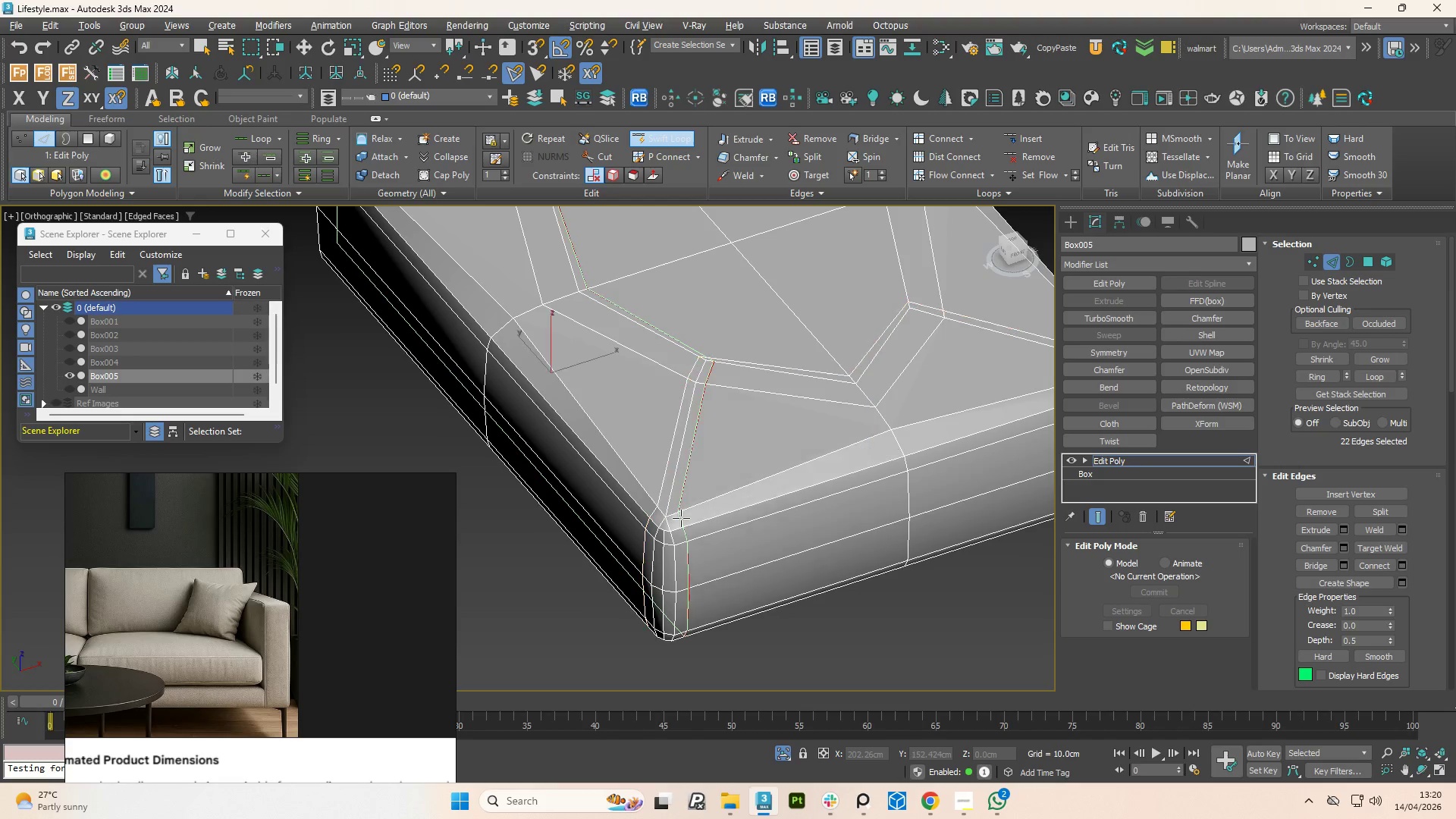 
right_click([681, 518])
 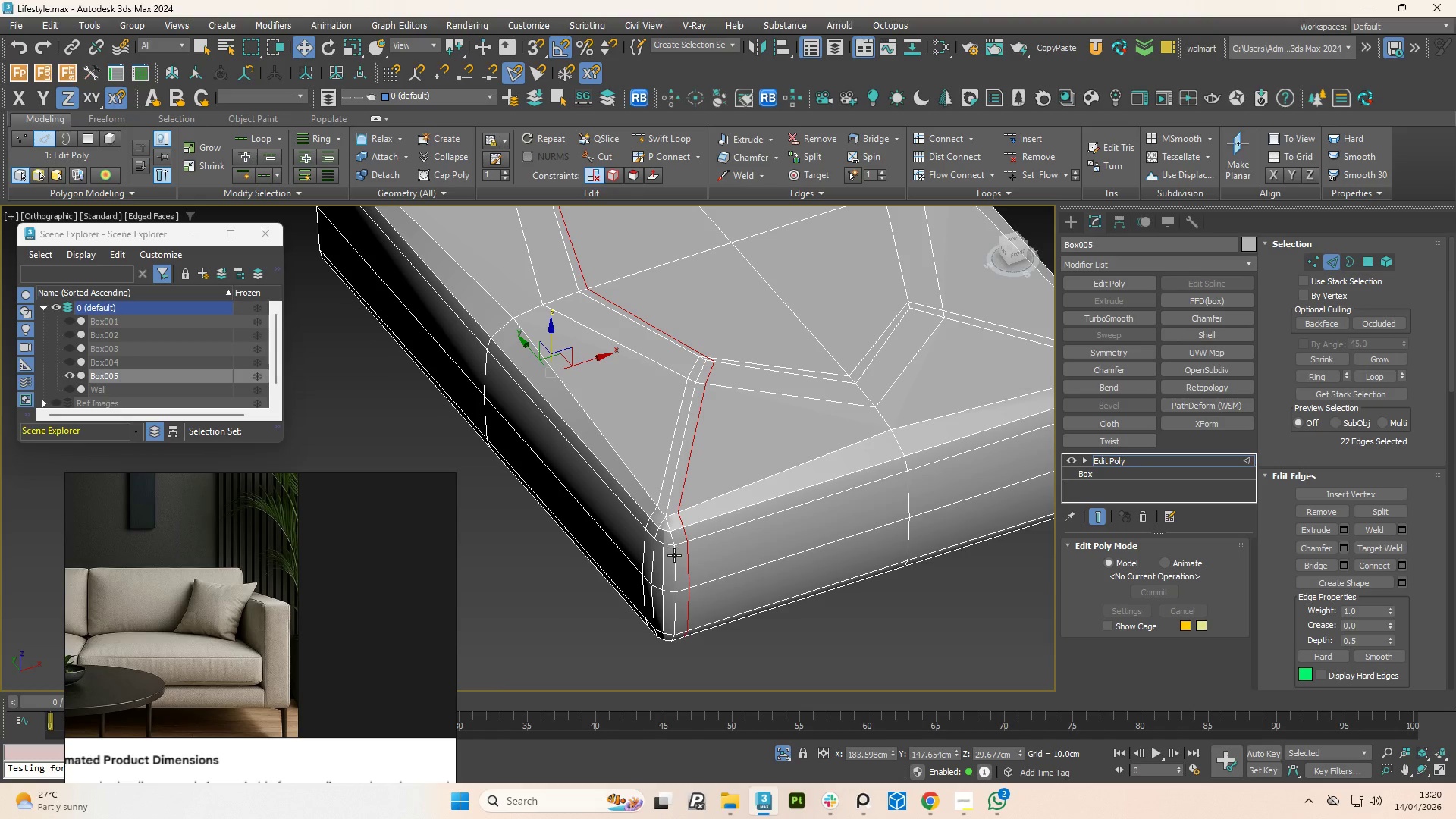 
double_click([674, 555])
 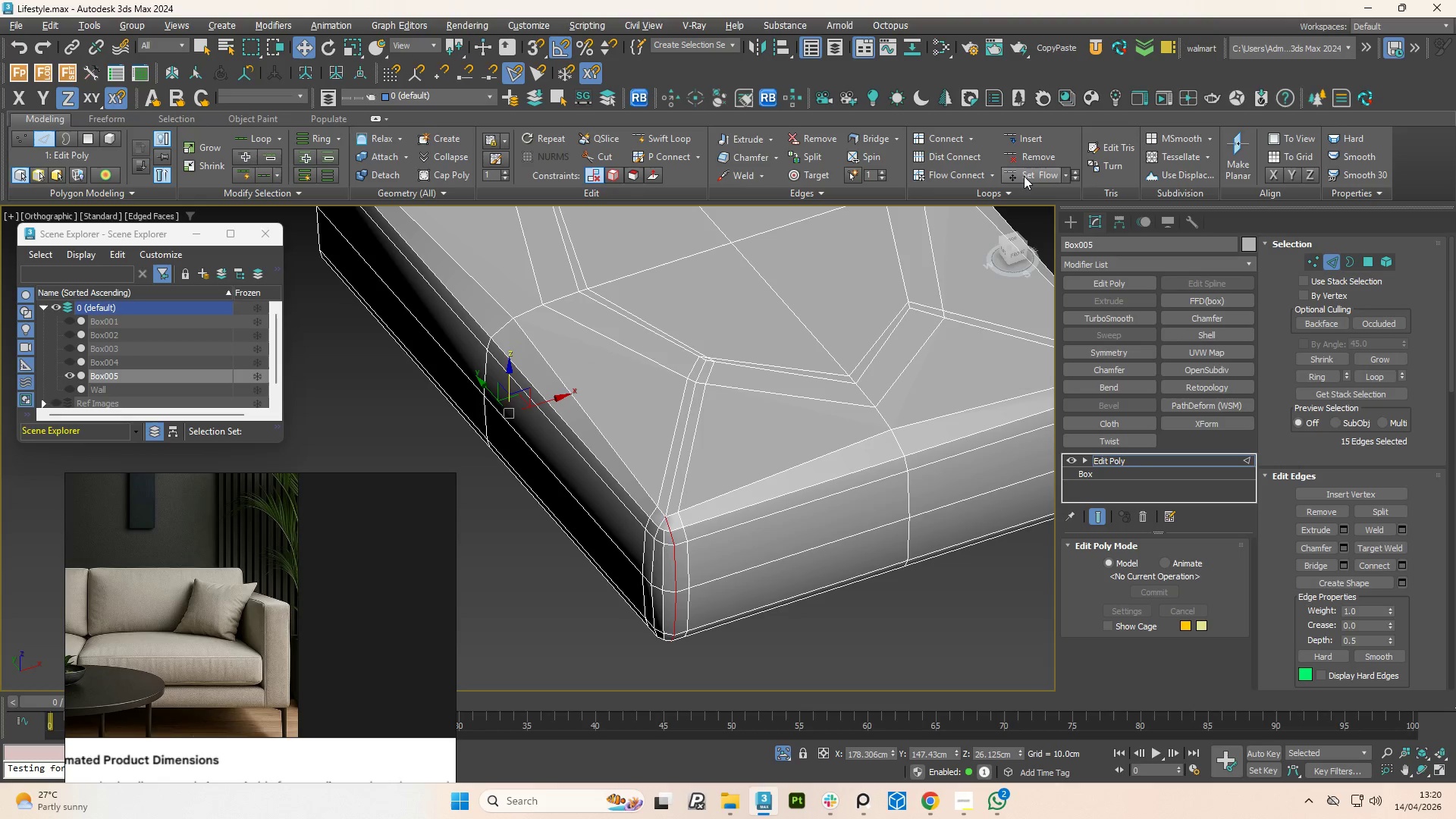 
left_click([1024, 176])
 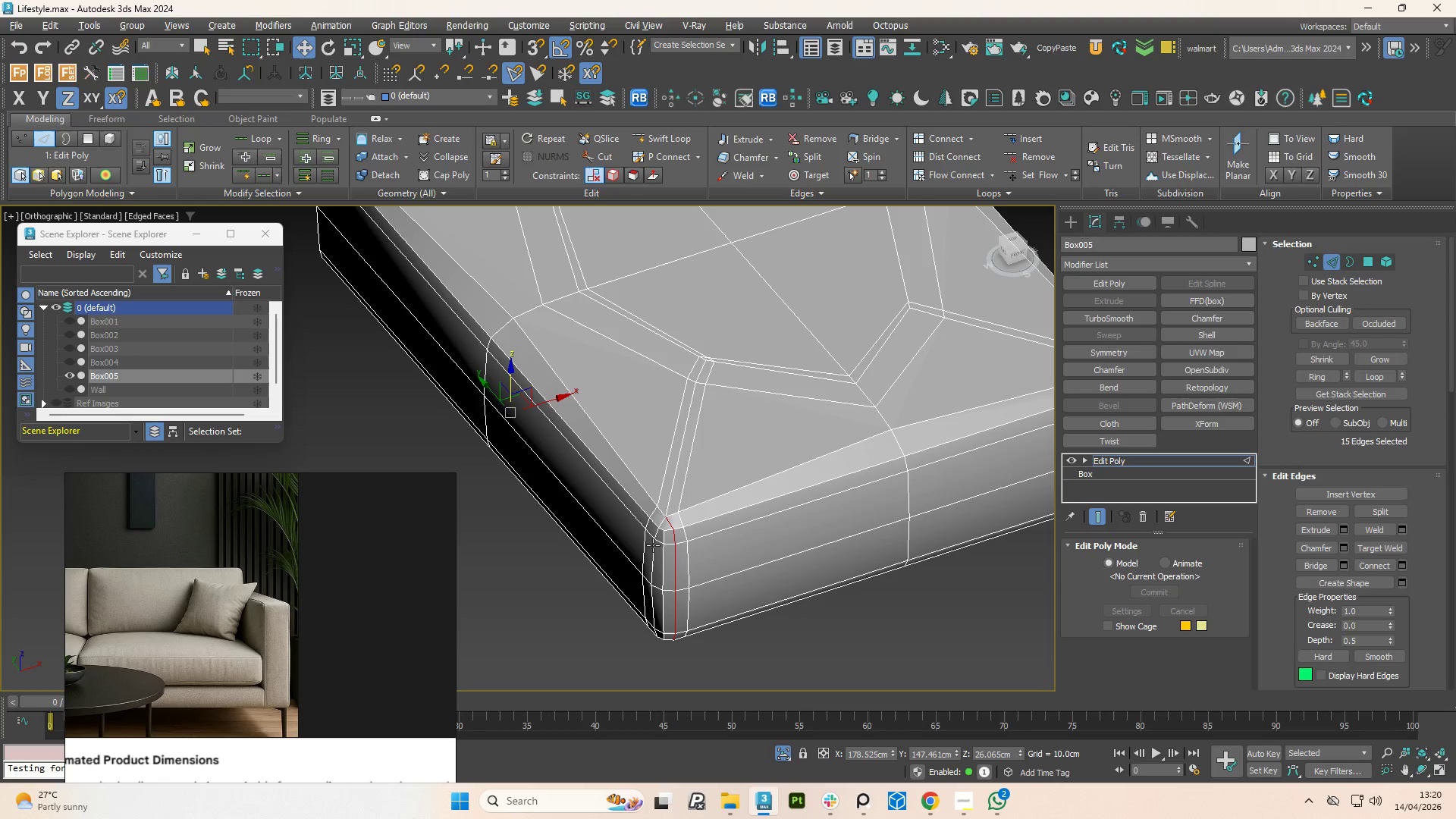 
double_click([653, 545])
 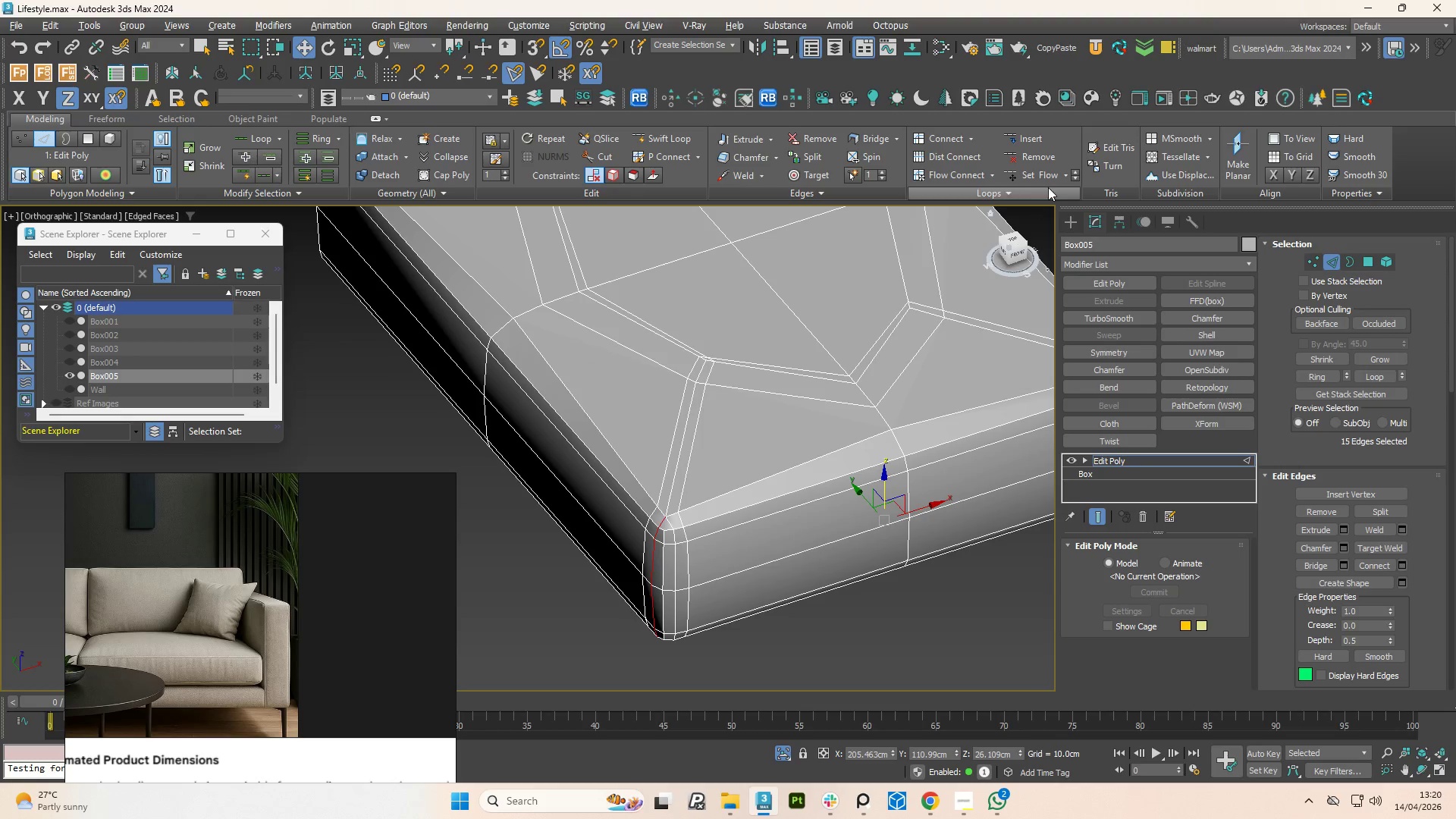 
left_click([1047, 175])
 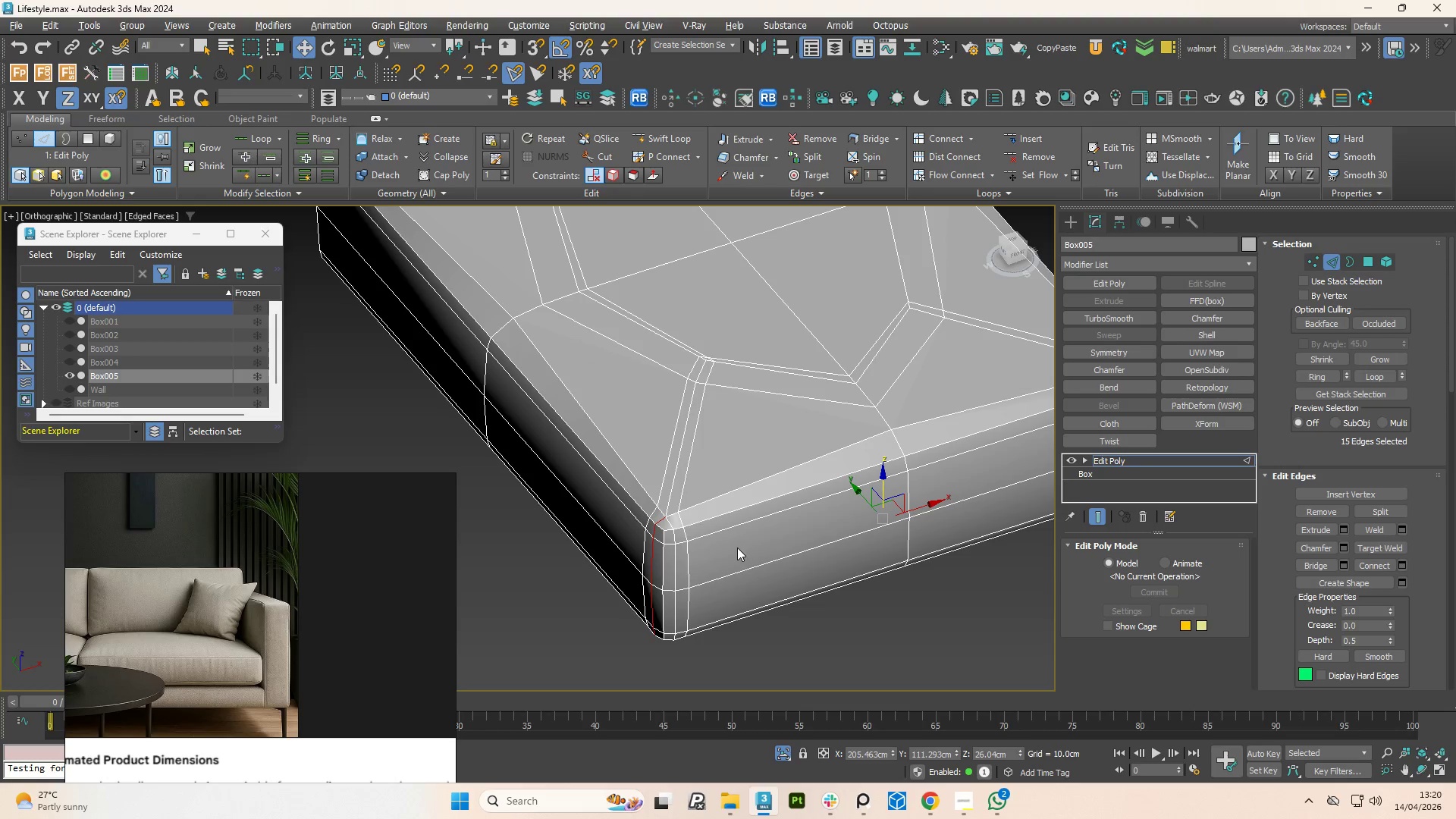 
scroll: coordinate [670, 554], scroll_direction: up, amount: 2.0
 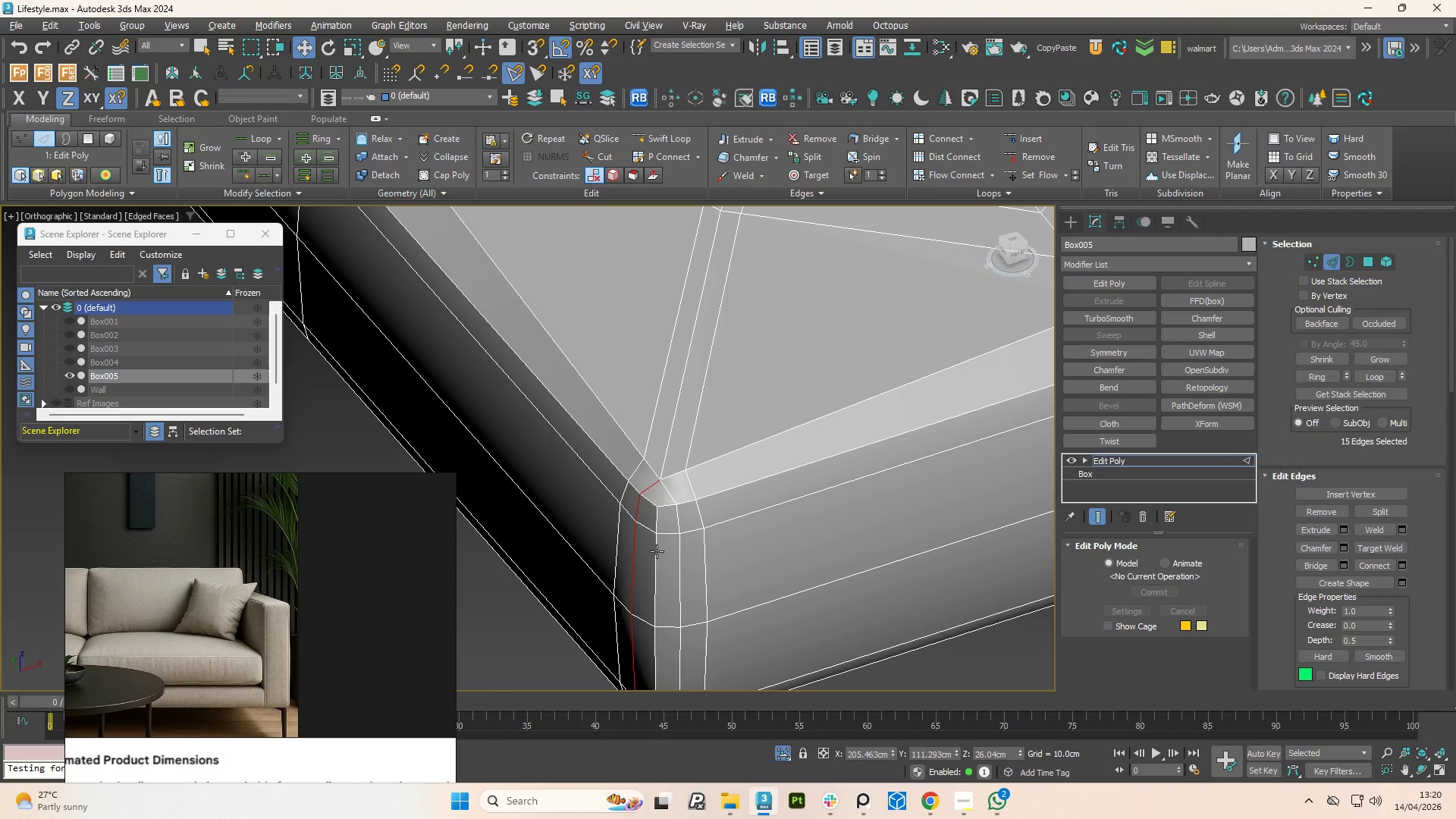 
double_click([657, 551])
 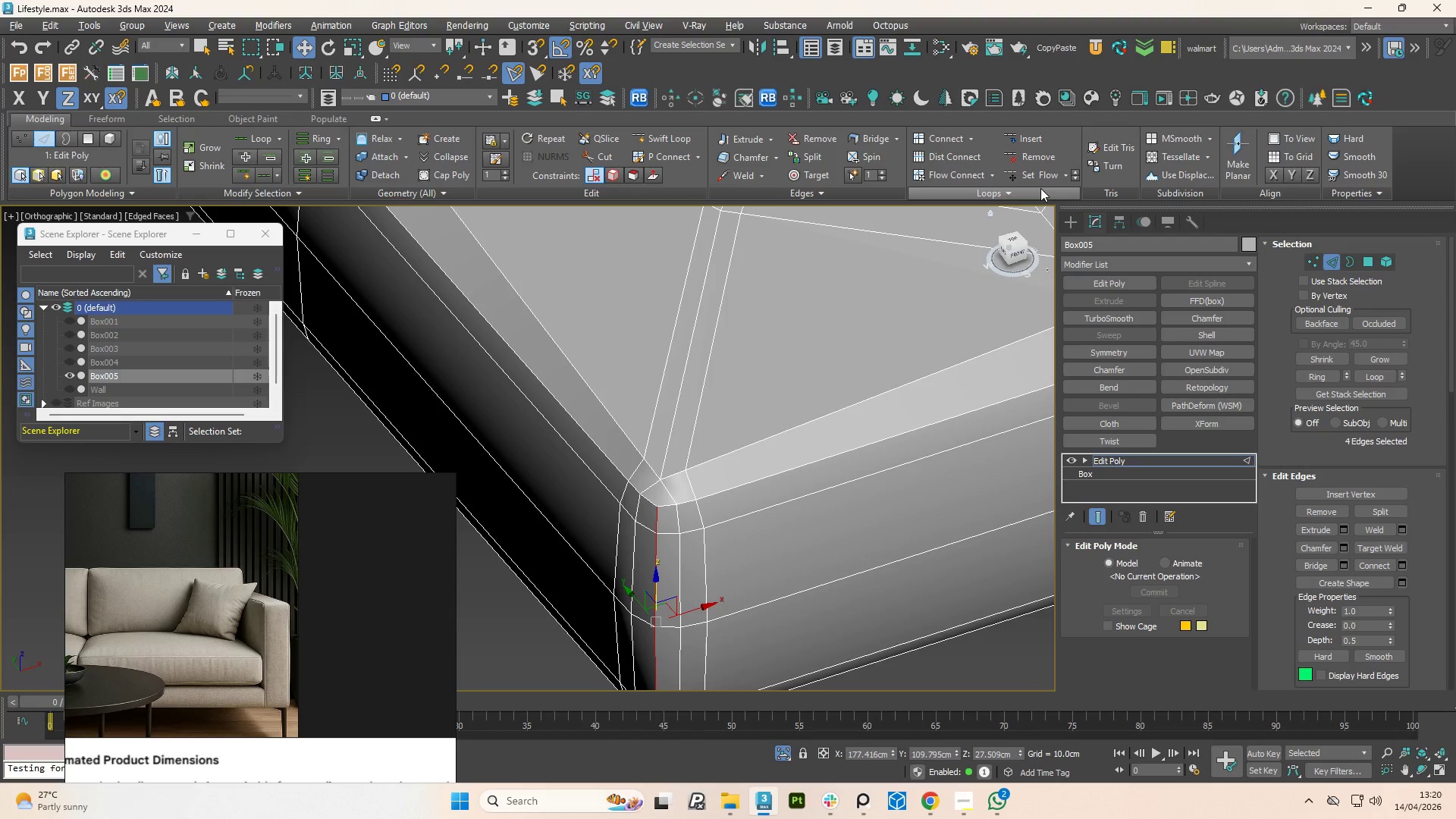 
left_click([1041, 175])
 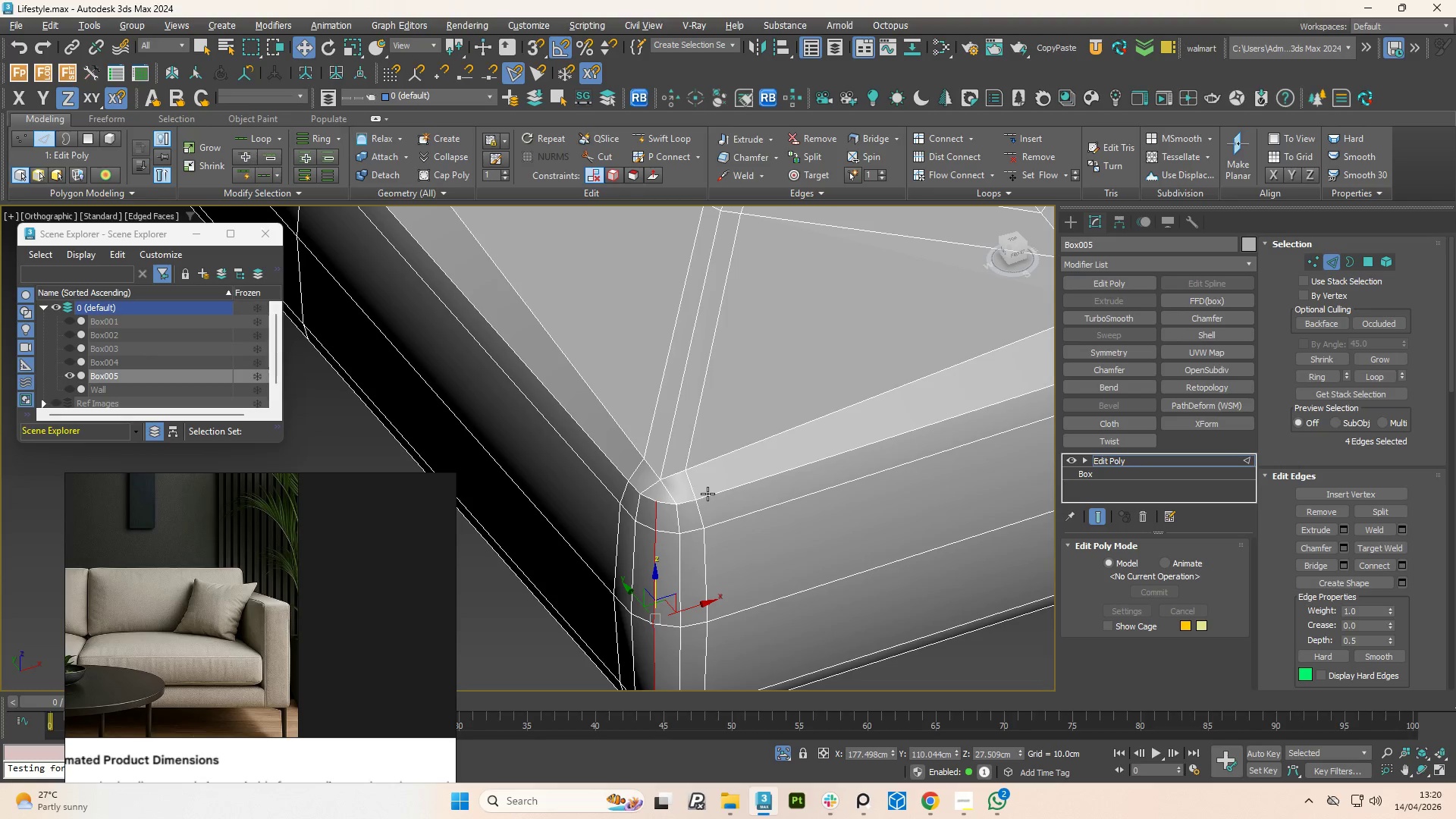 
scroll: coordinate [686, 510], scroll_direction: down, amount: 2.0
 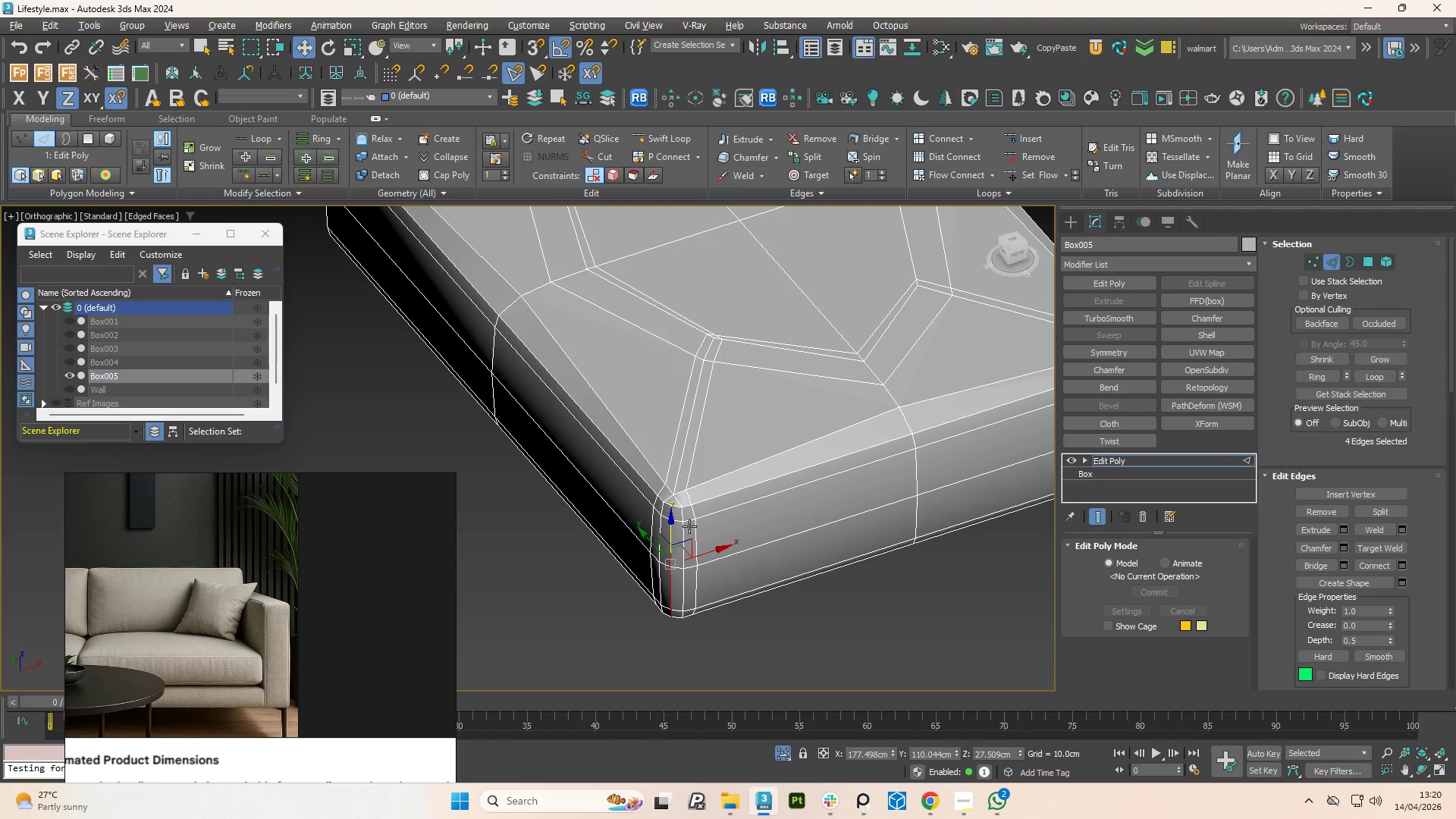 
key(F4)
 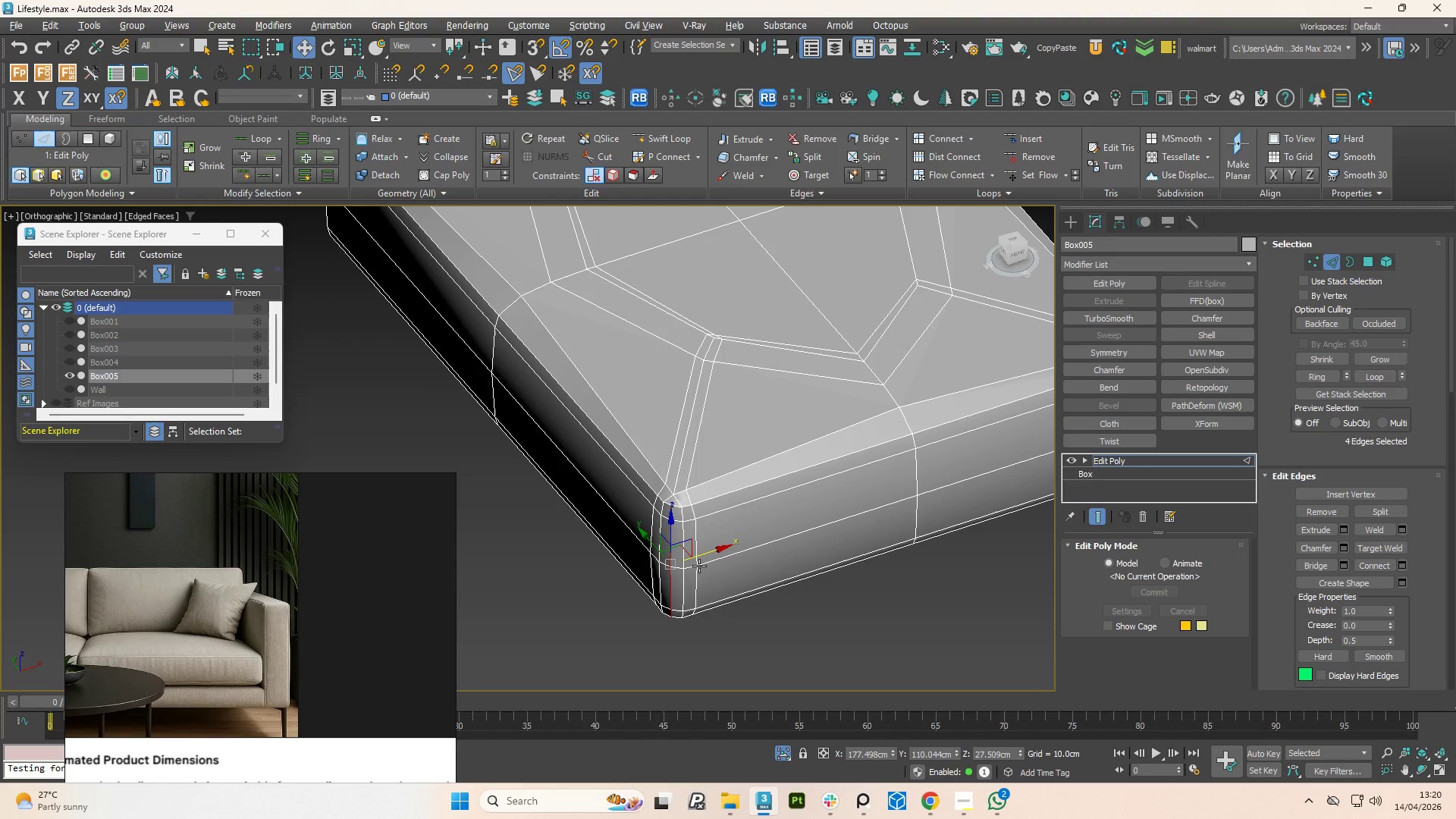 
key(F4)
 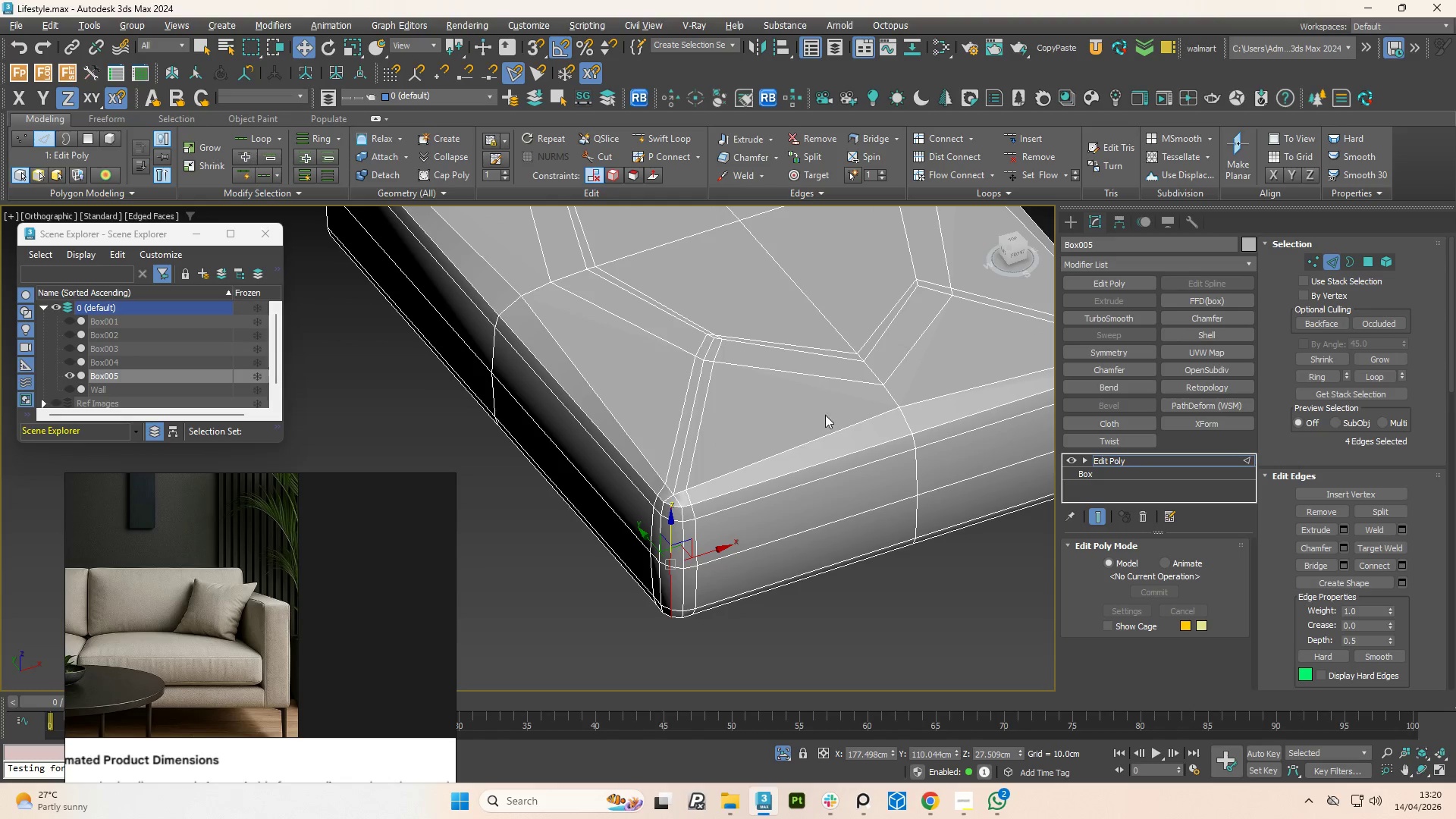 
key(F4)
 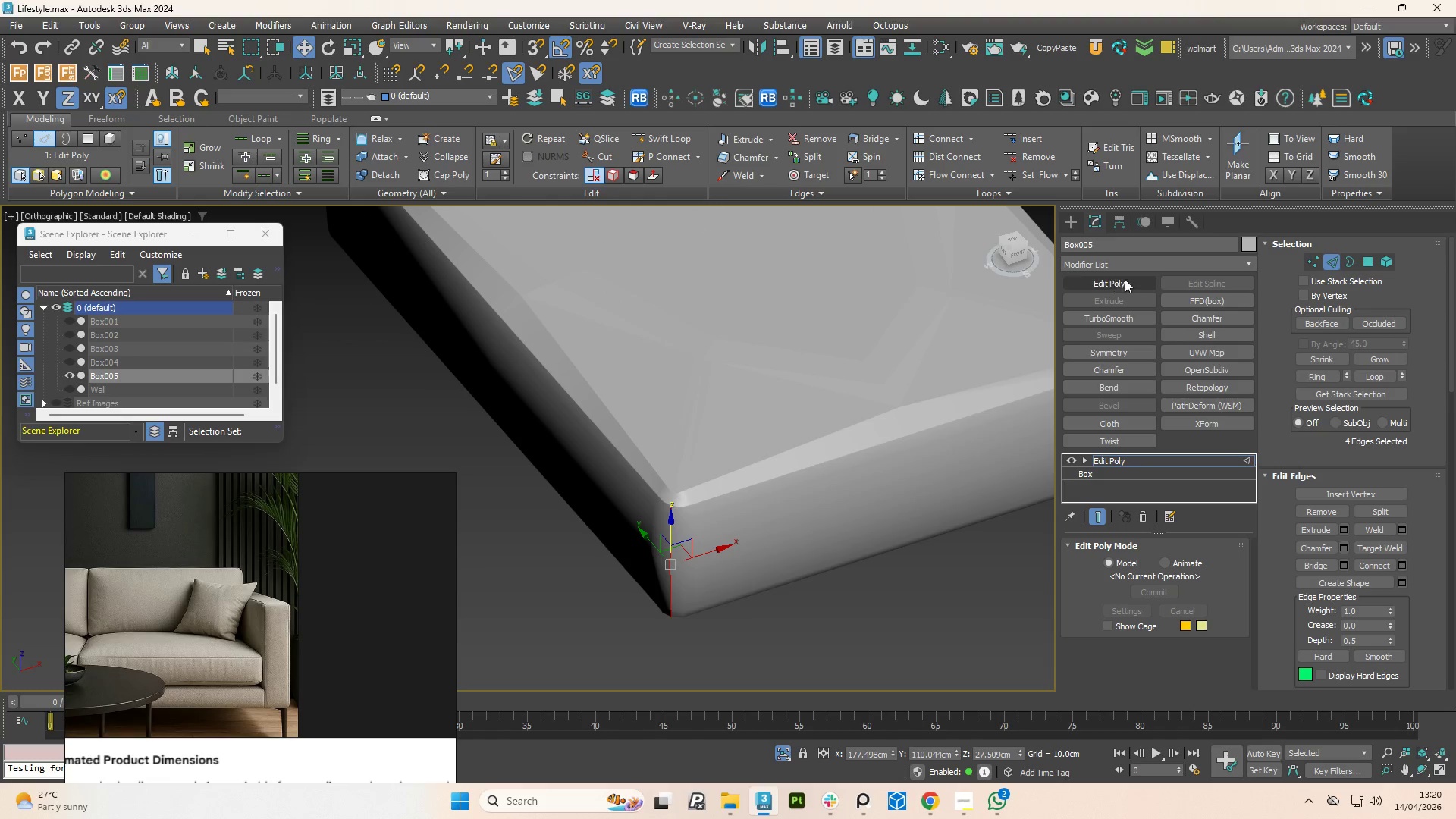 
left_click([1108, 317])
 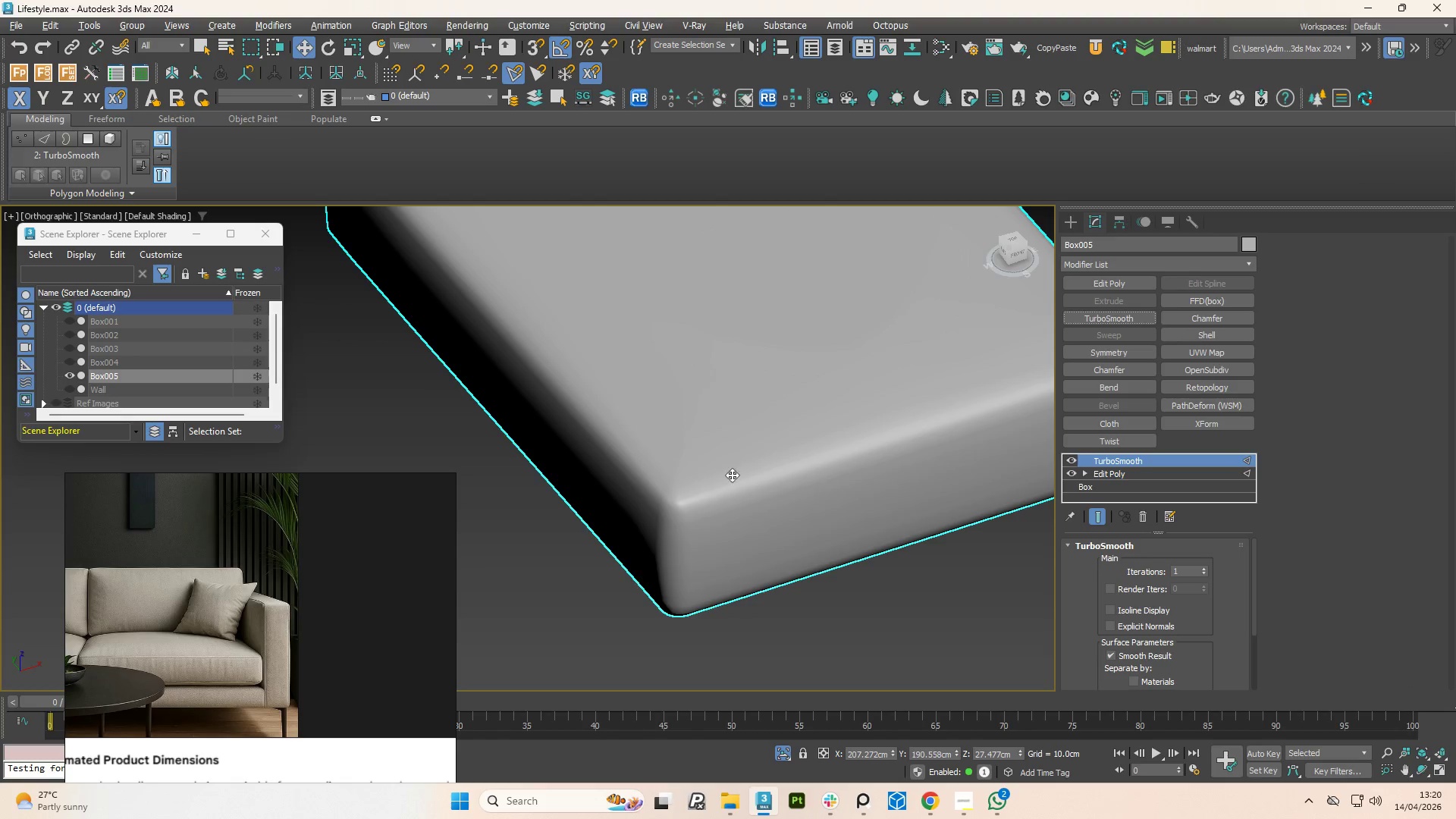 
hold_key(key=AltLeft, duration=1.5)
 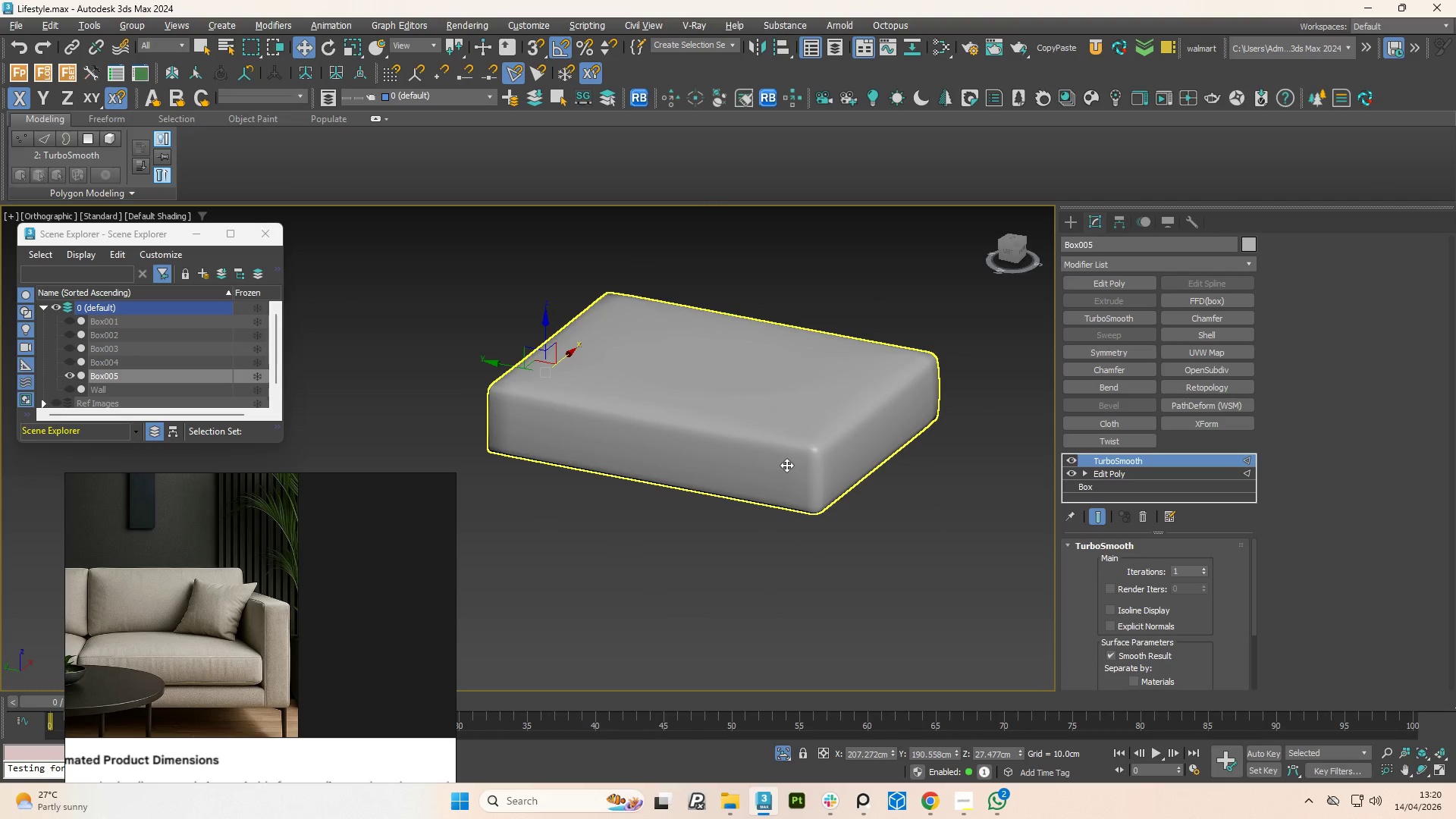 
scroll: coordinate [686, 515], scroll_direction: down, amount: 2.0
 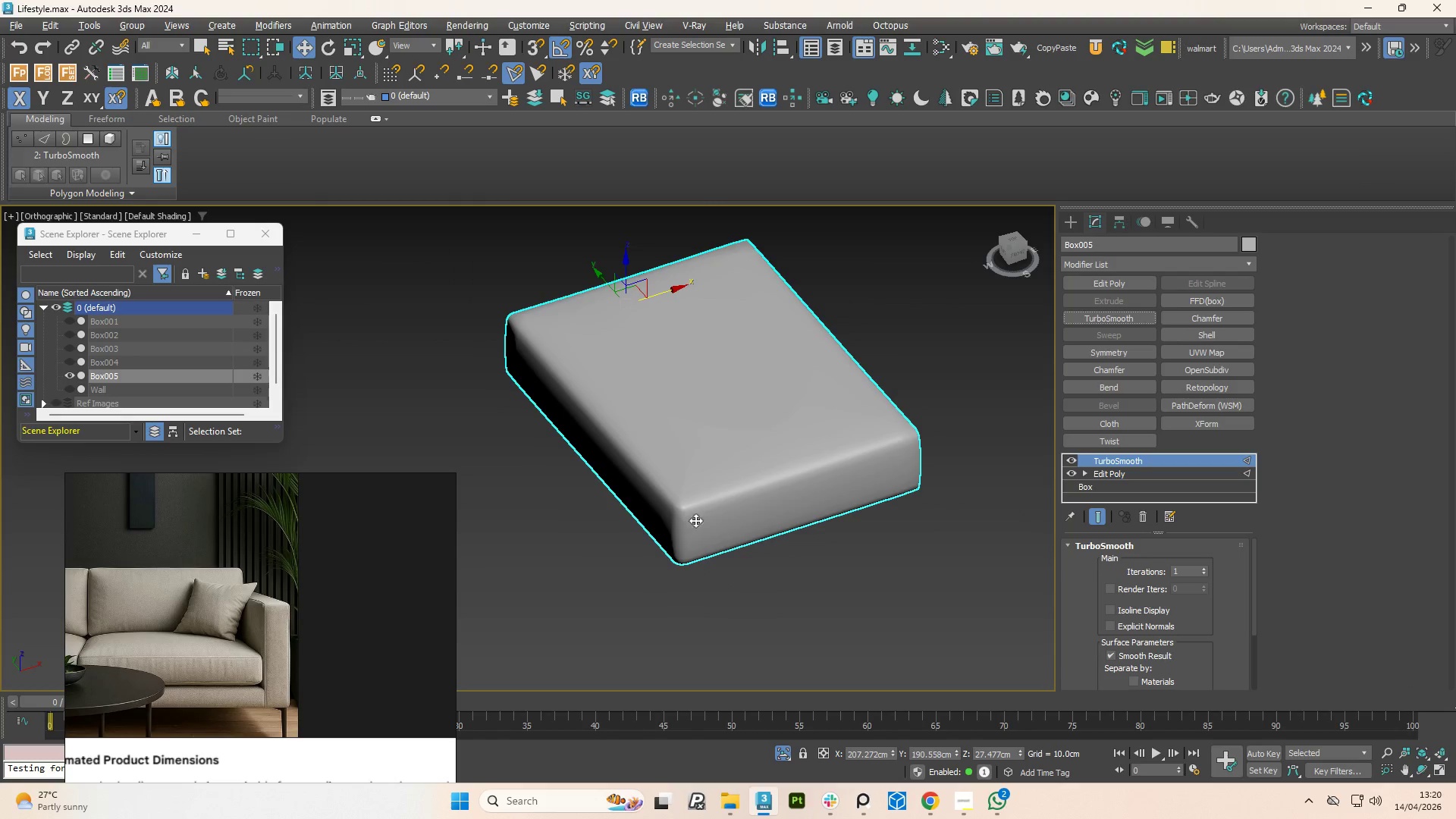 
hold_key(key=AltLeft, duration=1.52)
 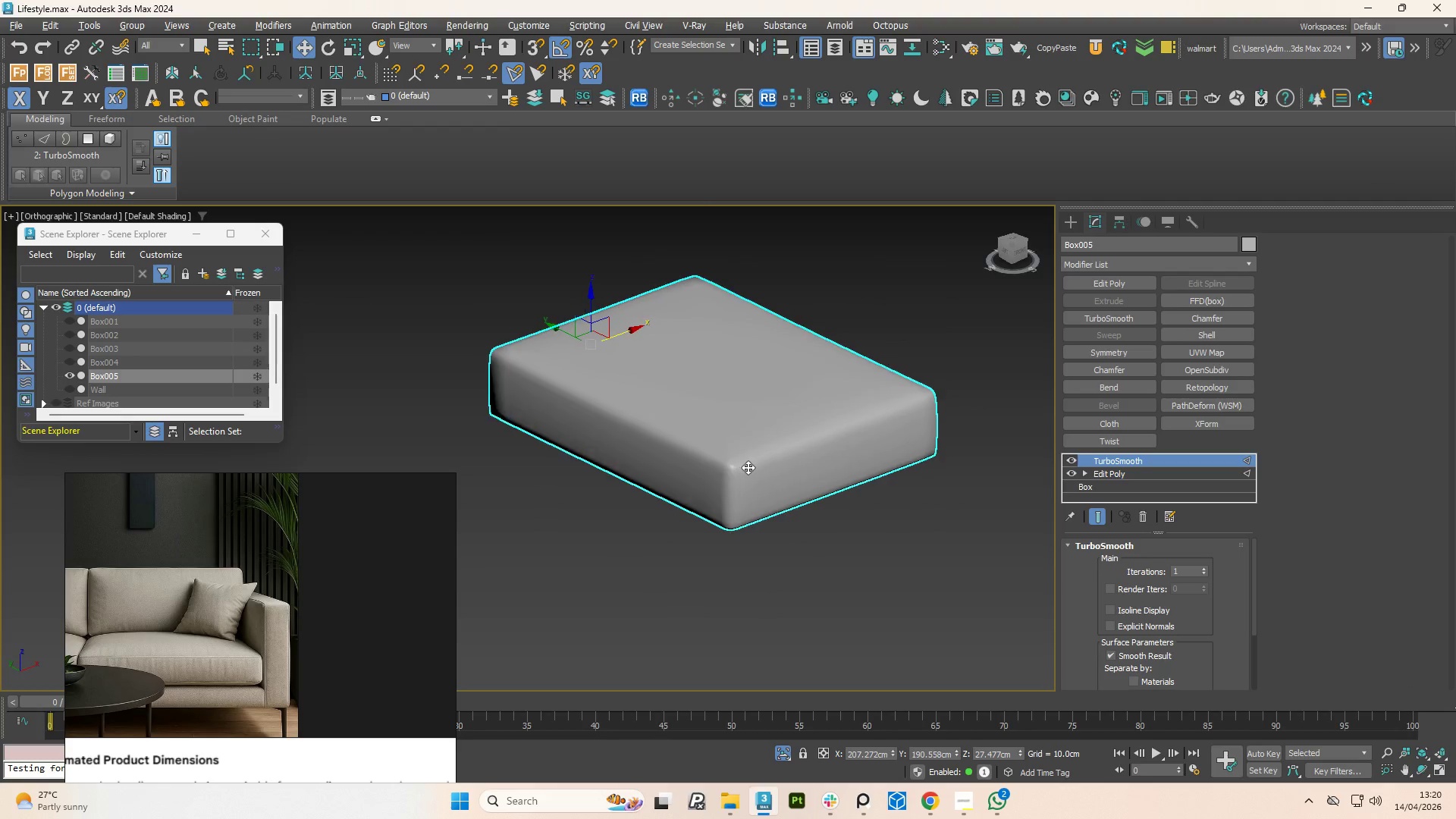 
key(Alt+AltLeft)
 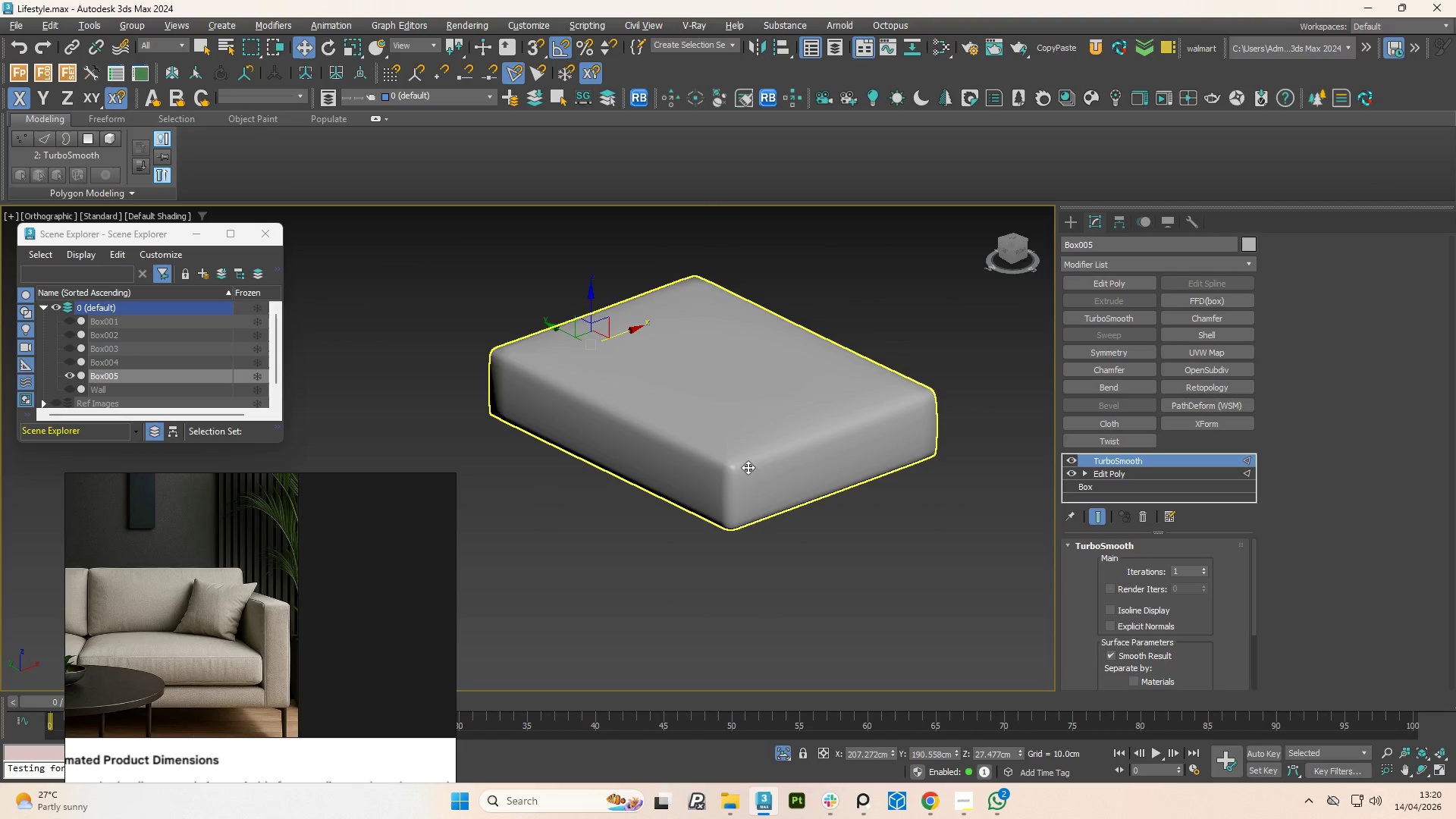 
key(Alt+AltLeft)
 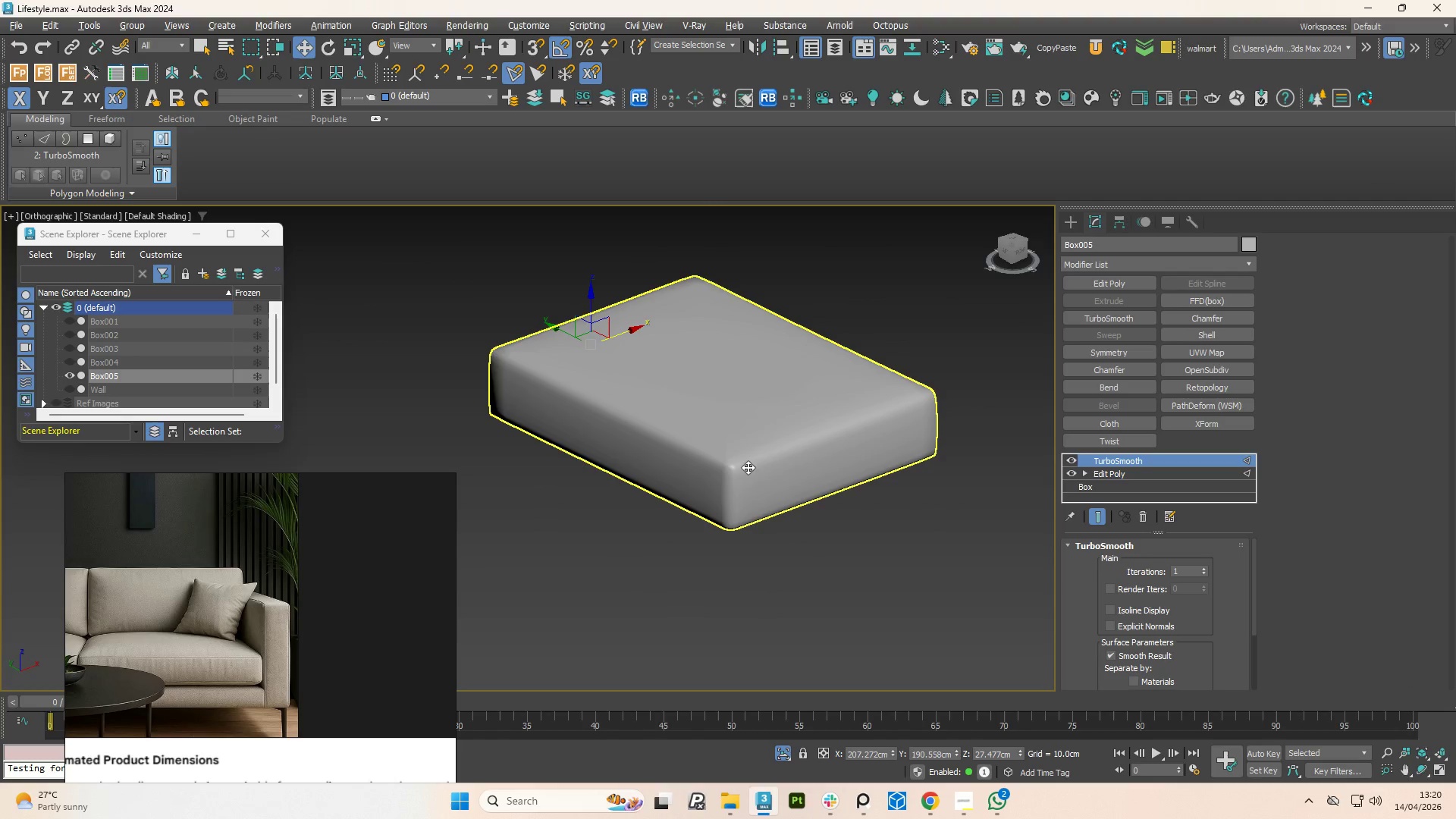 
key(Alt+AltLeft)
 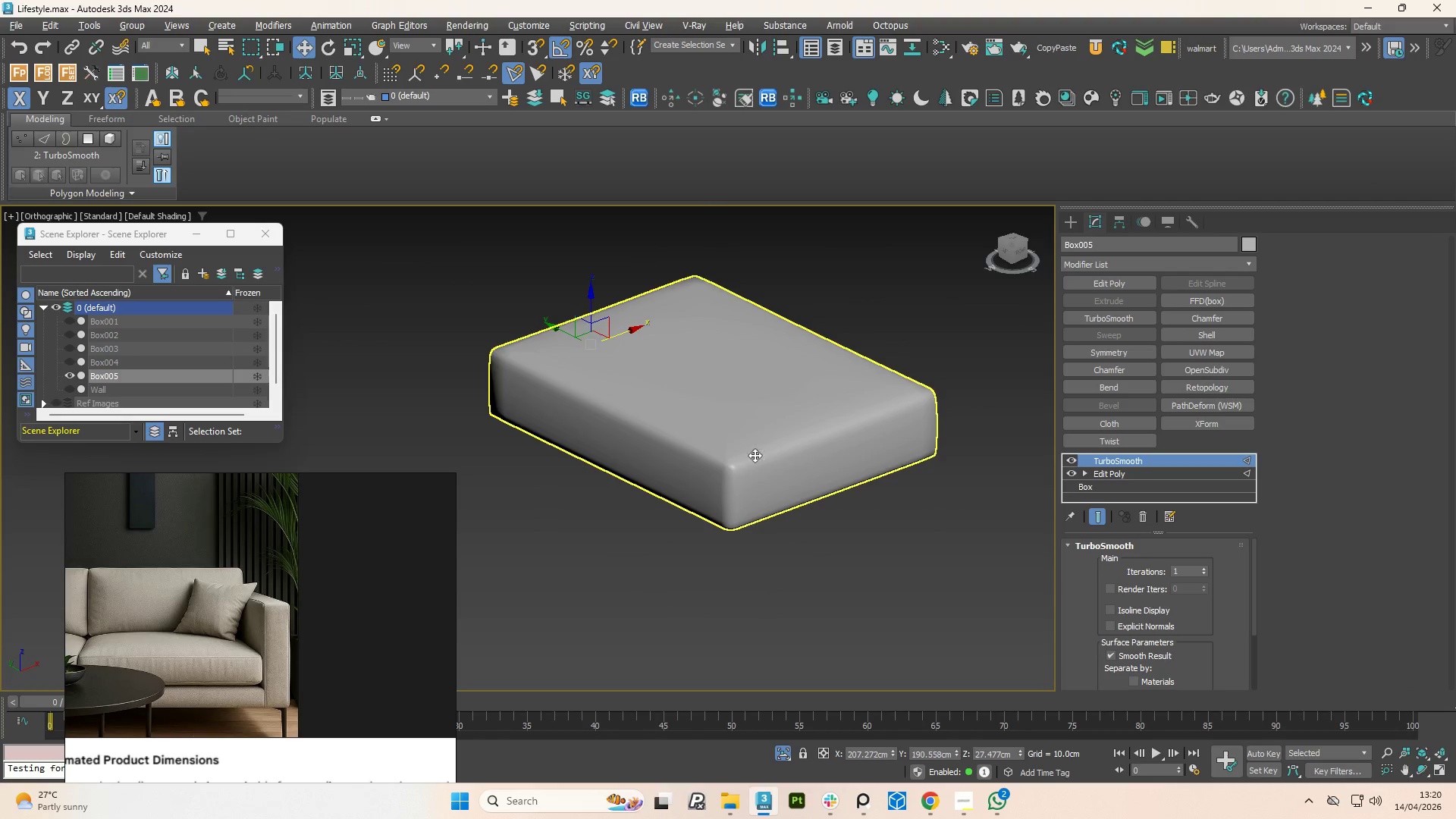 
key(Alt+AltLeft)
 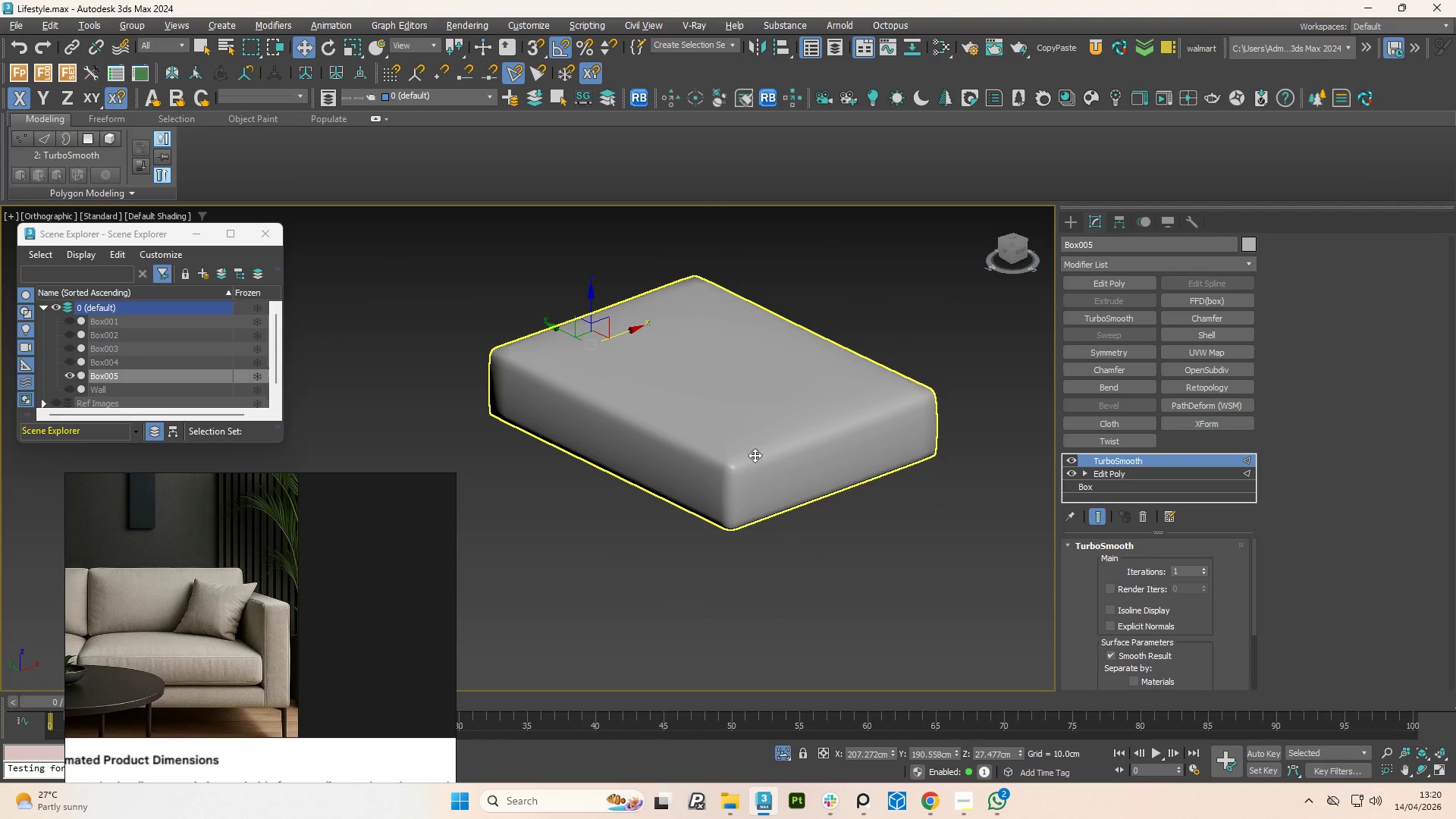 
key(Alt+AltLeft)
 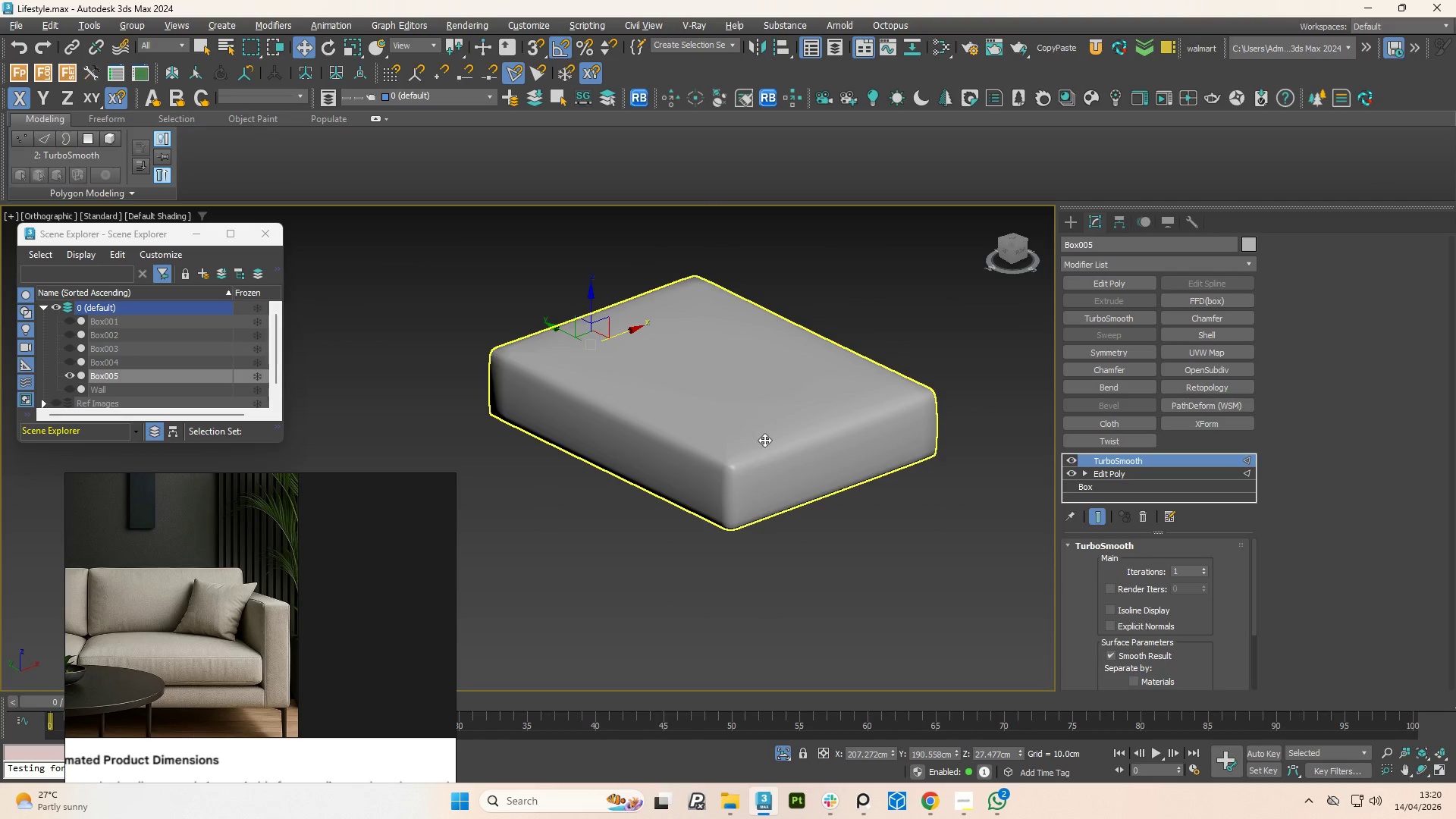 
hold_key(key=AltLeft, duration=7.5)
scroll: coordinate [727, 417], scroll_direction: up, amount: 2.0
 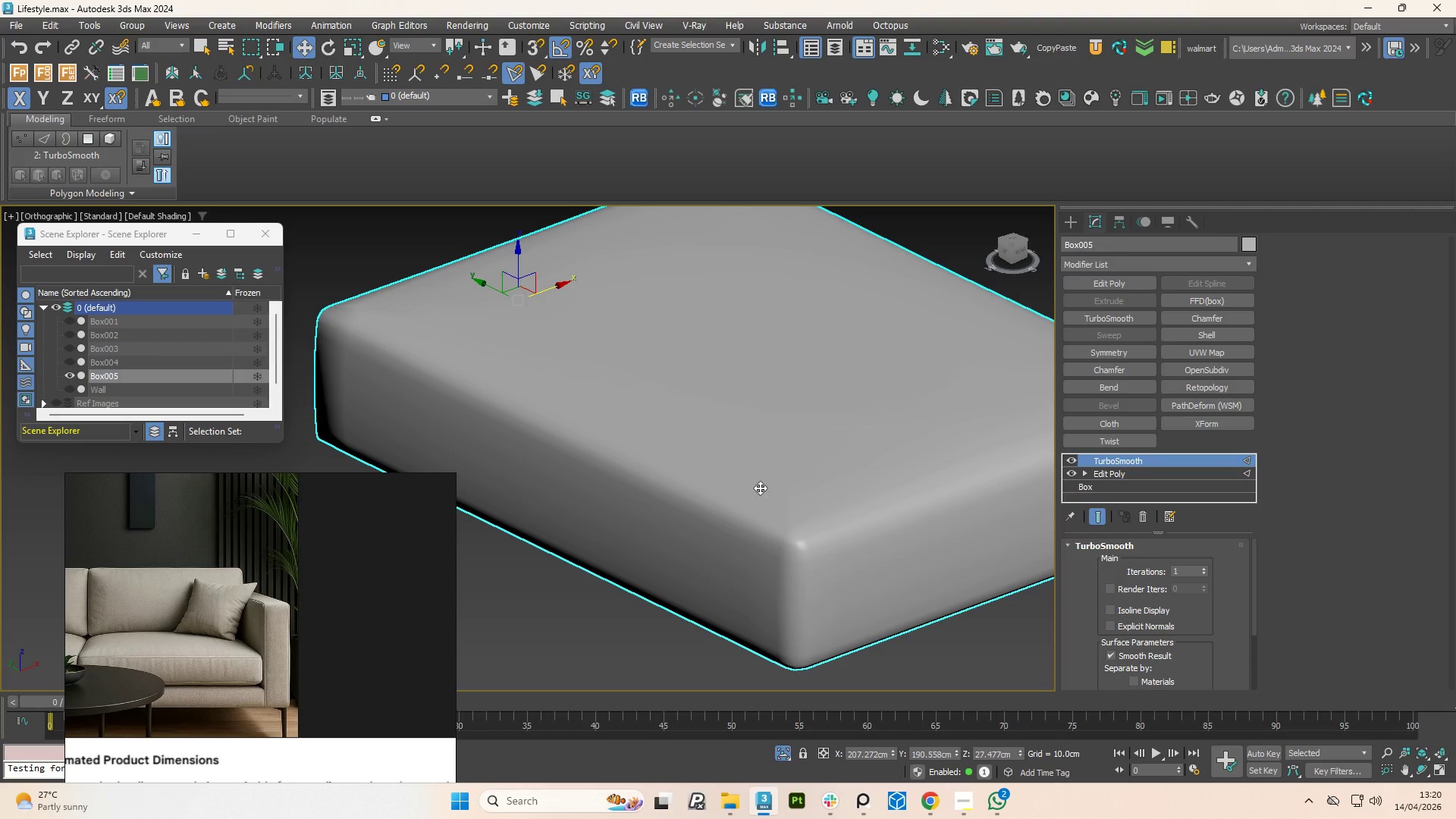 
scroll: coordinate [749, 516], scroll_direction: down, amount: 1.0
 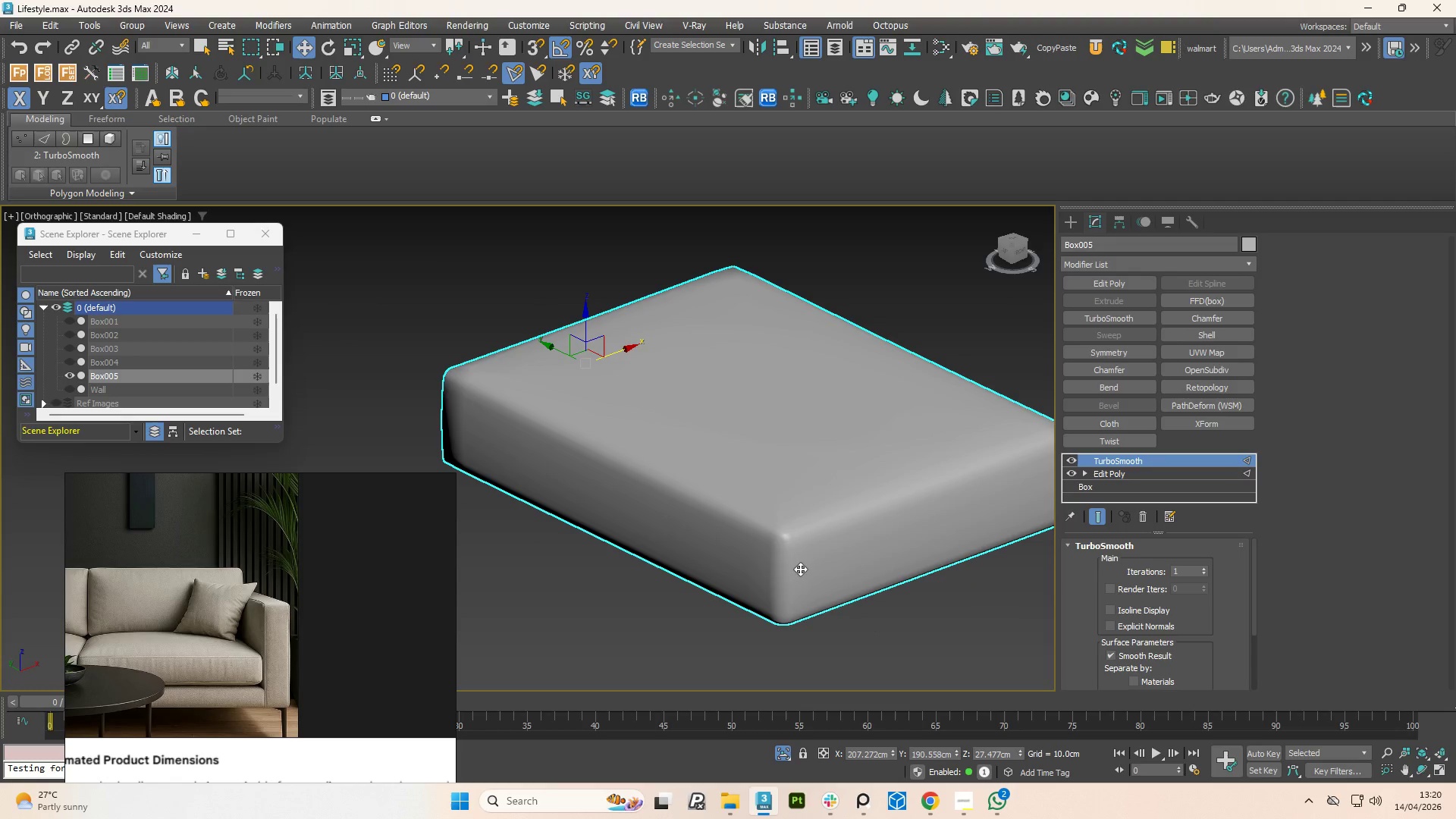 
key(Control+Z)
 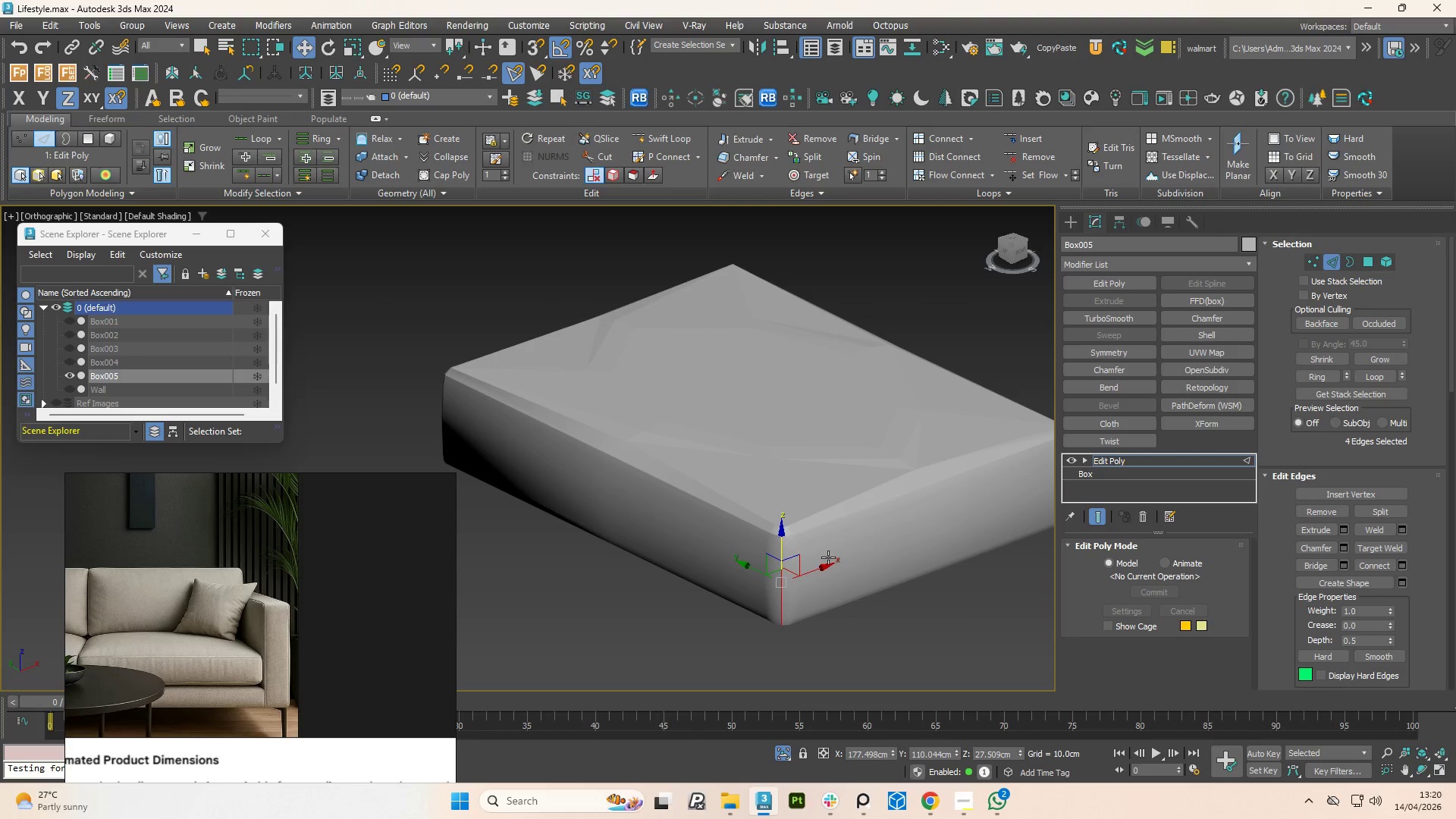 
key(Control+Z)
 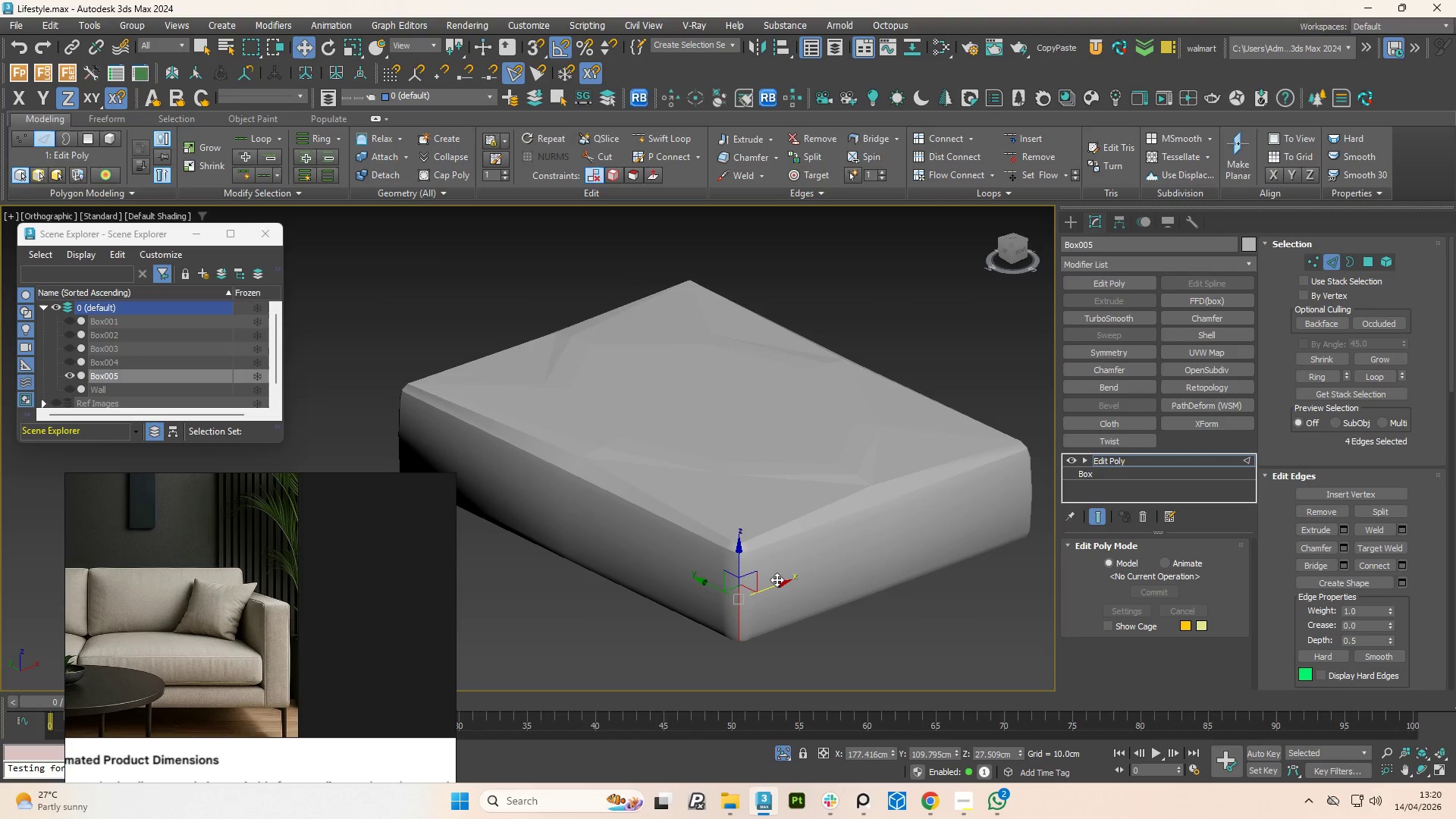 
key(F4)
 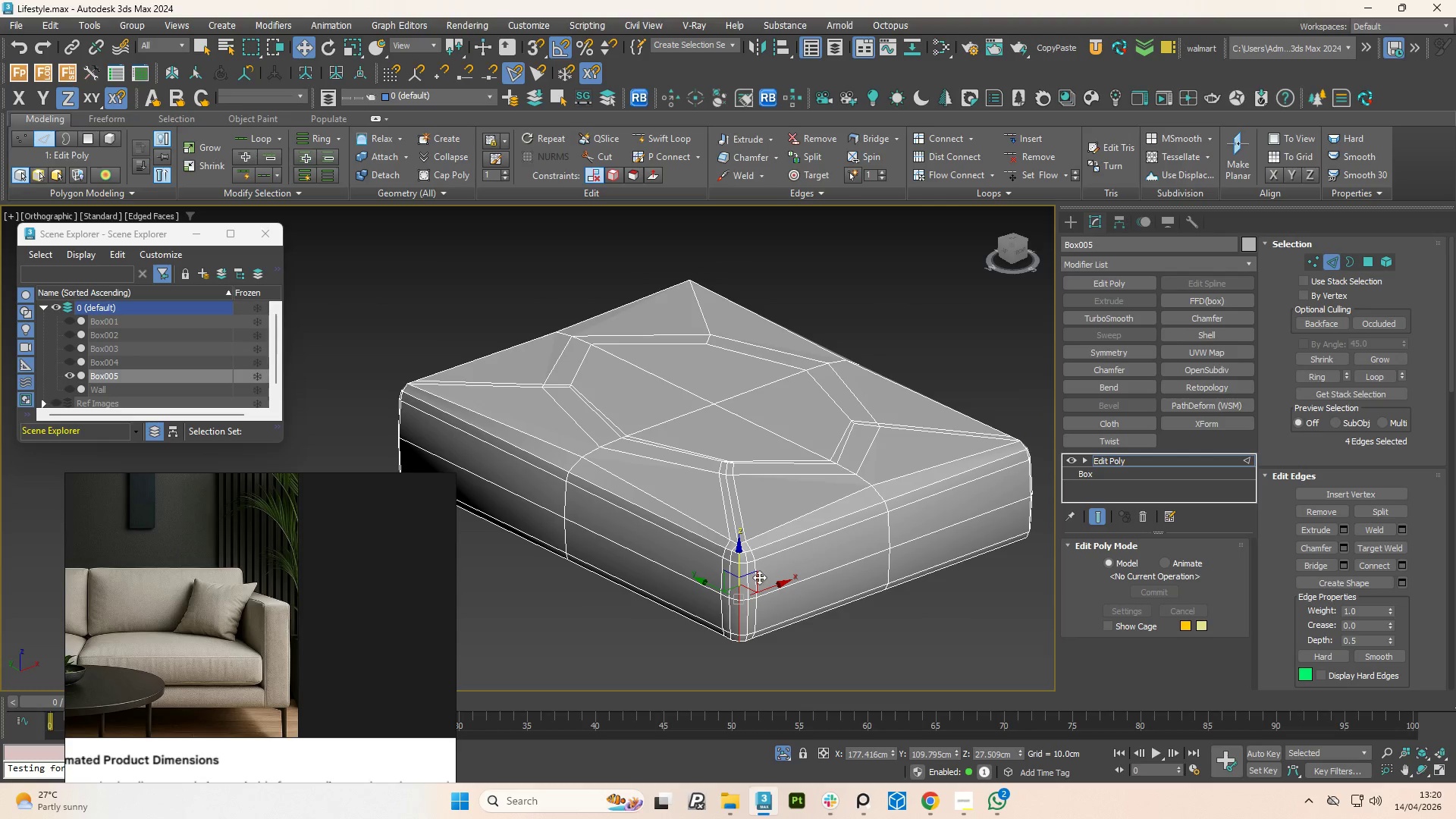 
hold_key(key=AltLeft, duration=0.92)
 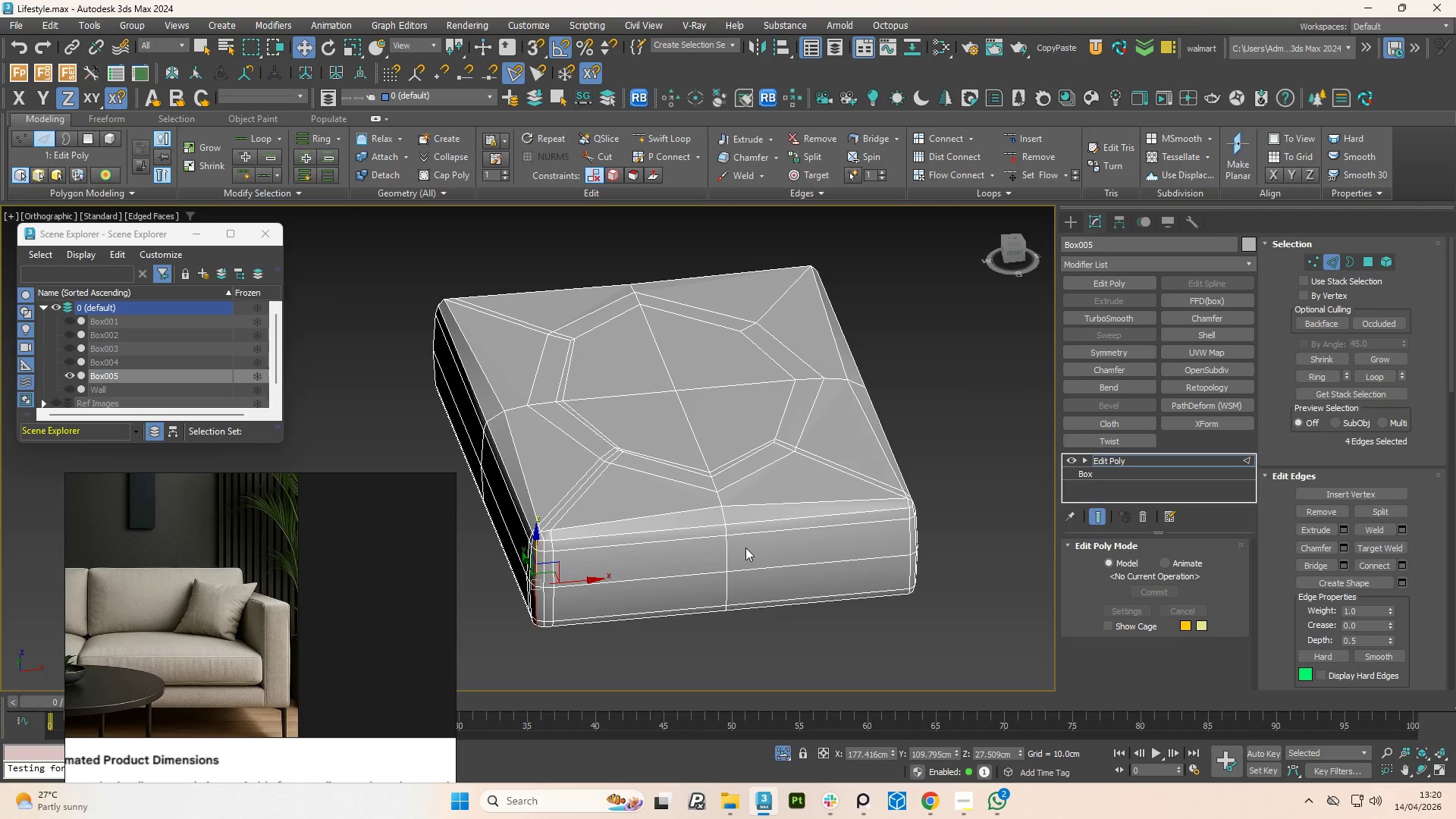 
scroll: coordinate [688, 541], scroll_direction: none, amount: 0.0
 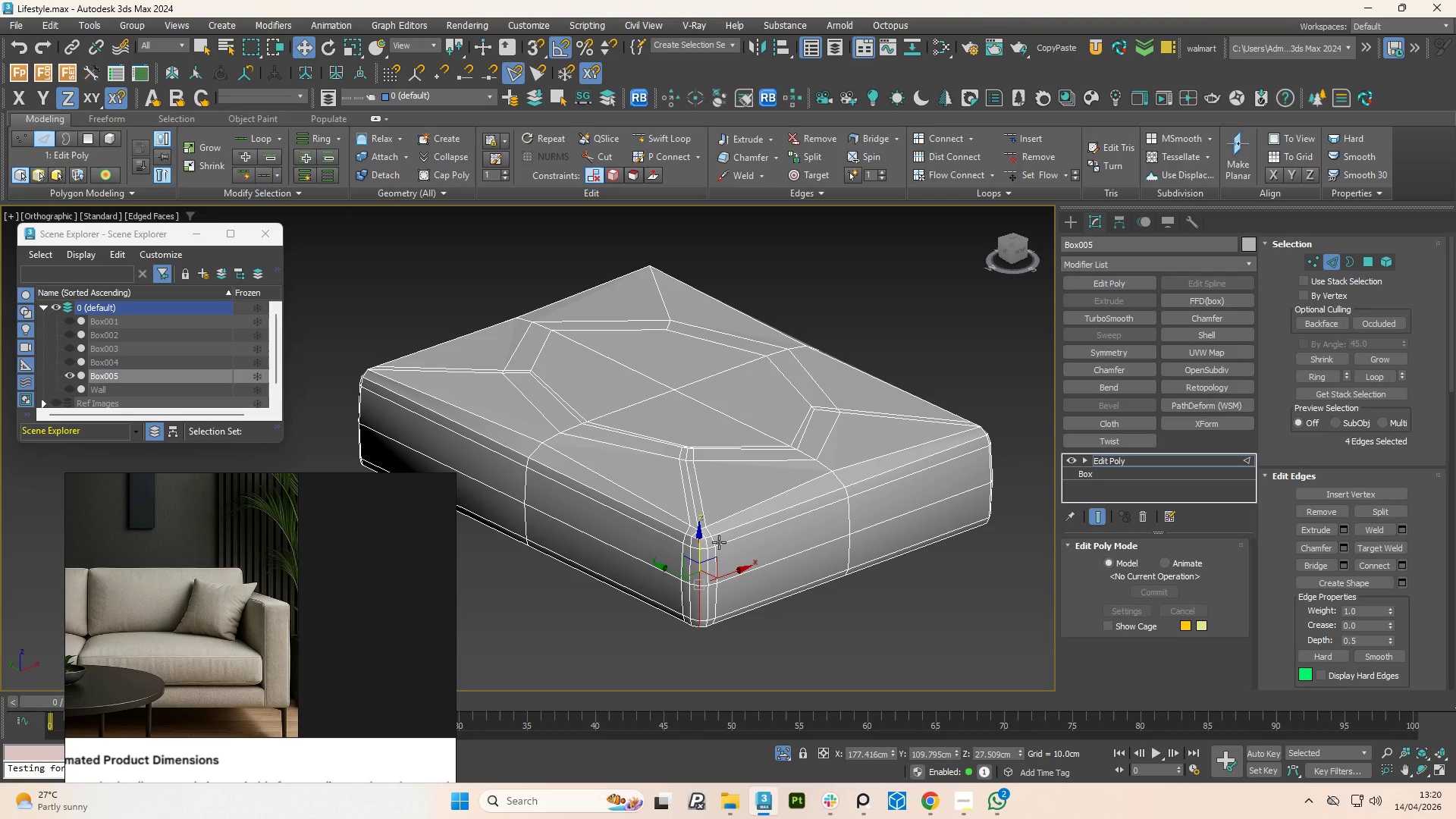 
hold_key(key=AltLeft, duration=0.81)
 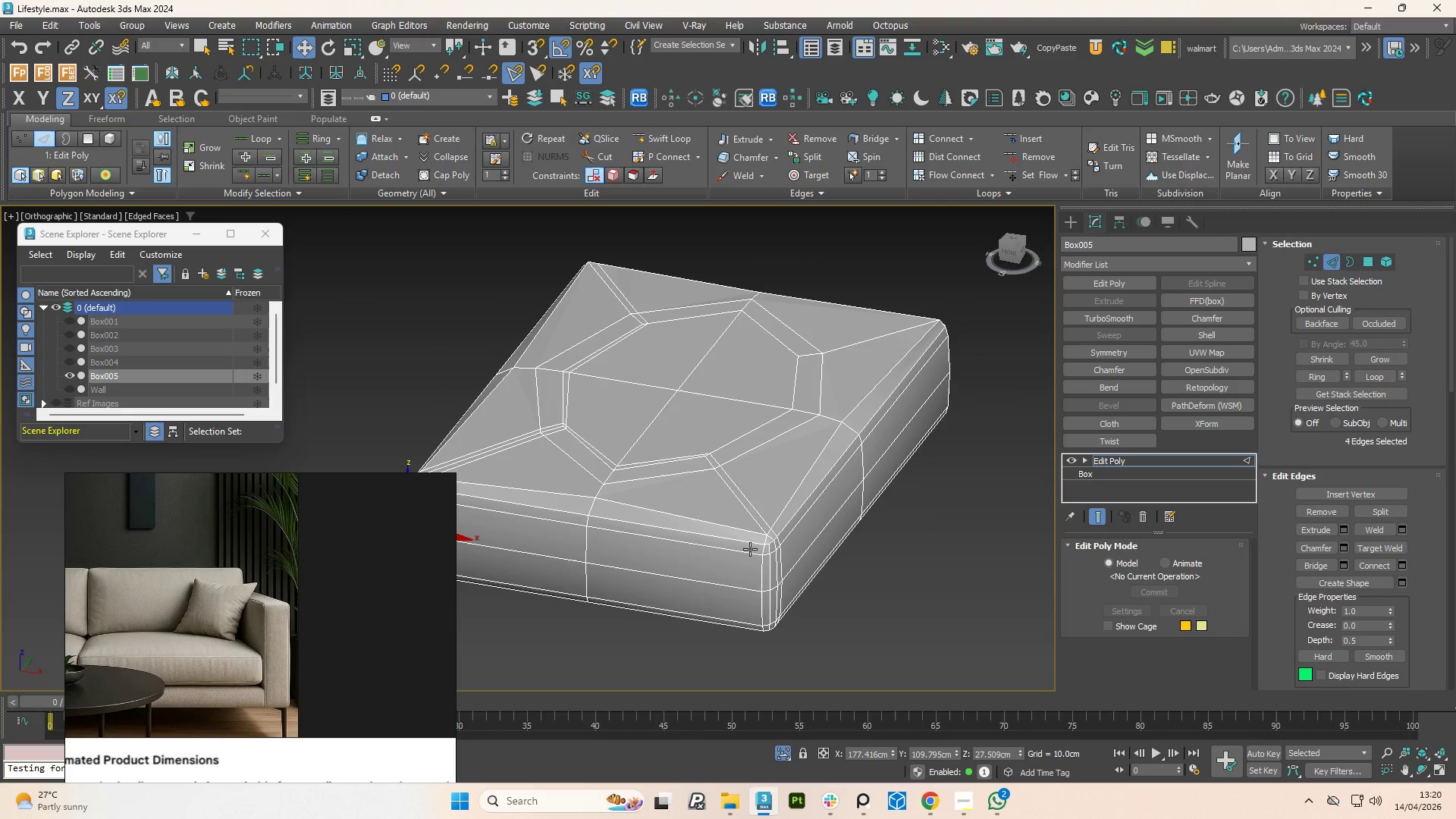 
scroll: coordinate [750, 549], scroll_direction: up, amount: 1.0
 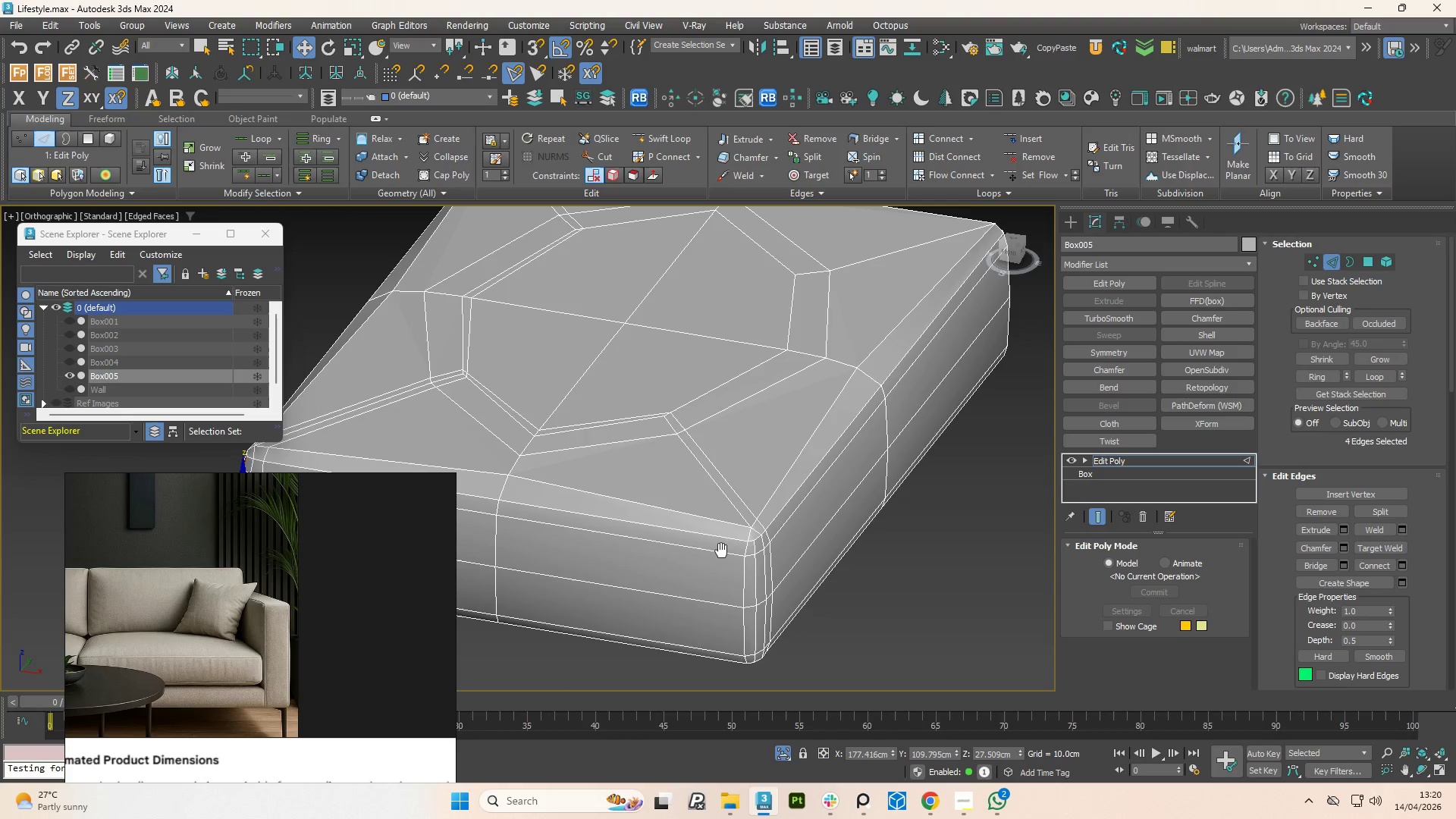 
key(Alt+1)
 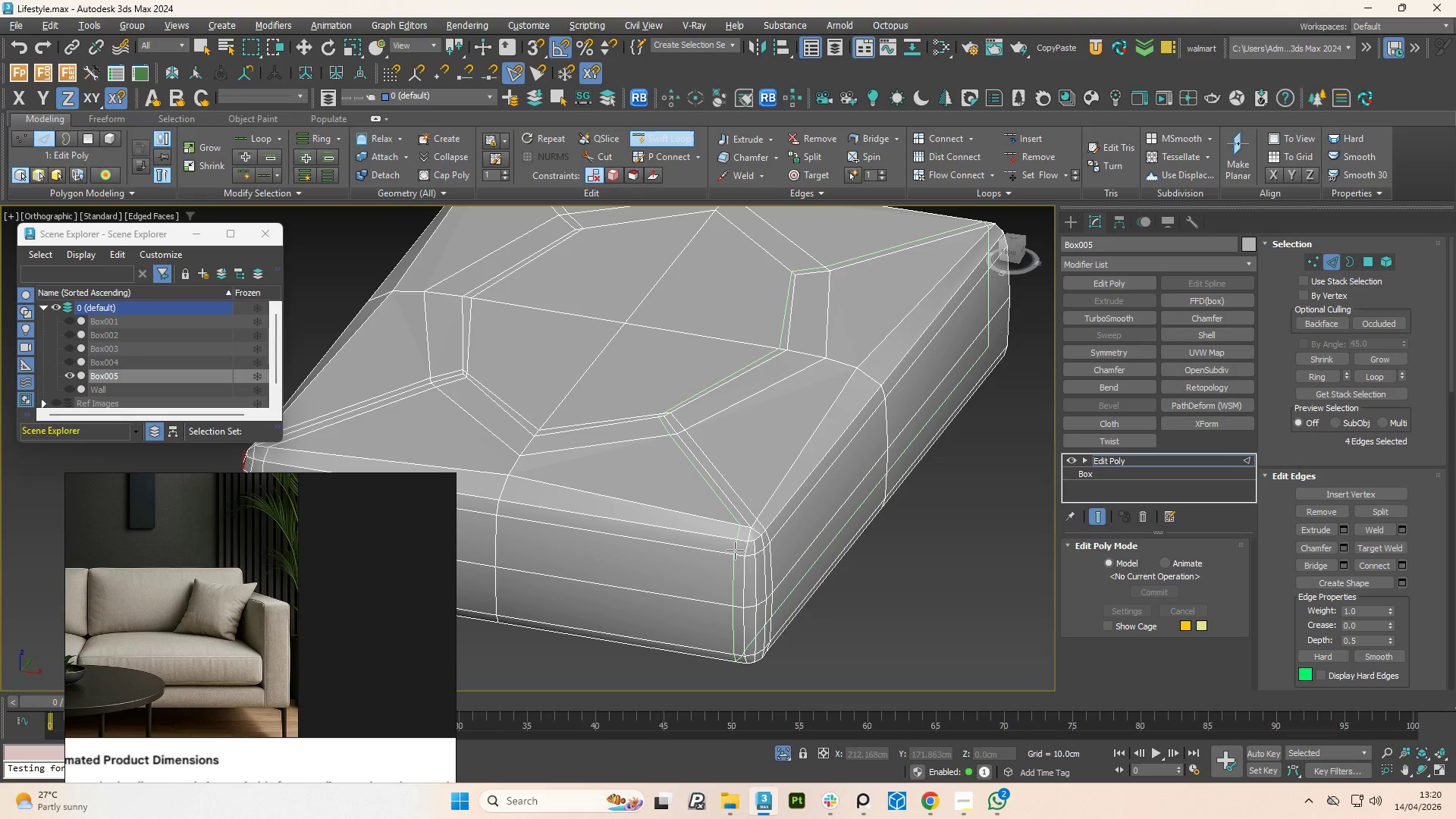 
left_click([735, 551])
 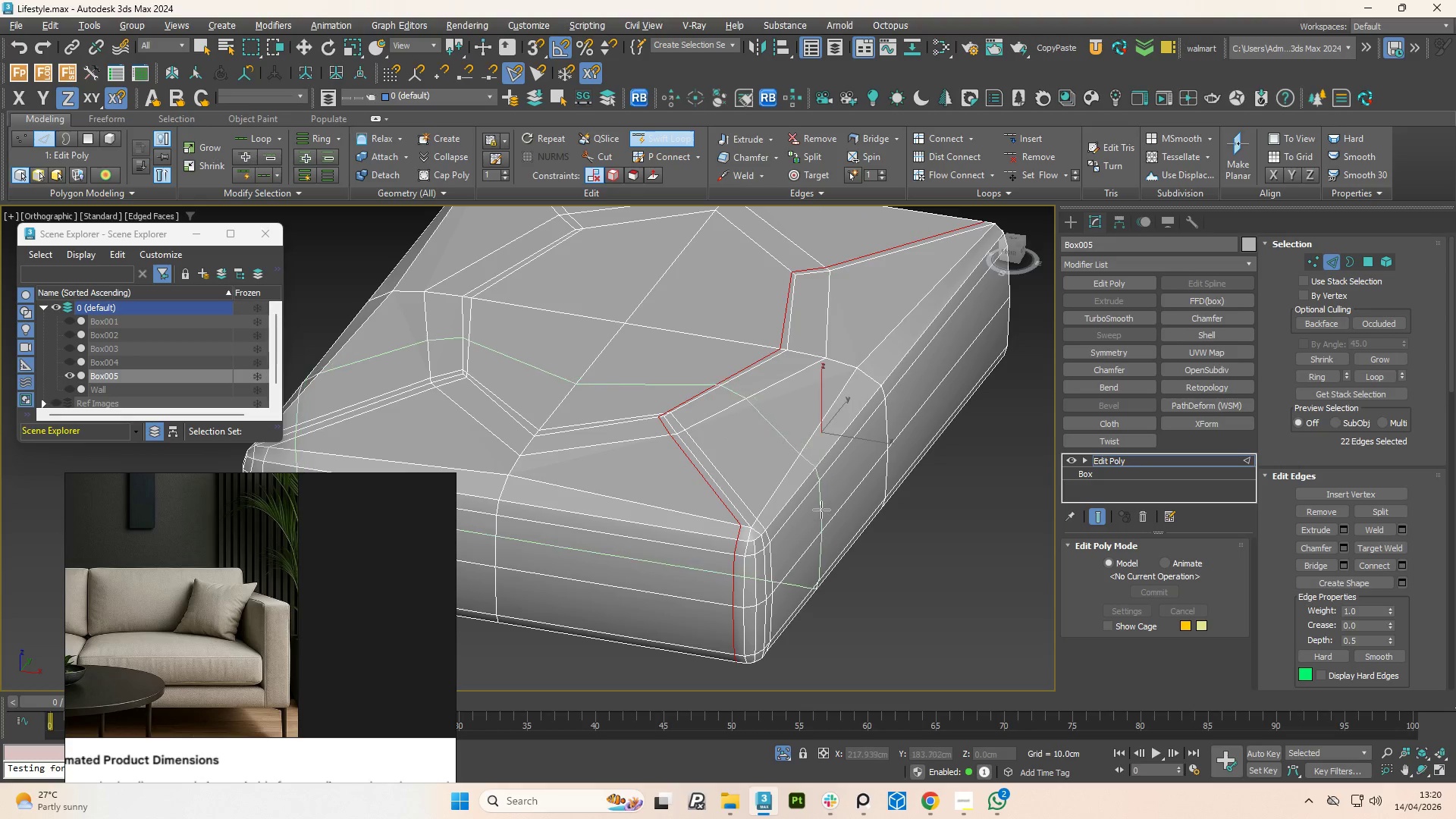 
hold_key(key=AltLeft, duration=1.06)
 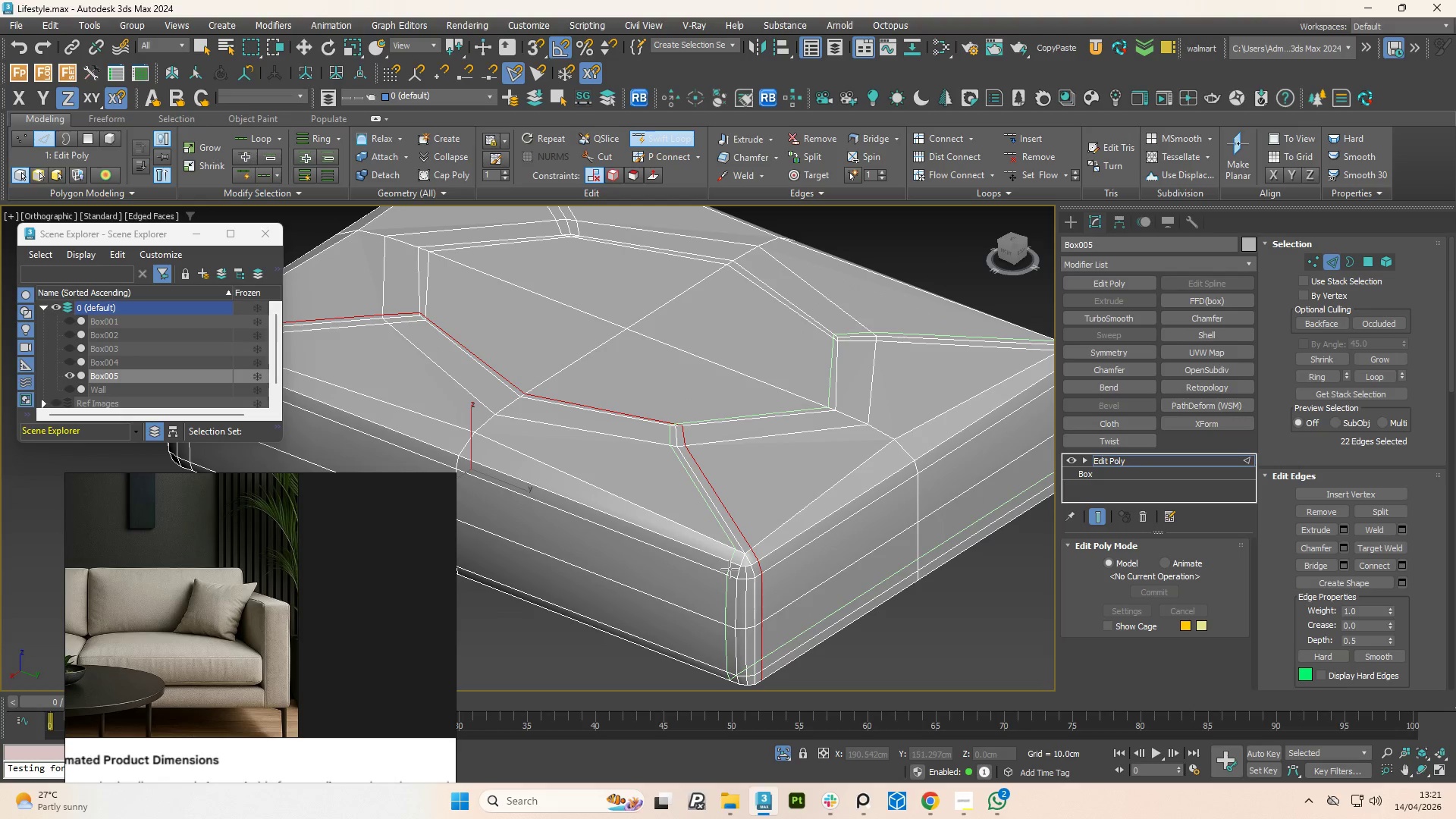 
left_click([730, 569])
 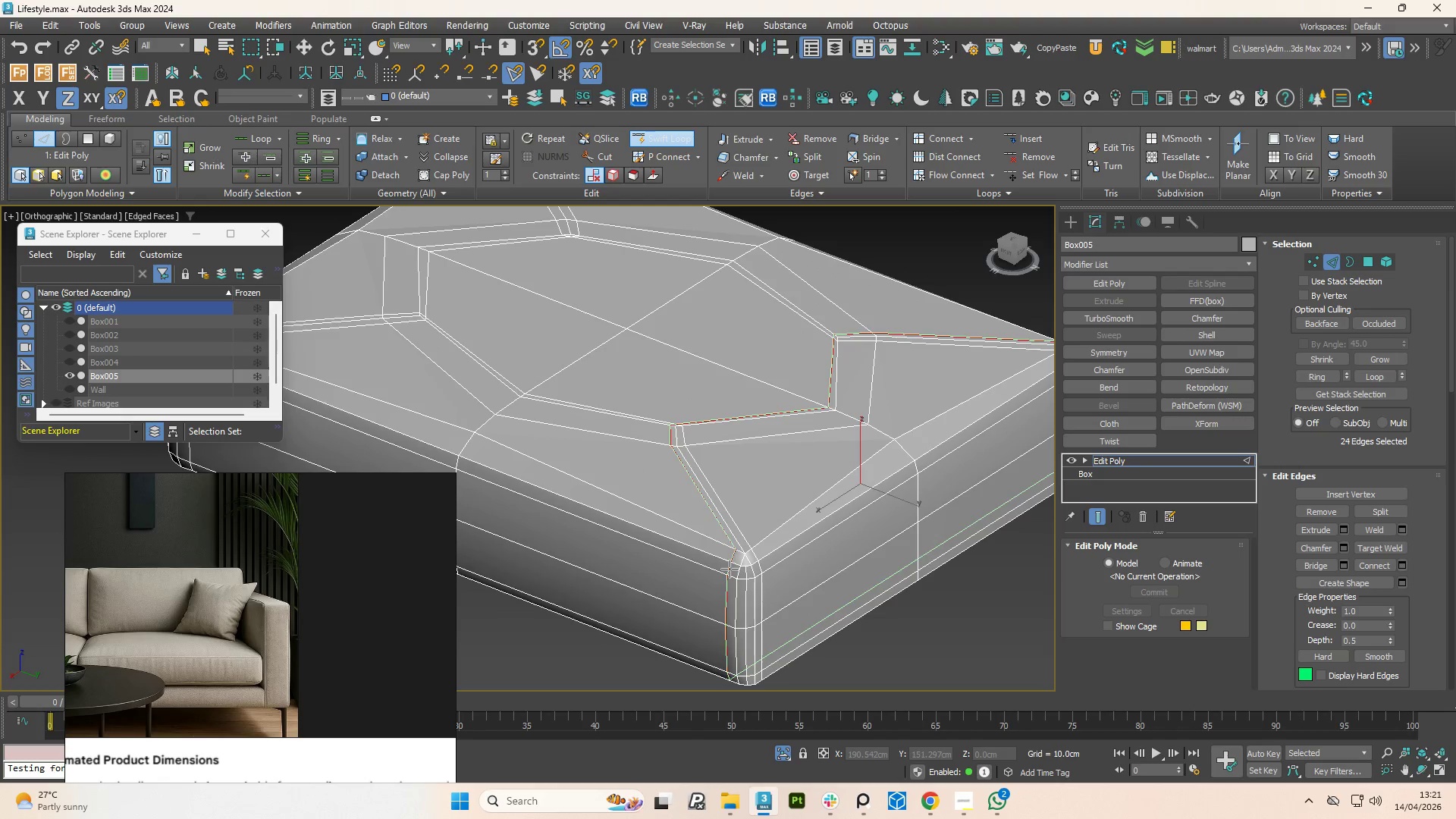 
hold_key(key=AltLeft, duration=0.83)
 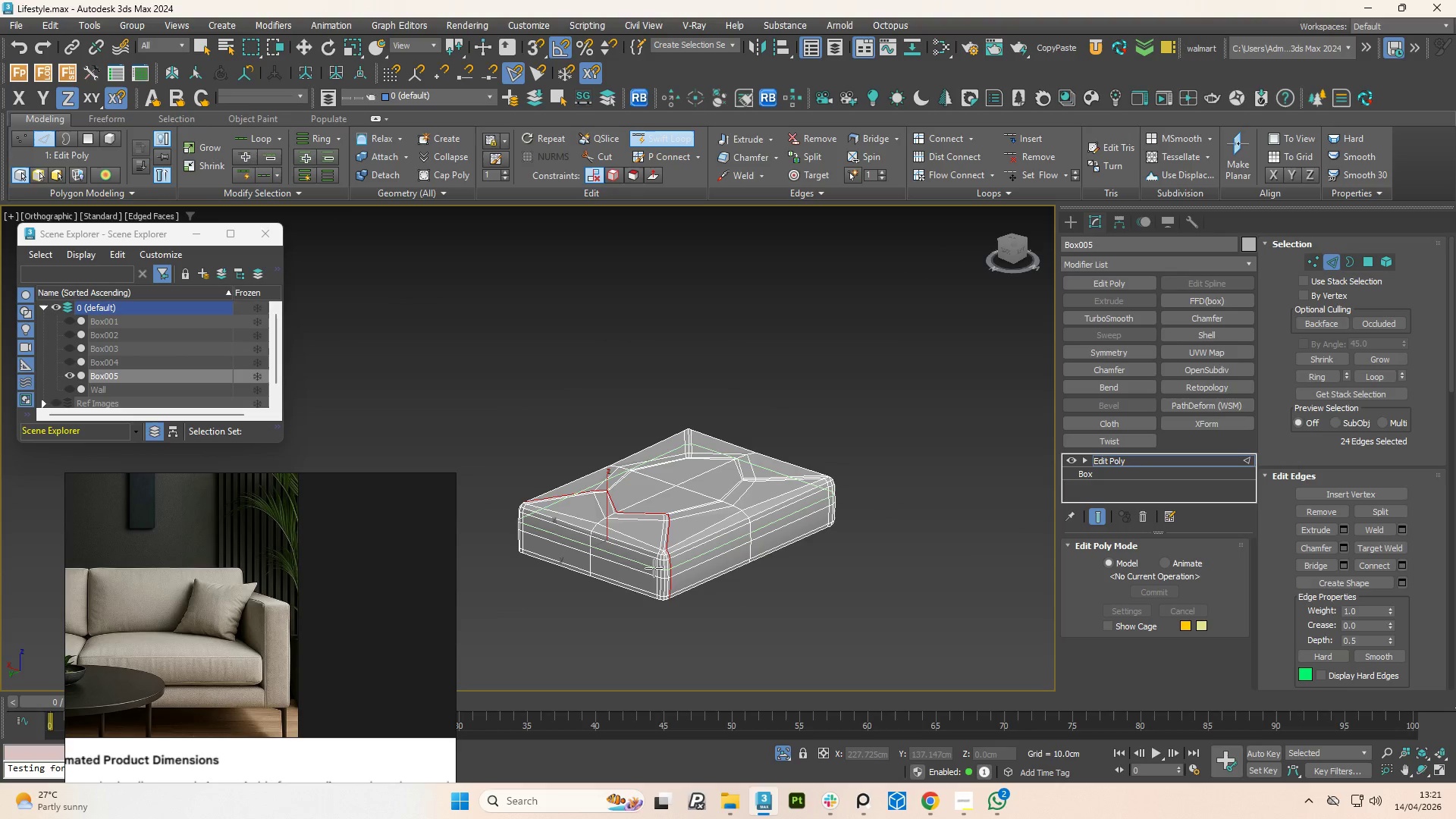 
scroll: coordinate [703, 576], scroll_direction: down, amount: 3.0
 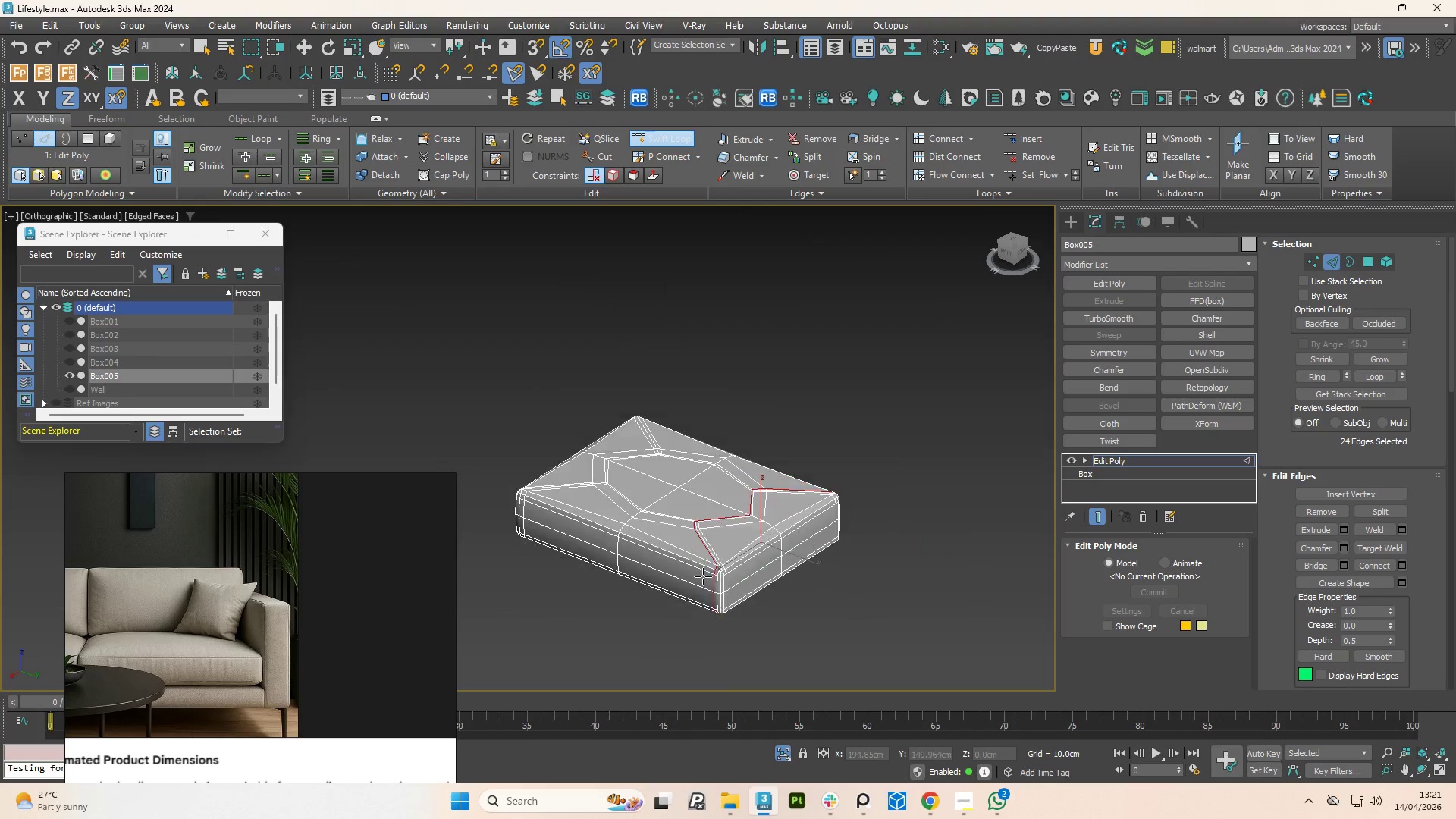 
right_click([657, 553])
 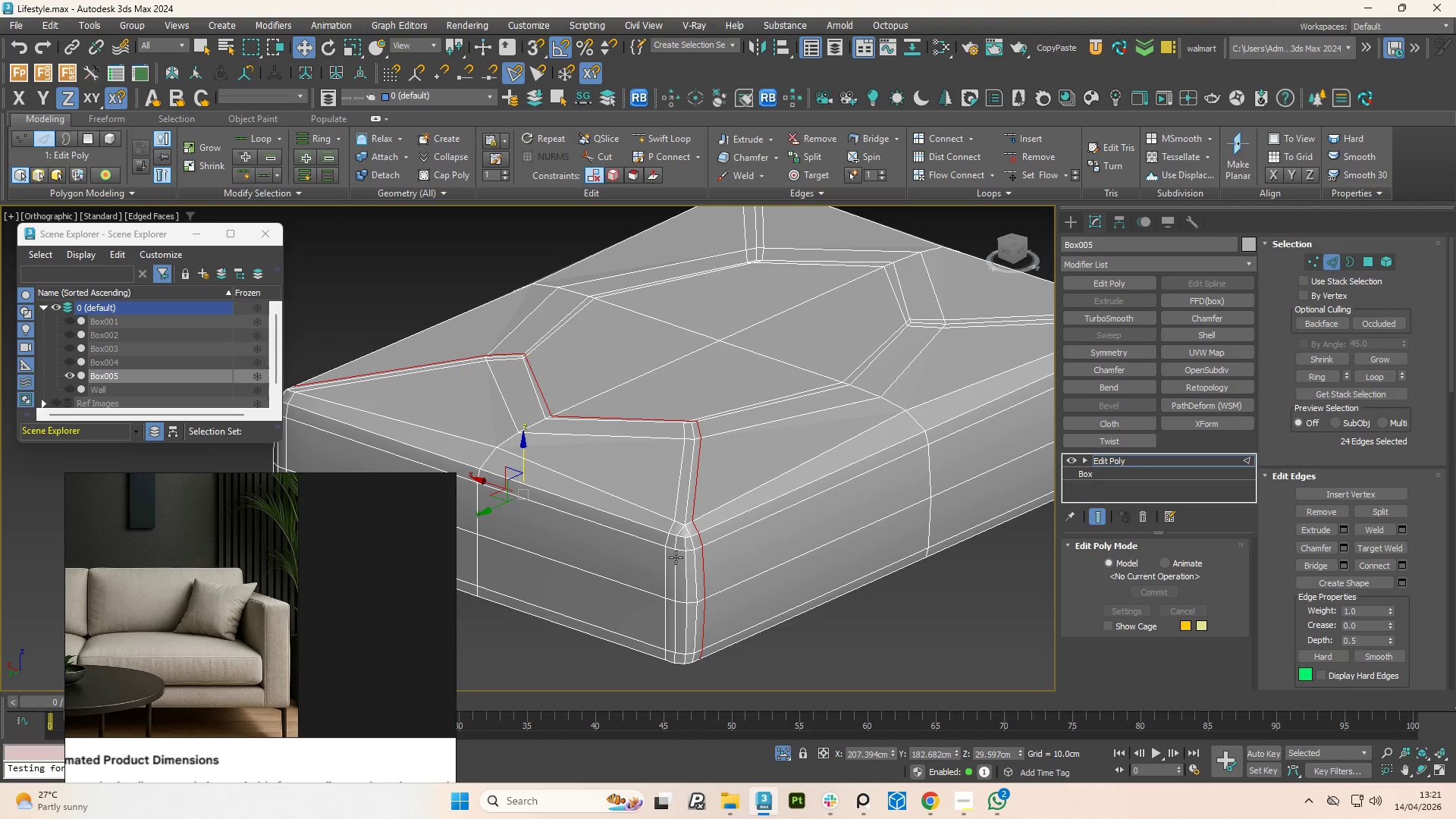 
scroll: coordinate [651, 560], scroll_direction: up, amount: 3.0
 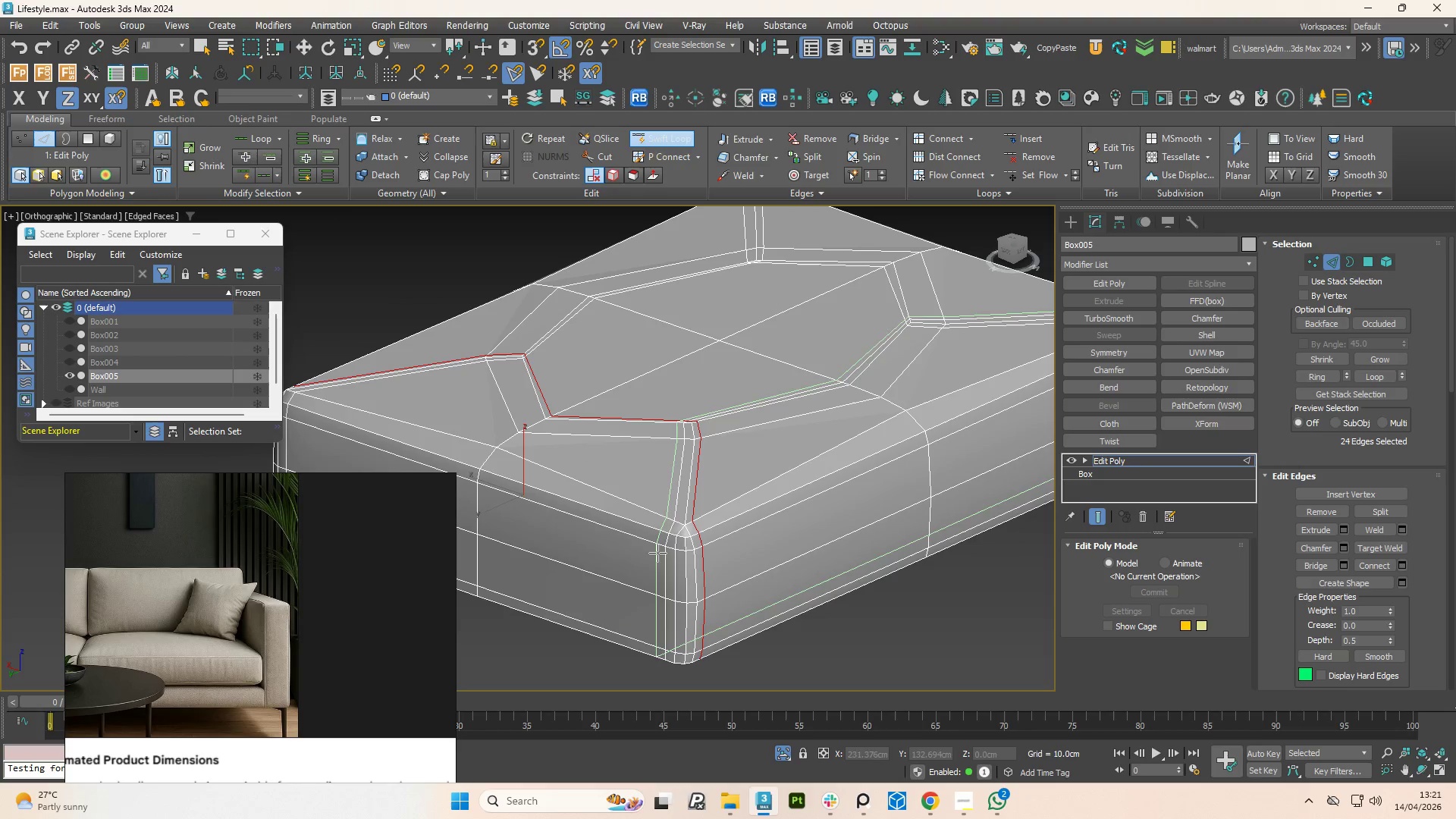 
double_click([676, 557])
 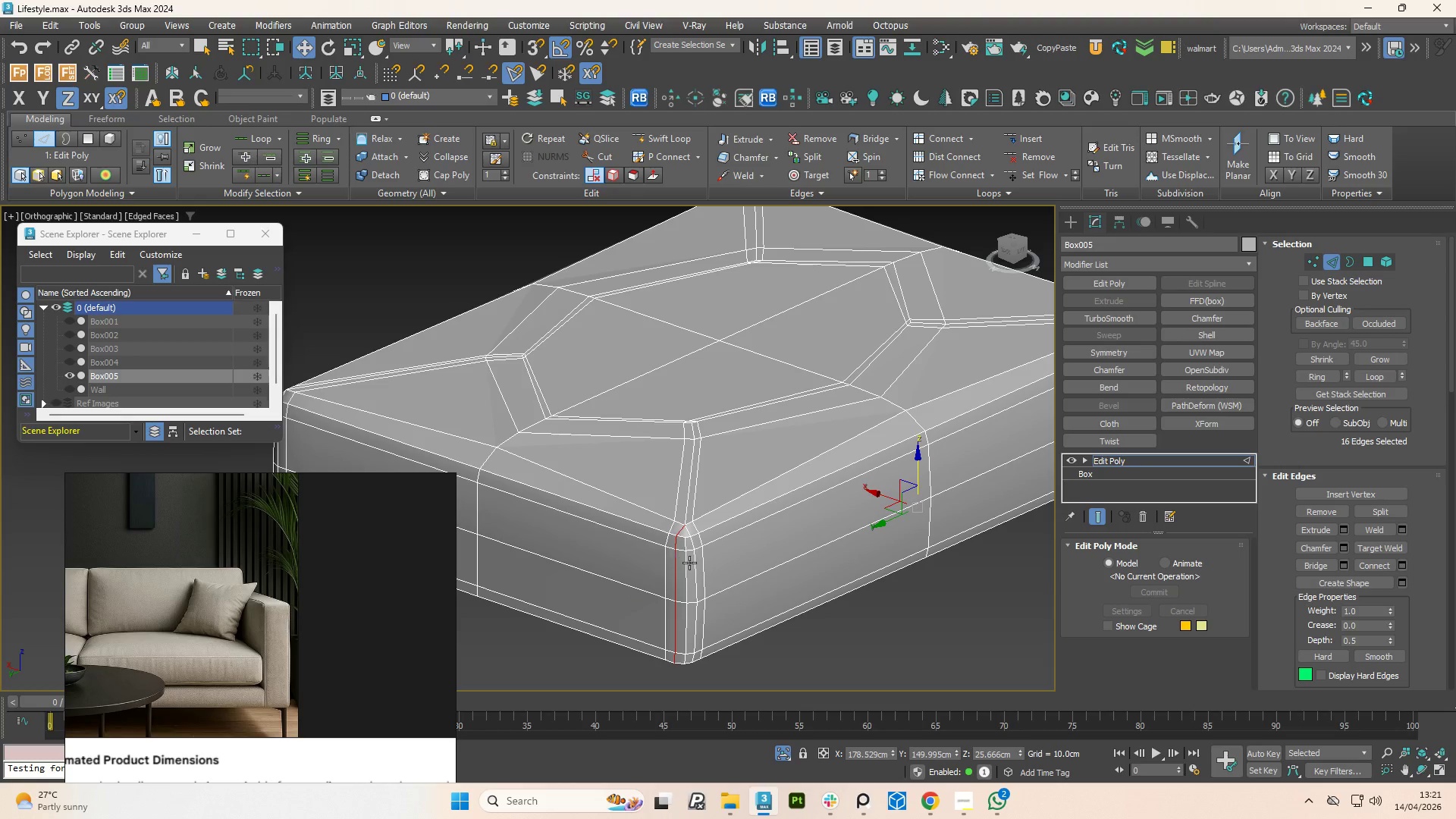 
hold_key(key=ControlLeft, duration=0.77)
left_click([693, 563])
 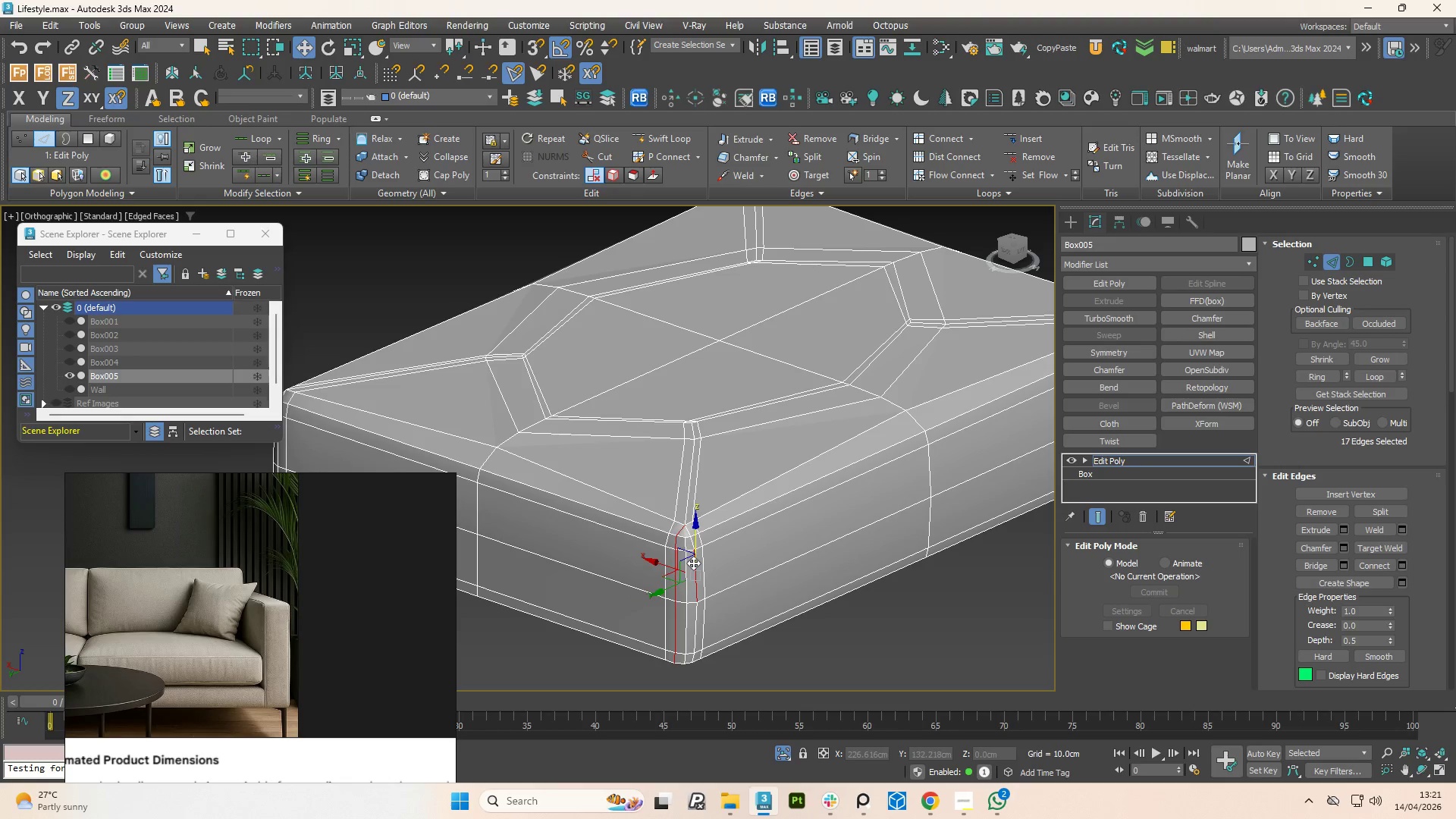 
double_click([693, 563])
 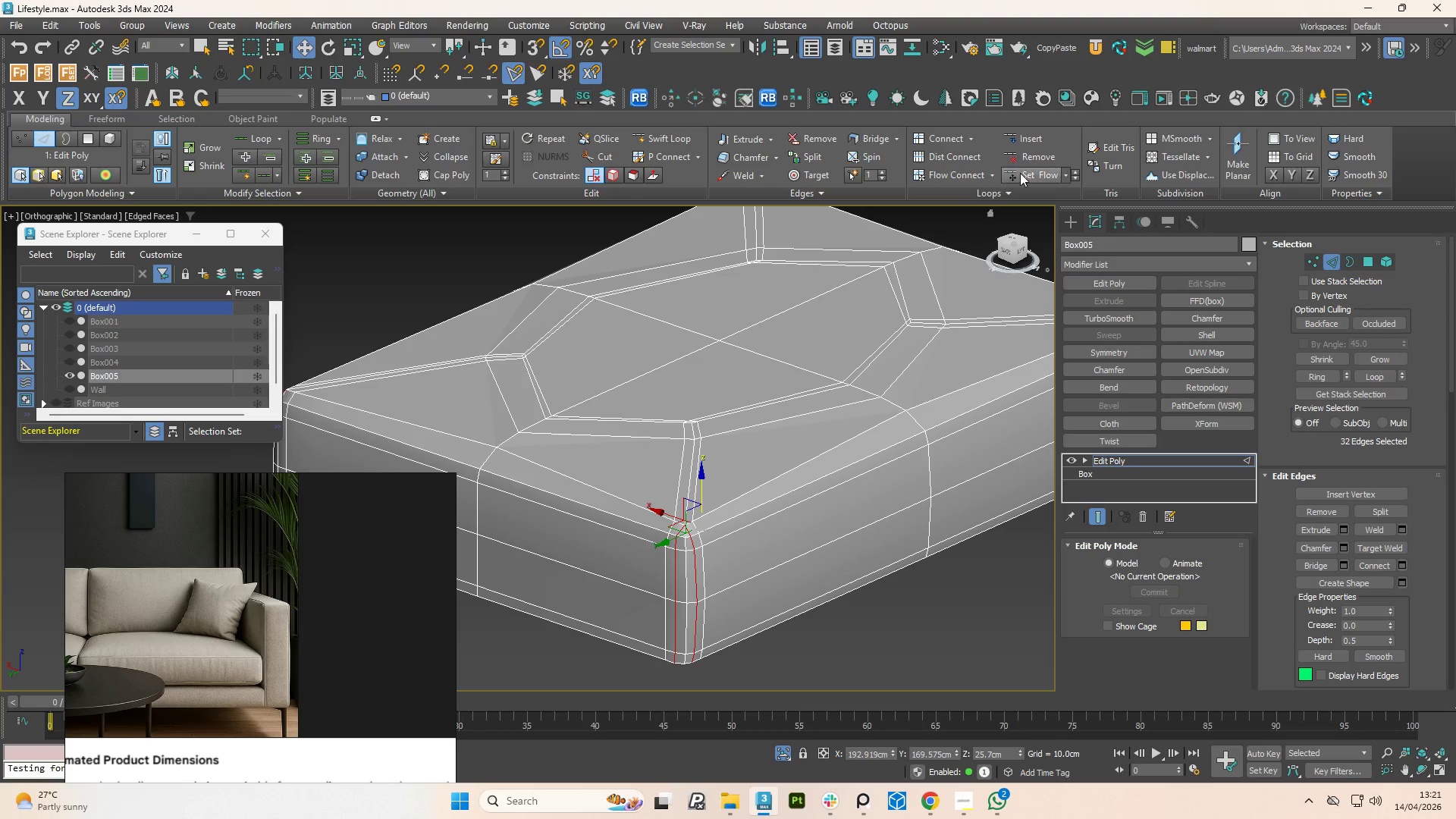 
left_click([1030, 170])
 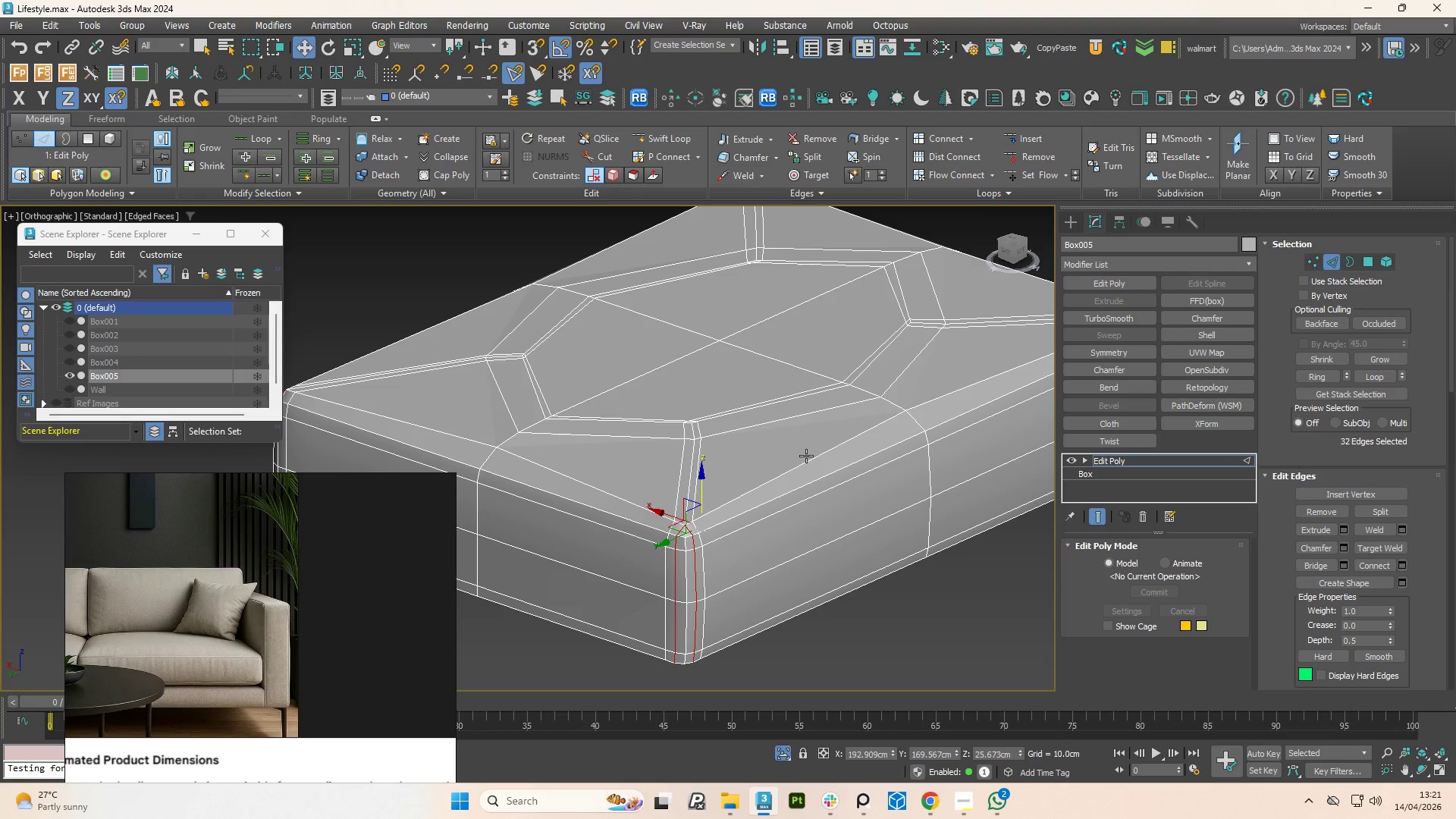 
hold_key(key=AltLeft, duration=1.0)
scroll: coordinate [682, 537], scroll_direction: down, amount: 4.0
 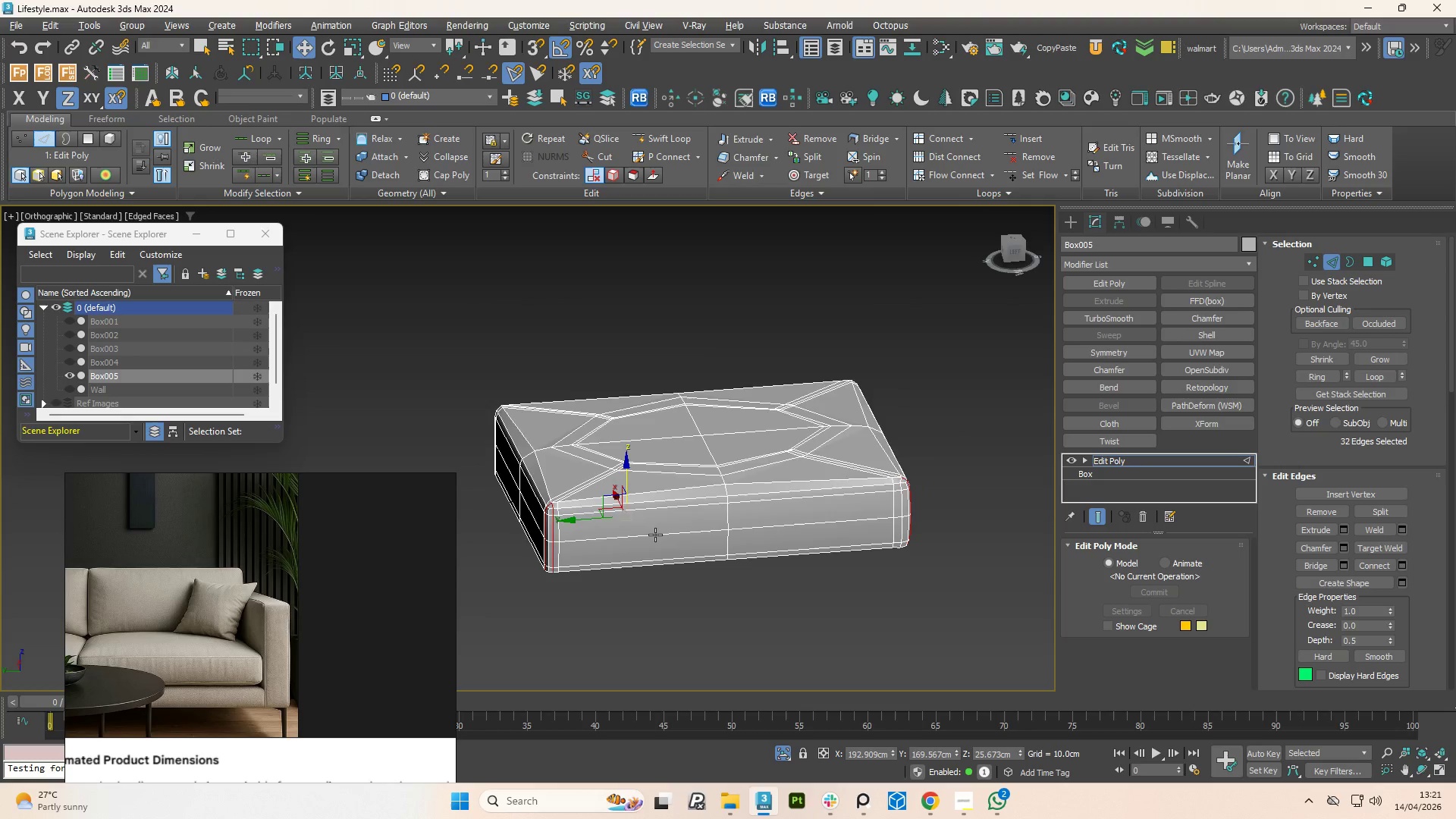 
left_click([632, 538])
 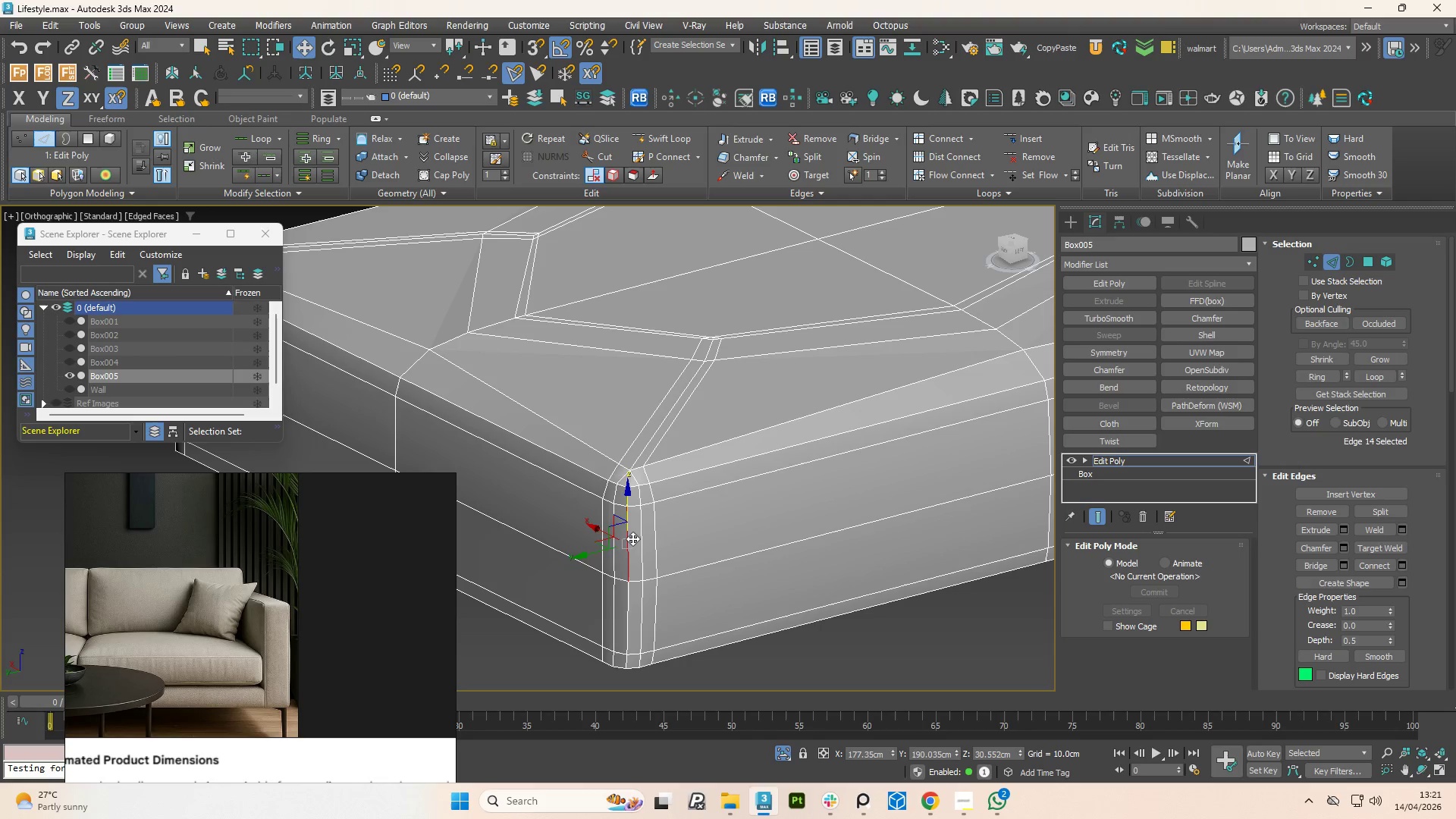 
scroll: coordinate [632, 543], scroll_direction: up, amount: 3.0
 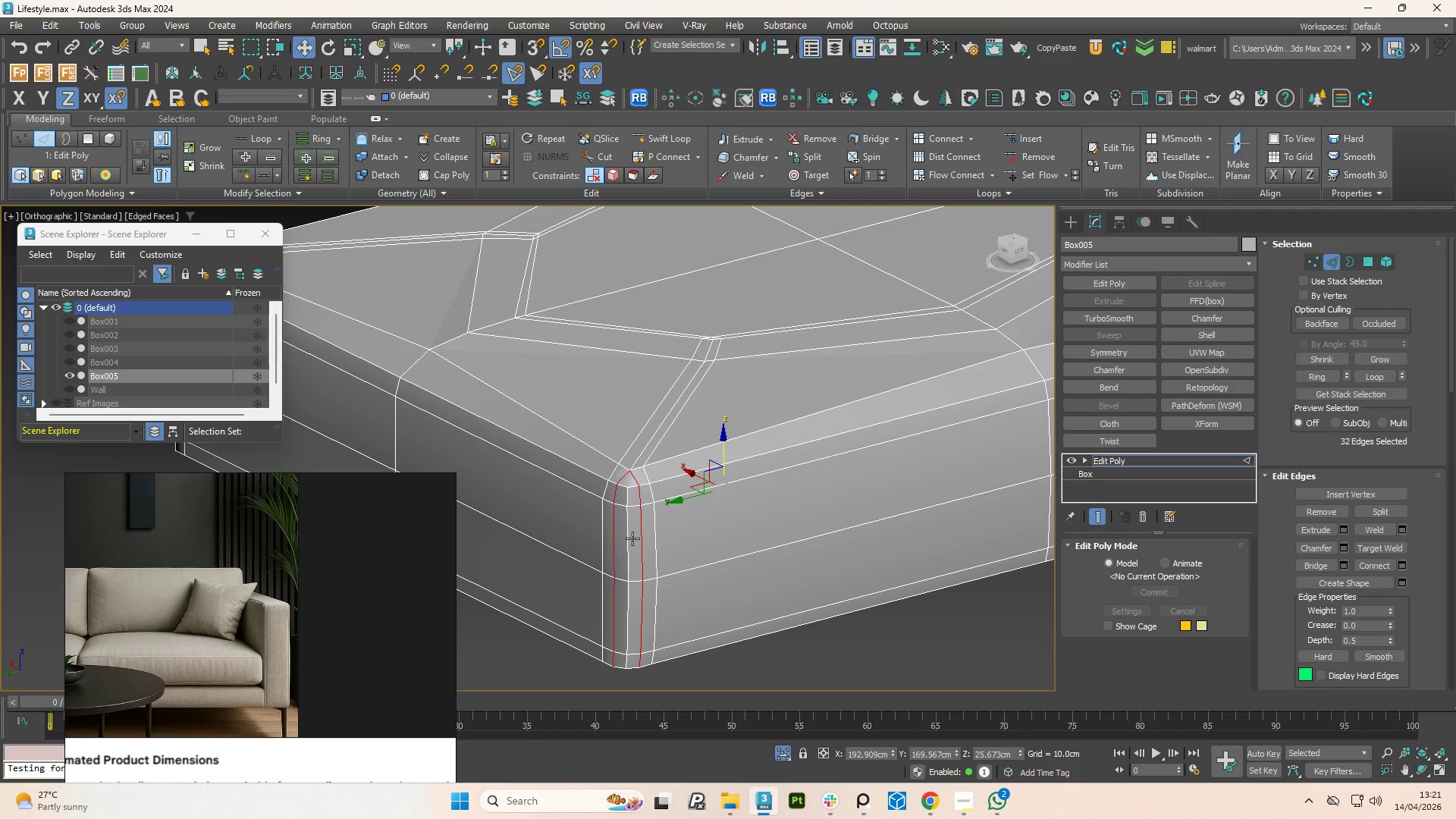 
double_click([632, 538])
 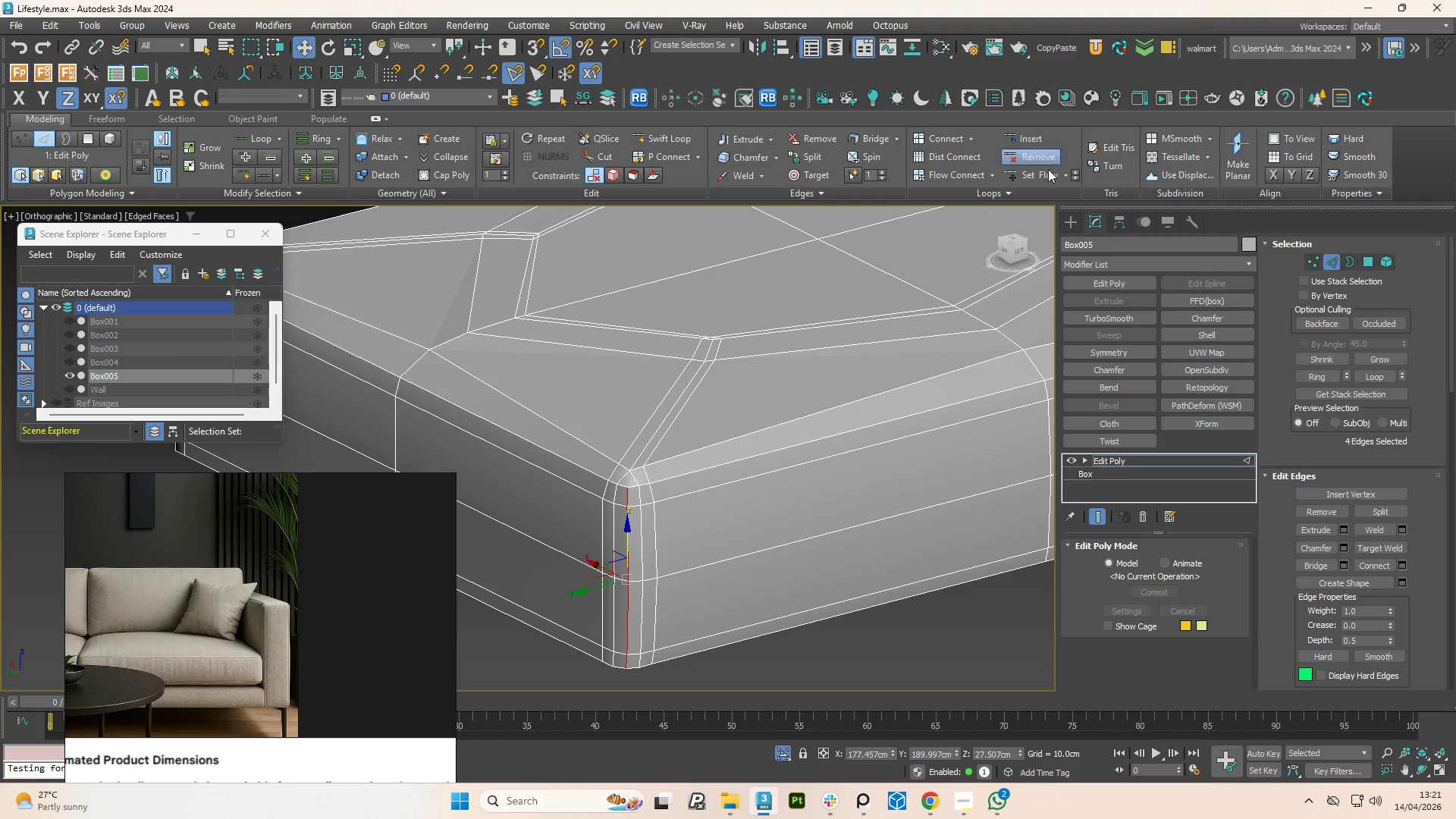 
left_click([1040, 174])
 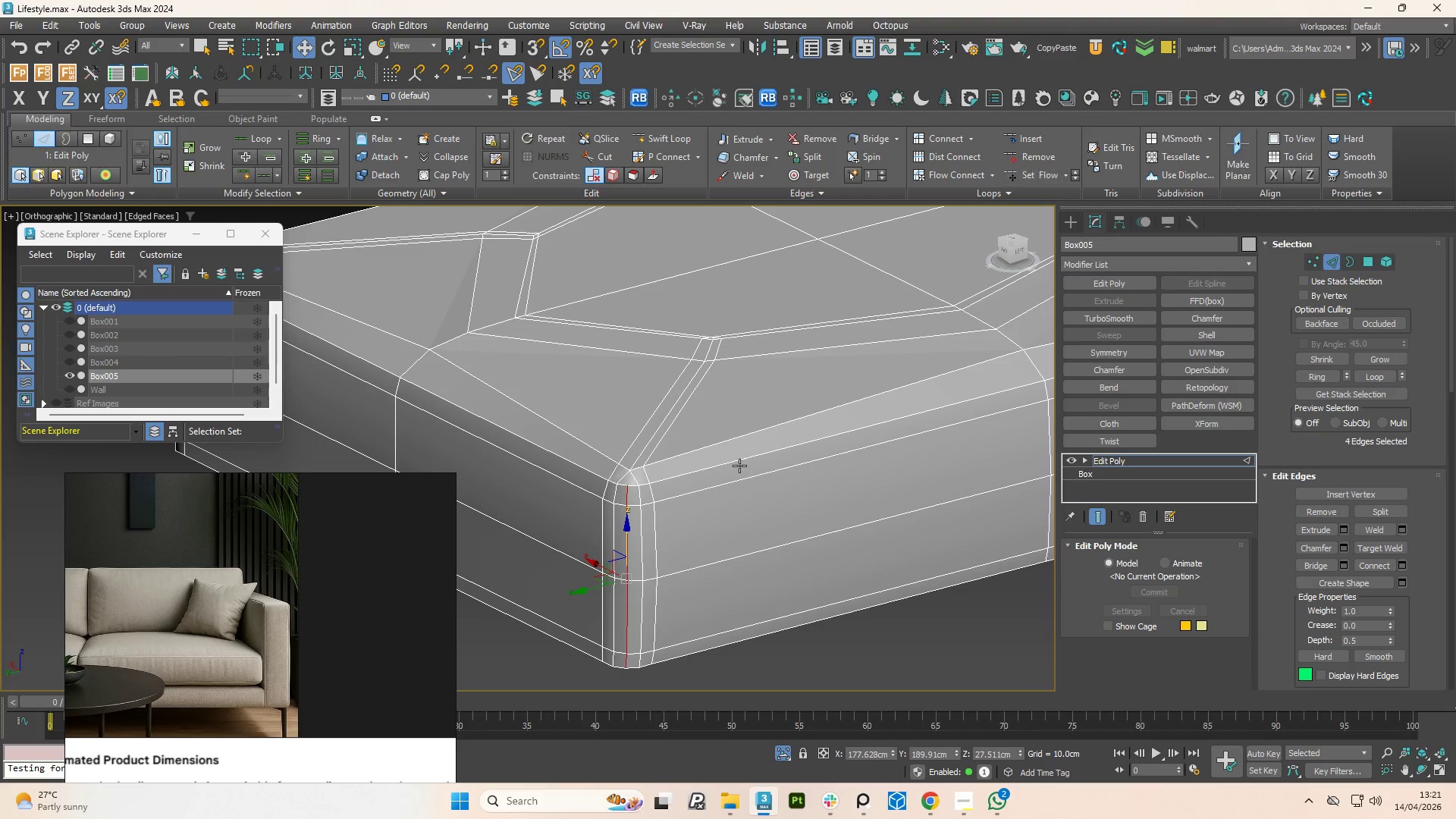 
hold_key(key=AltLeft, duration=0.73)
 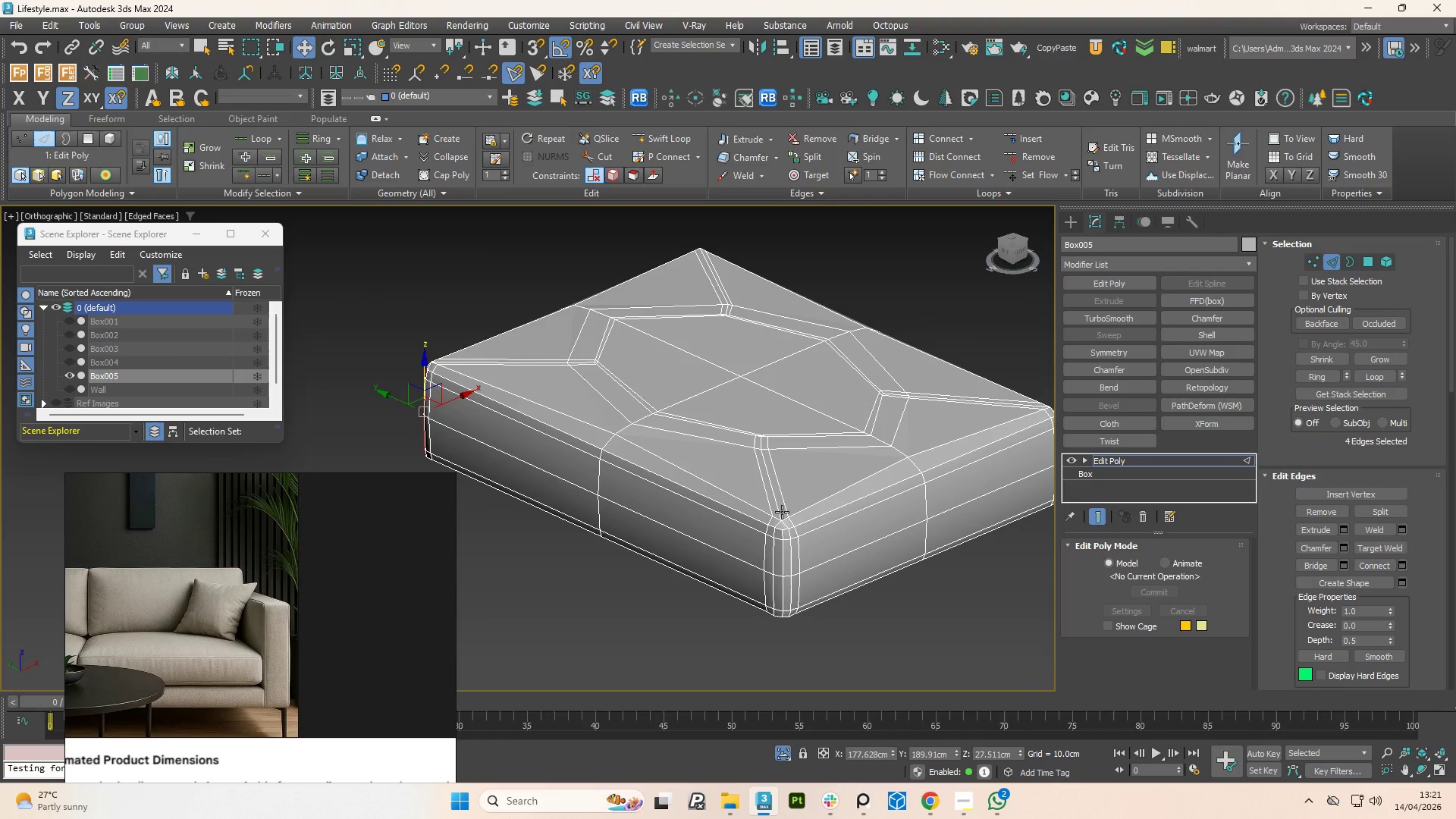 
scroll: coordinate [662, 513], scroll_direction: down, amount: 2.0
 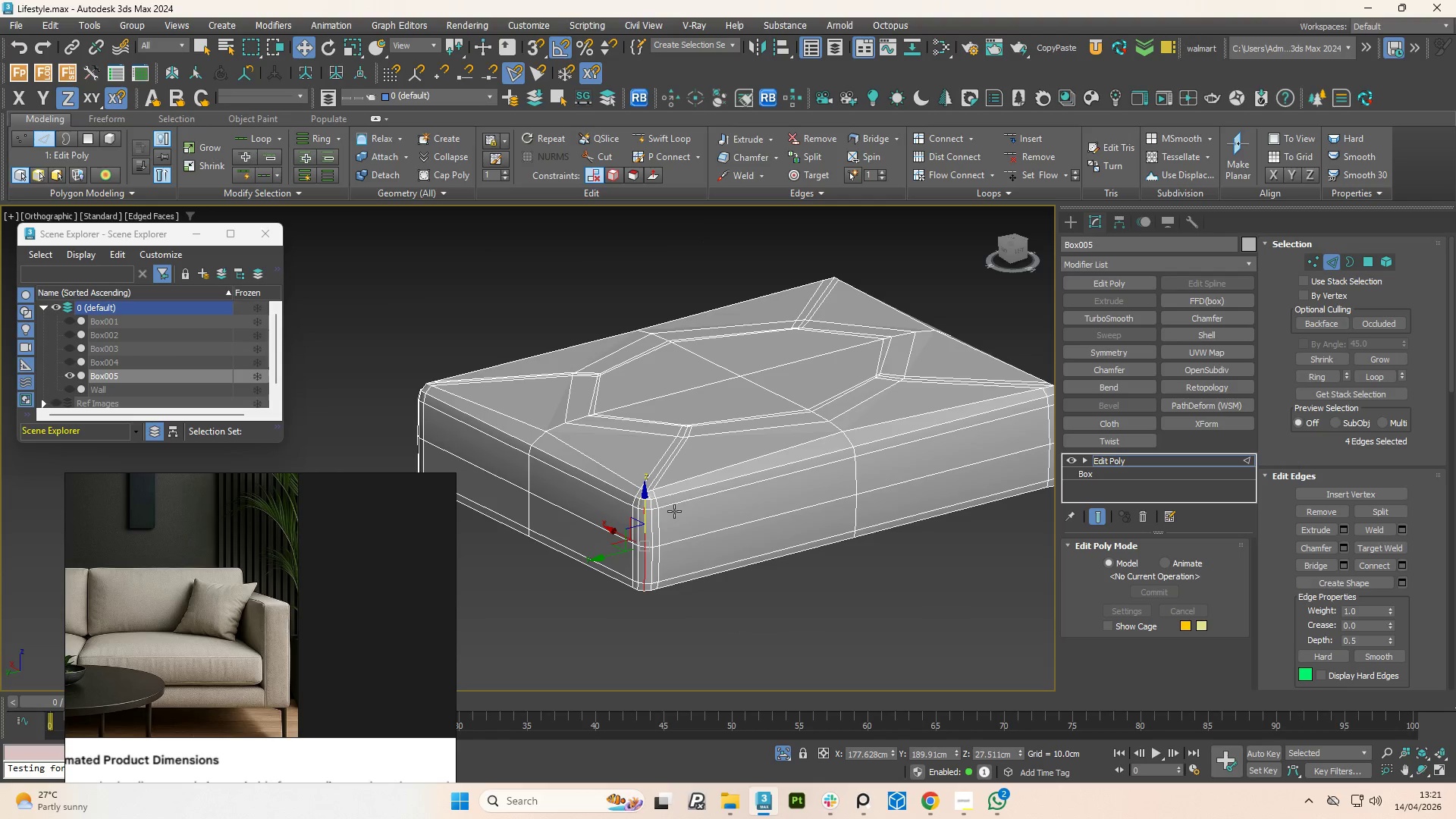 
scroll: coordinate [768, 541], scroll_direction: up, amount: 3.0
 